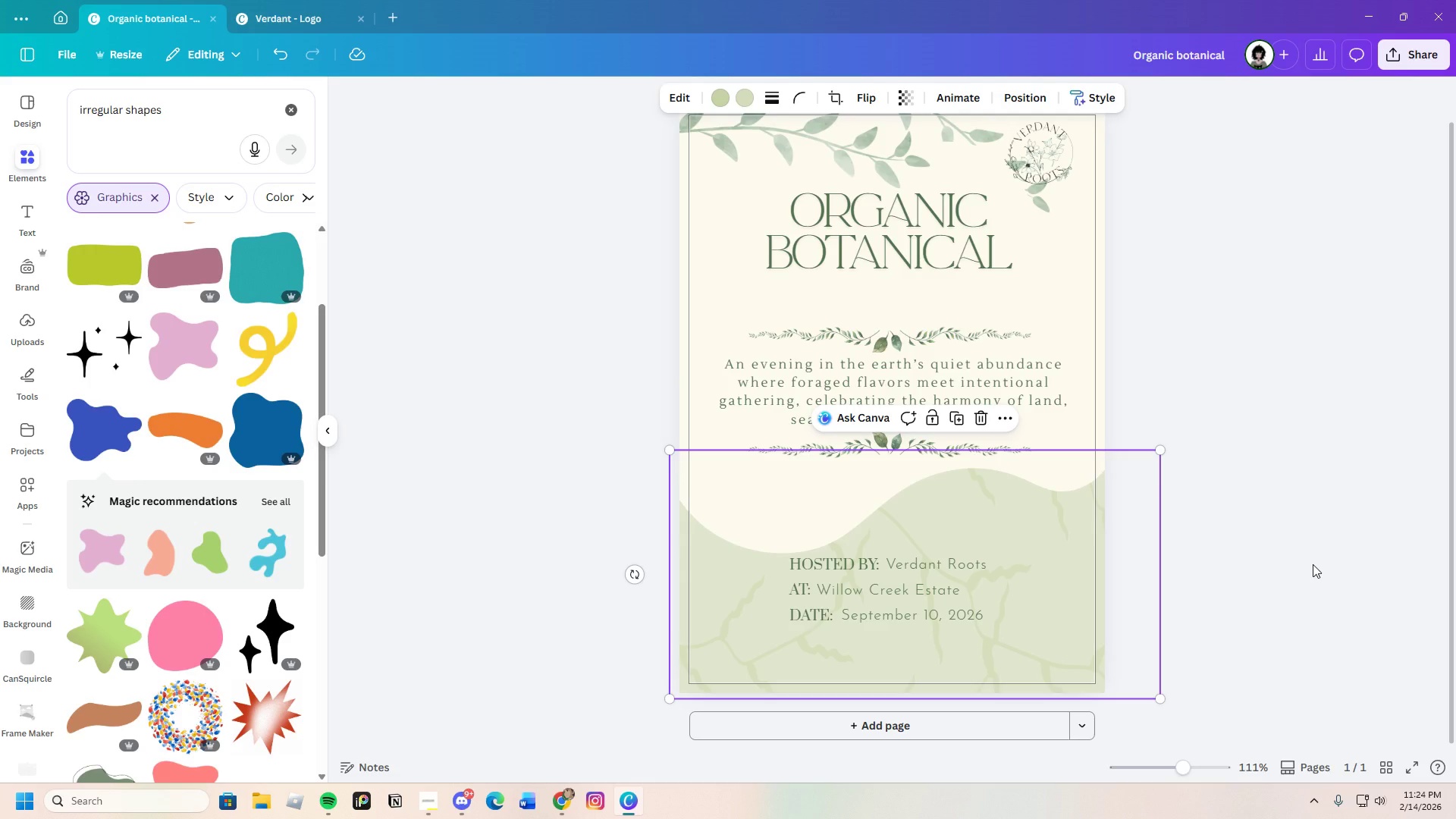 
wait(15.56)
 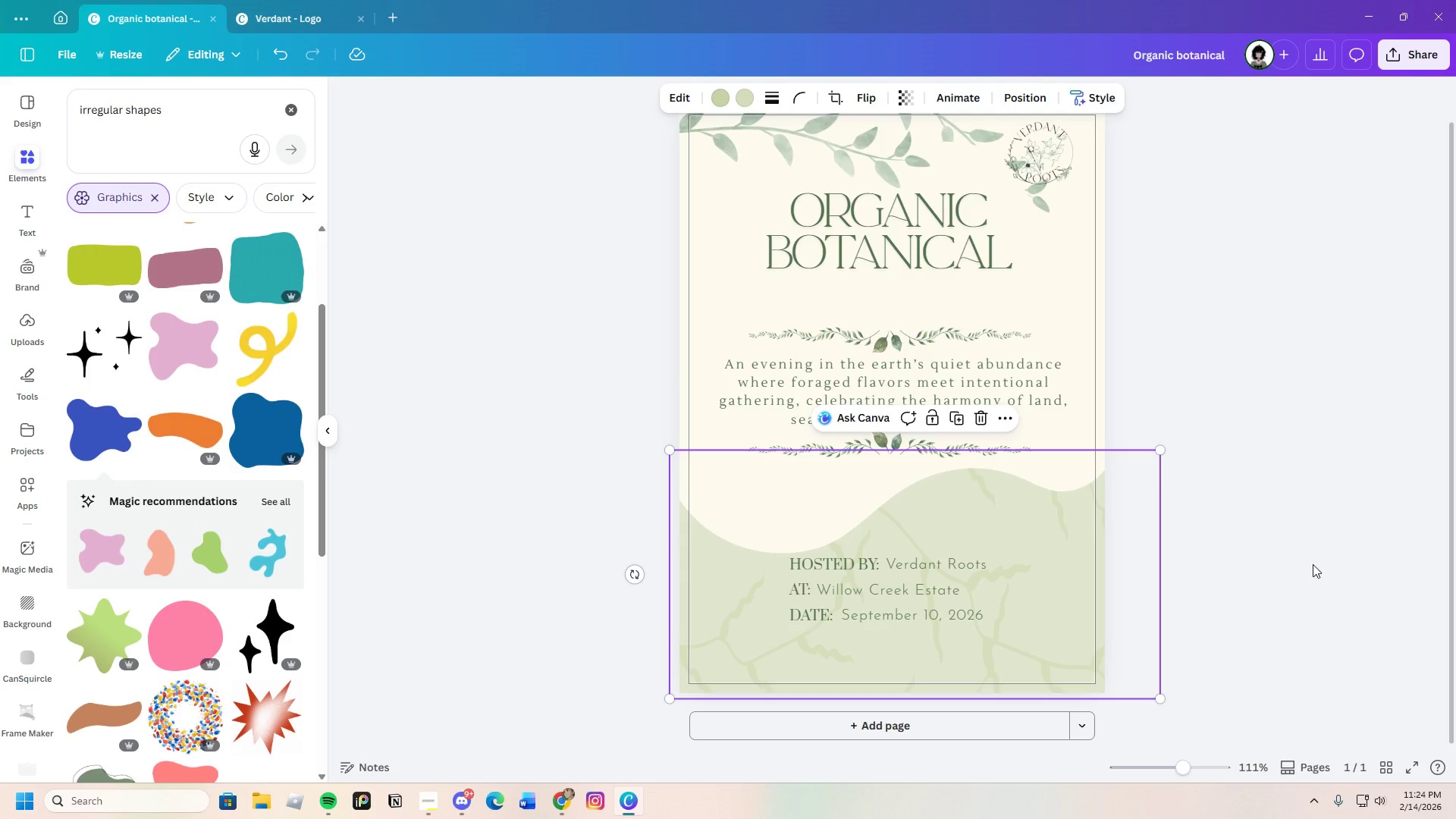 
left_click([1310, 530])
 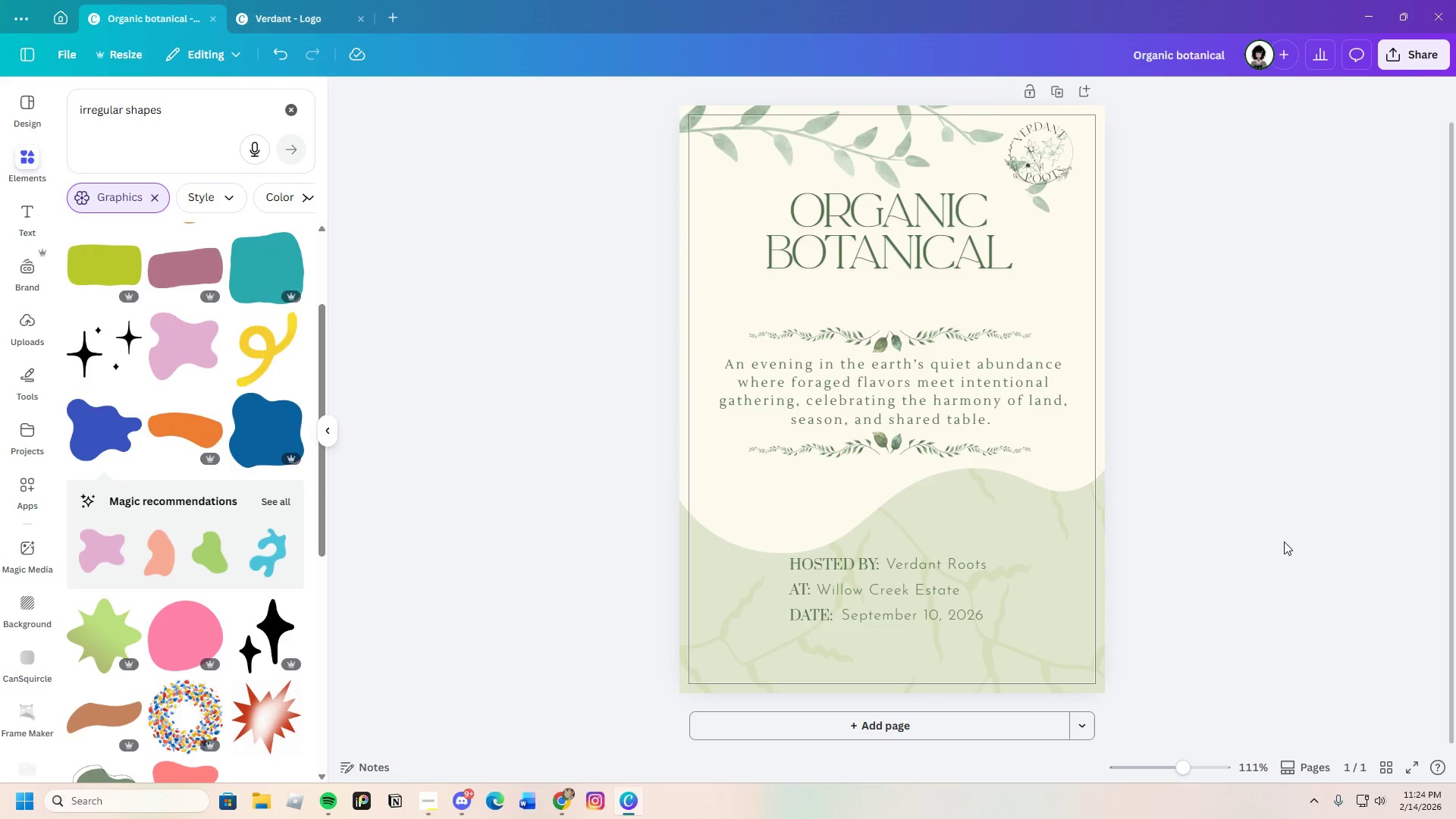 
scroll: coordinate [1280, 542], scroll_direction: down, amount: 3.0
 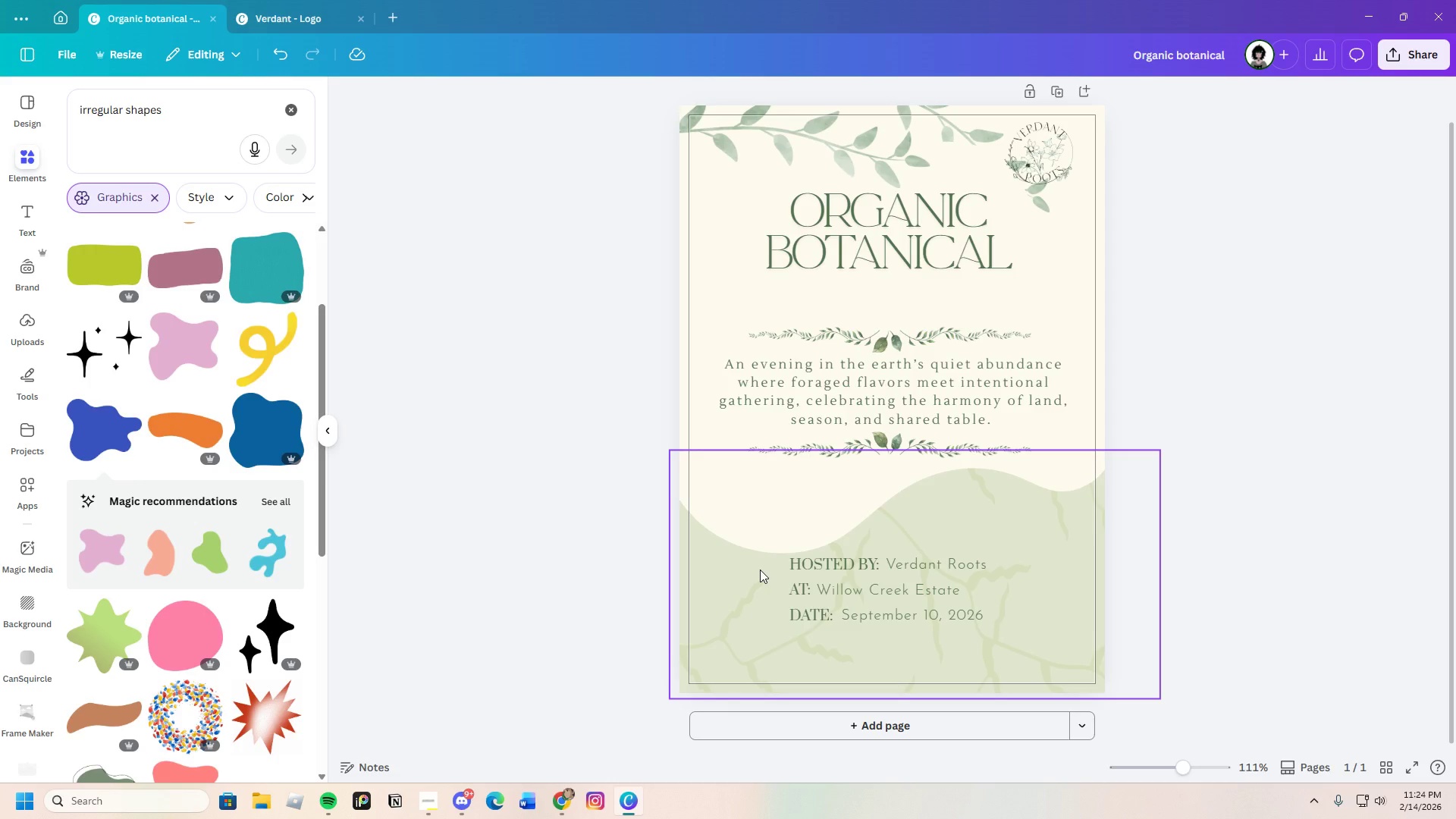 
left_click([760, 570])
 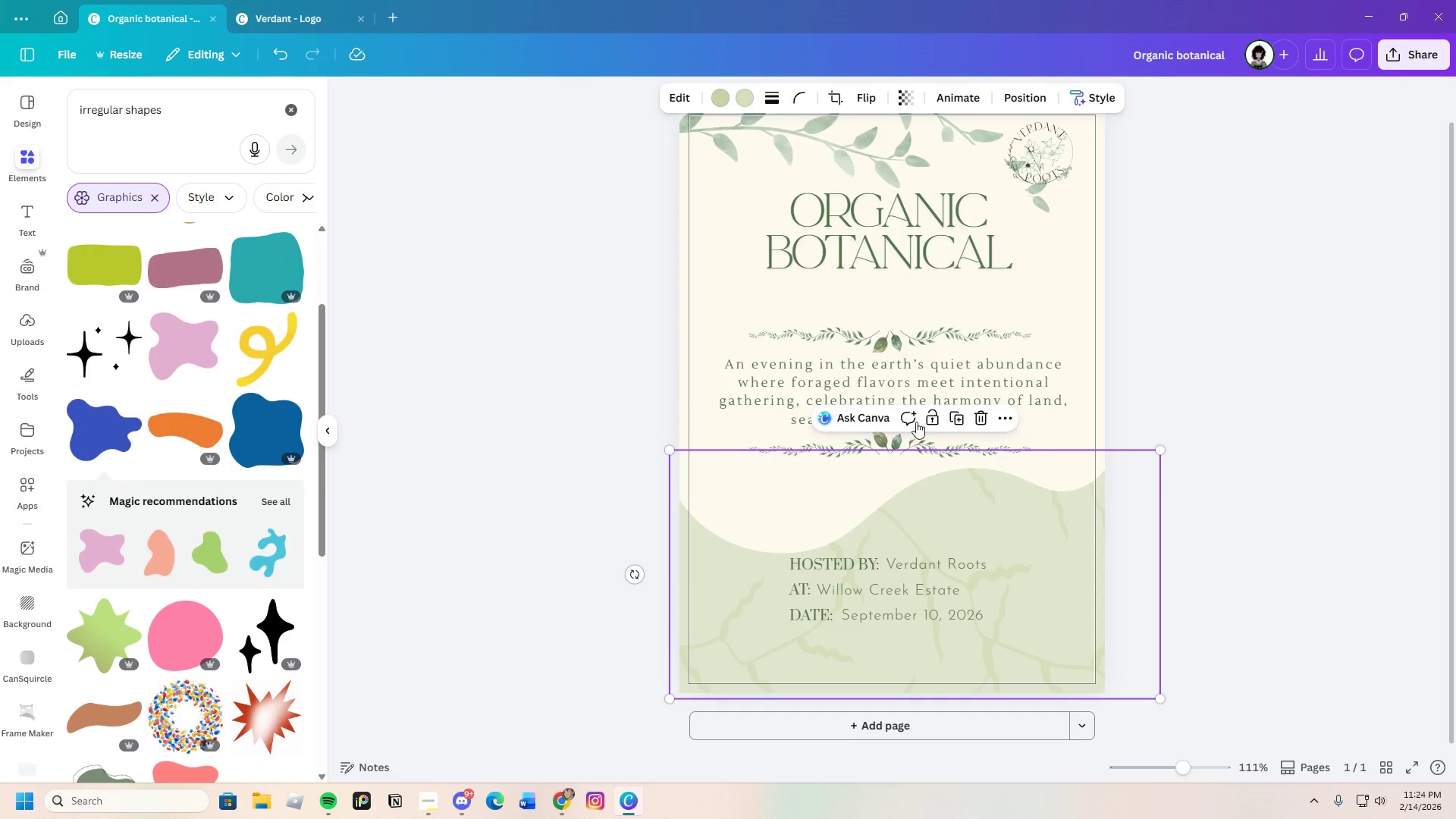 
left_click([930, 412])
 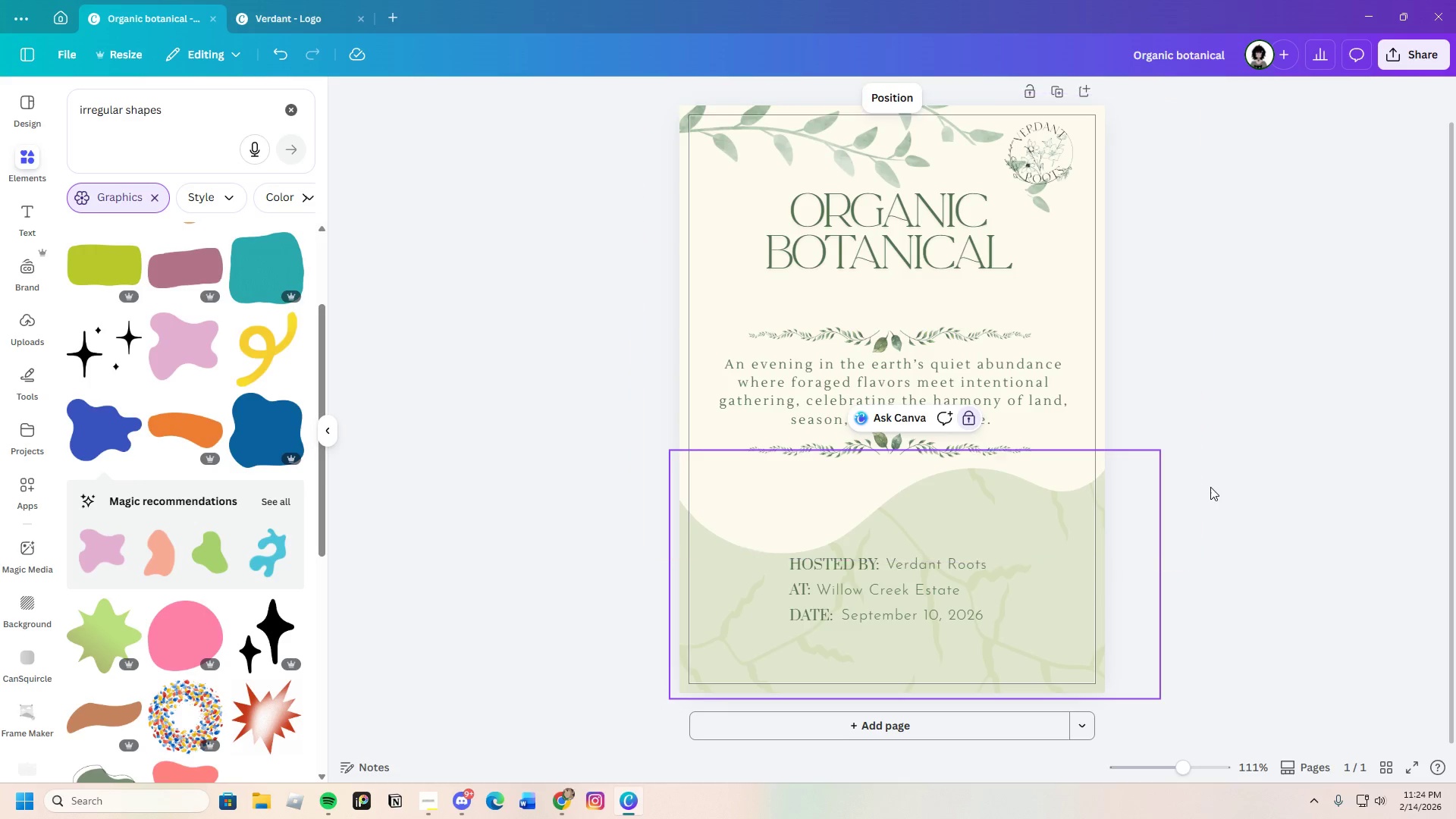 
left_click([1210, 487])
 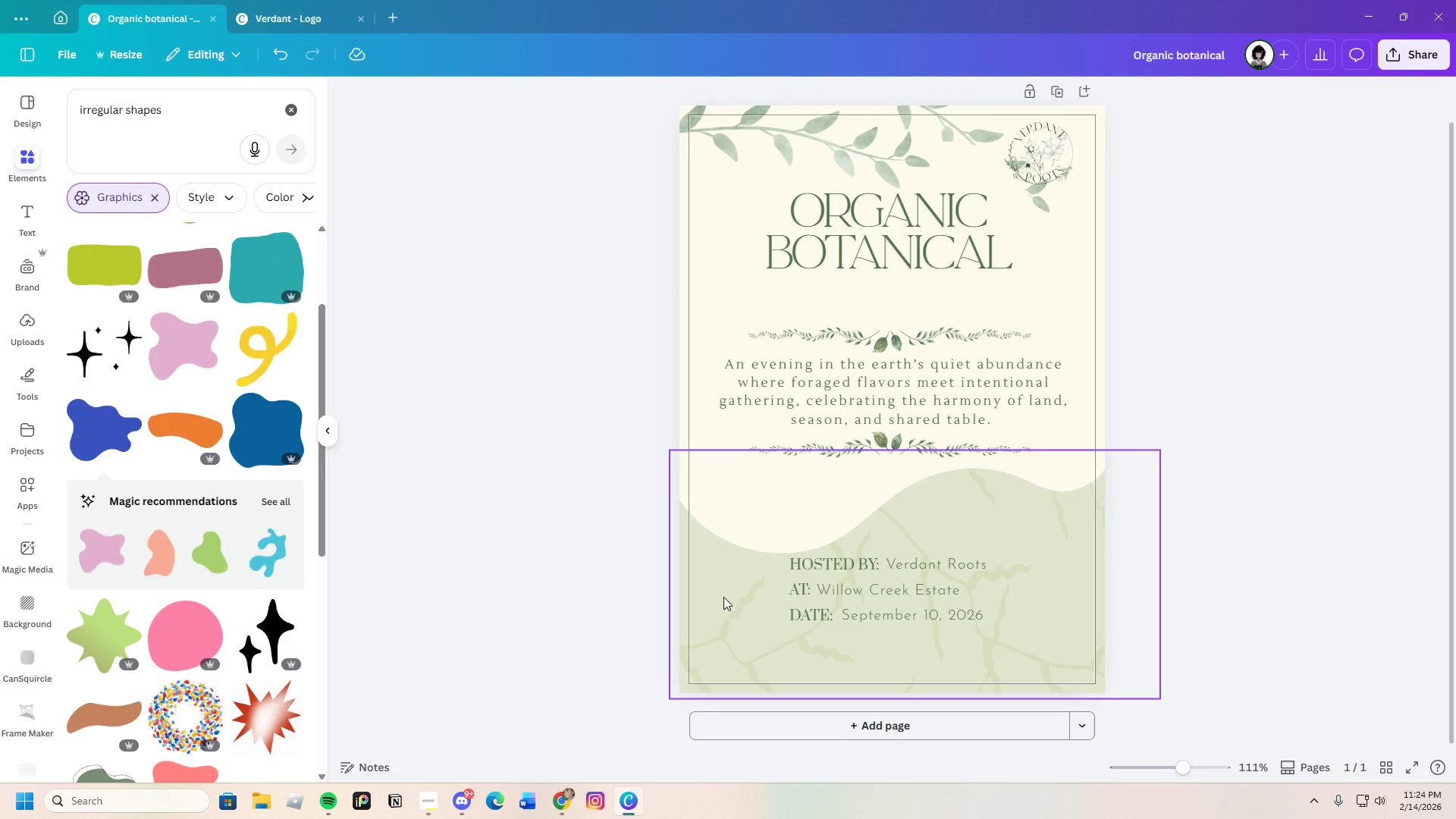 
left_click_drag(start_coordinate=[735, 567], to_coordinate=[1015, 646])
 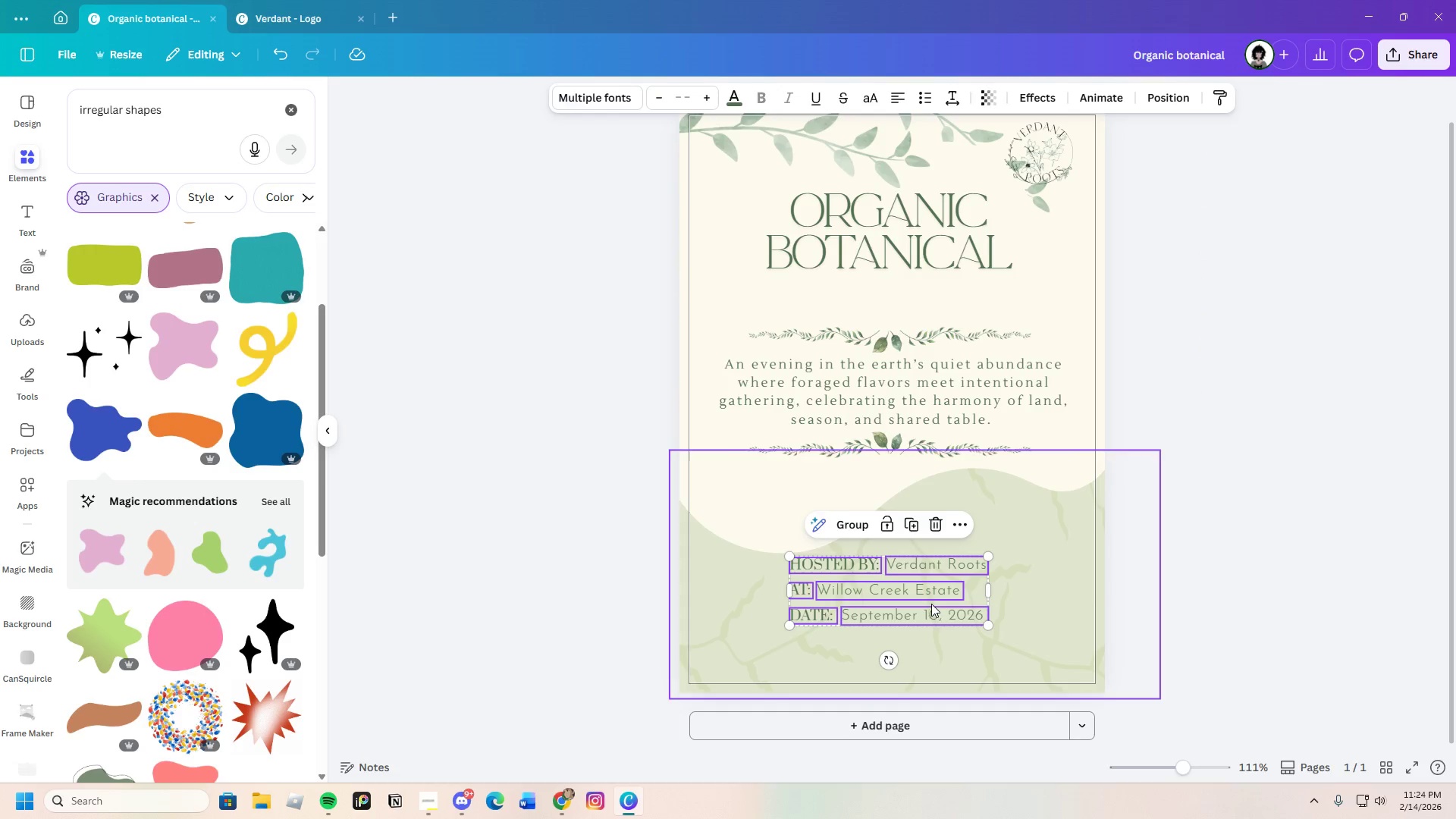 
left_click_drag(start_coordinate=[931, 604], to_coordinate=[936, 604])
 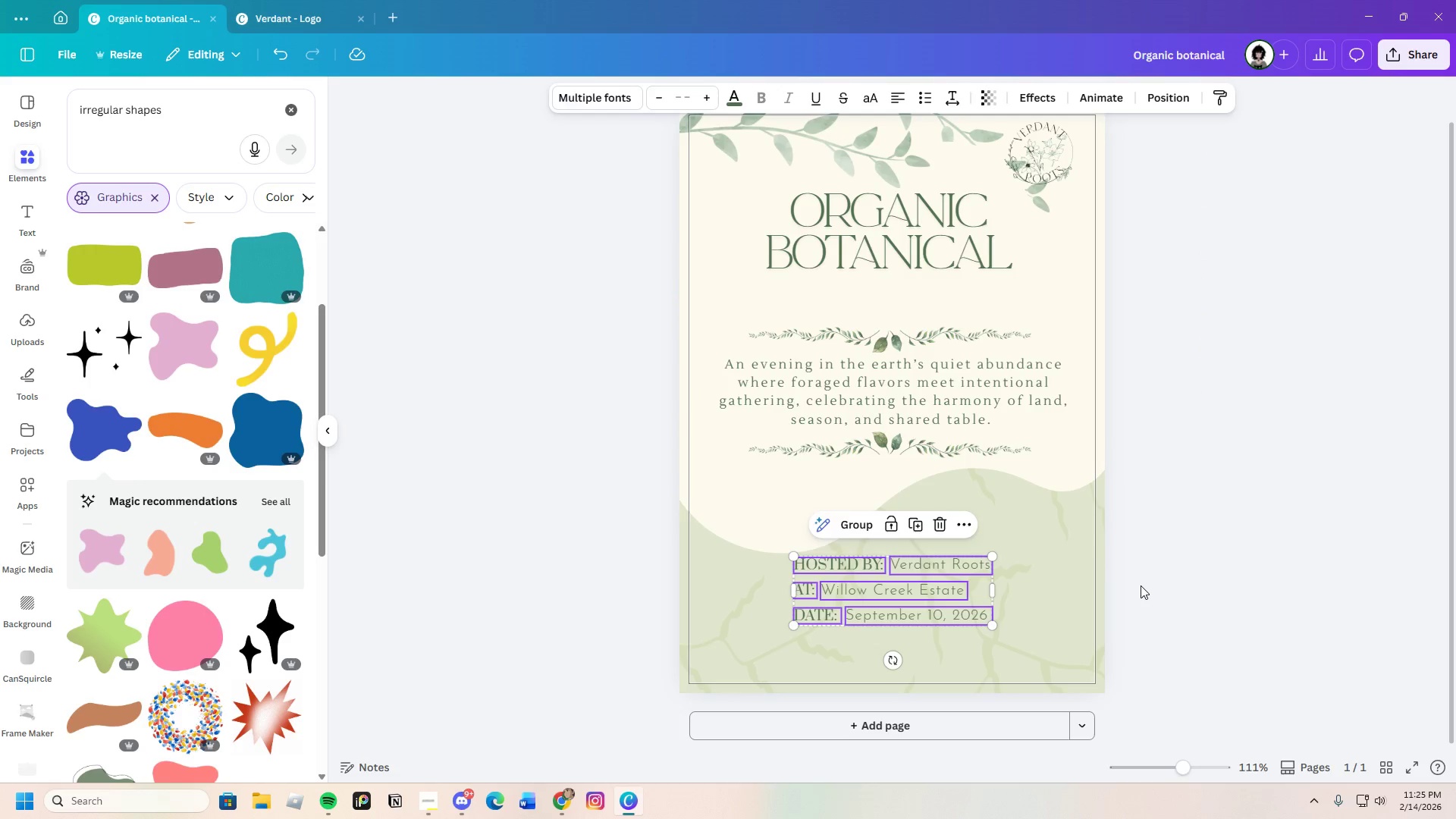 
left_click([1141, 585])
 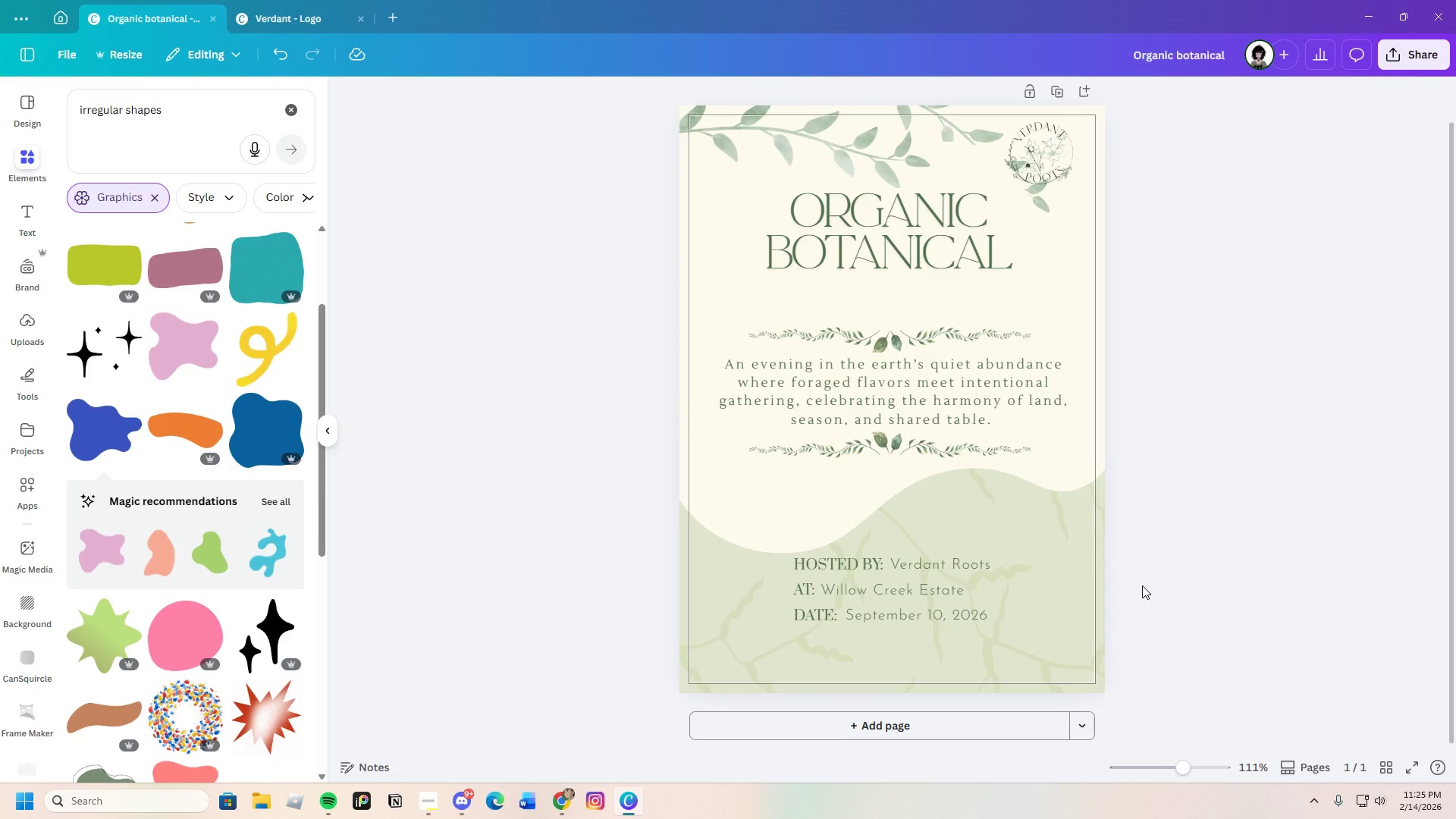 
wait(6.25)
 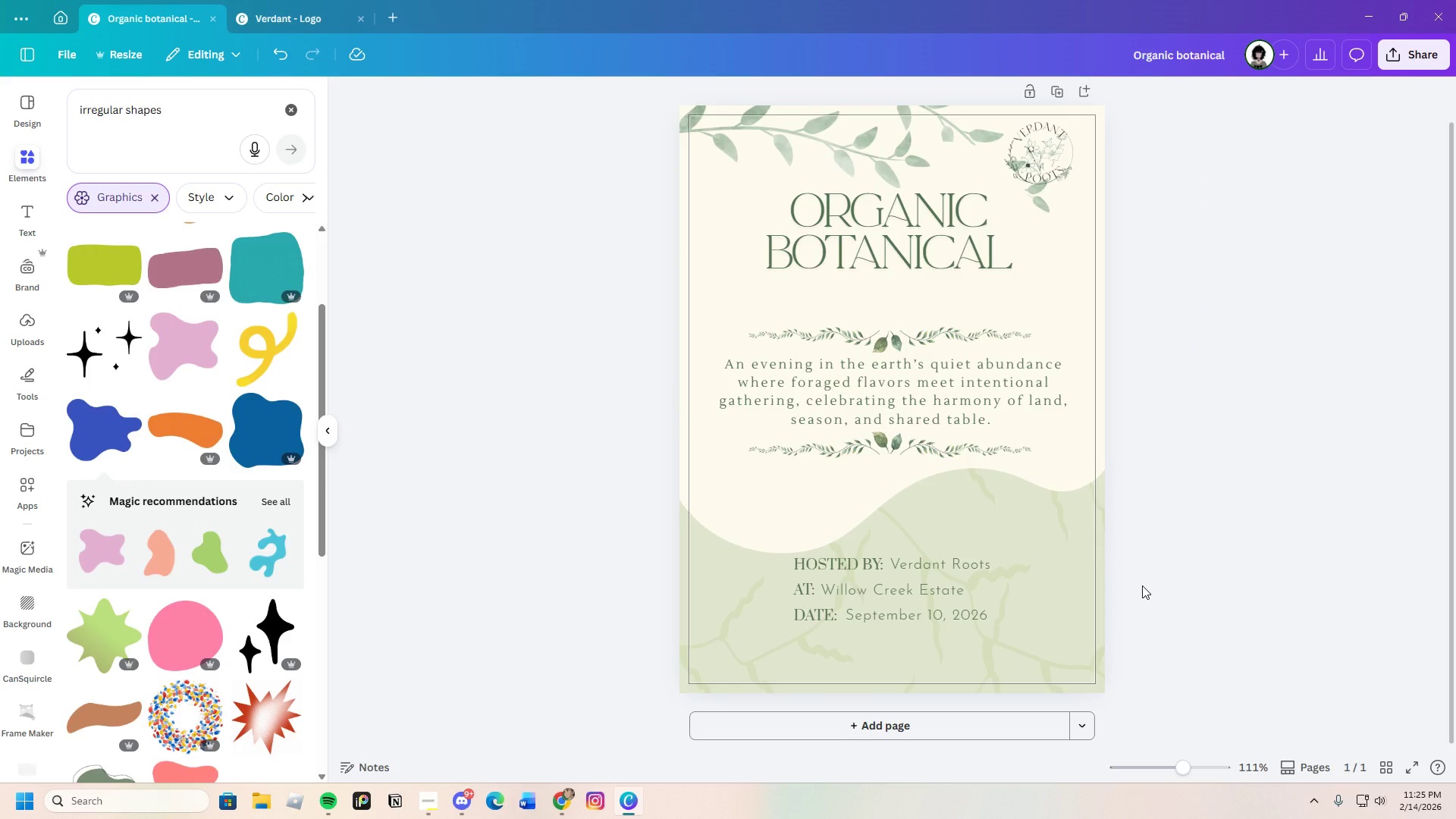 
scroll: coordinate [1049, 480], scroll_direction: up, amount: 2.0
 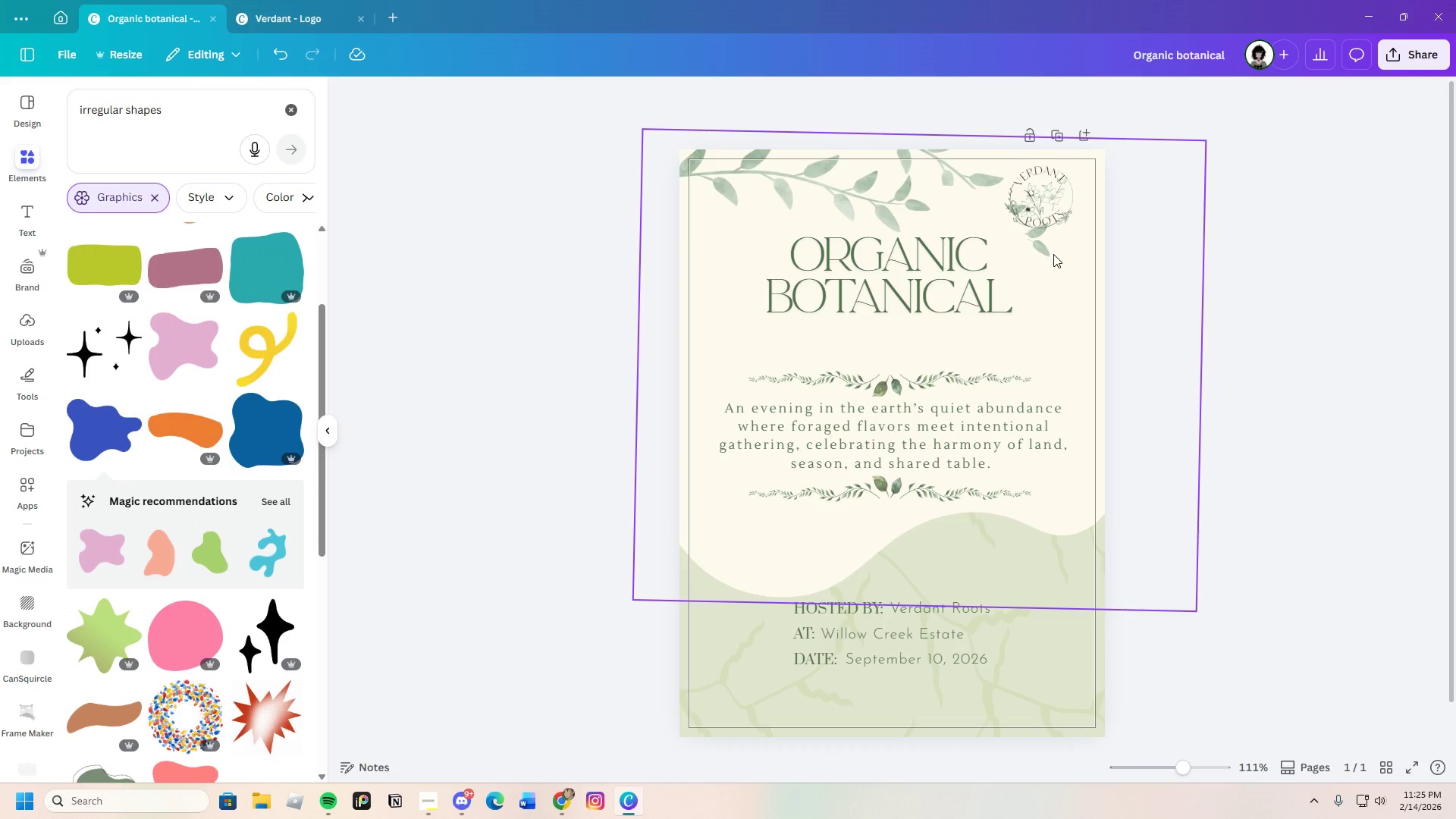 
left_click([1056, 278])
 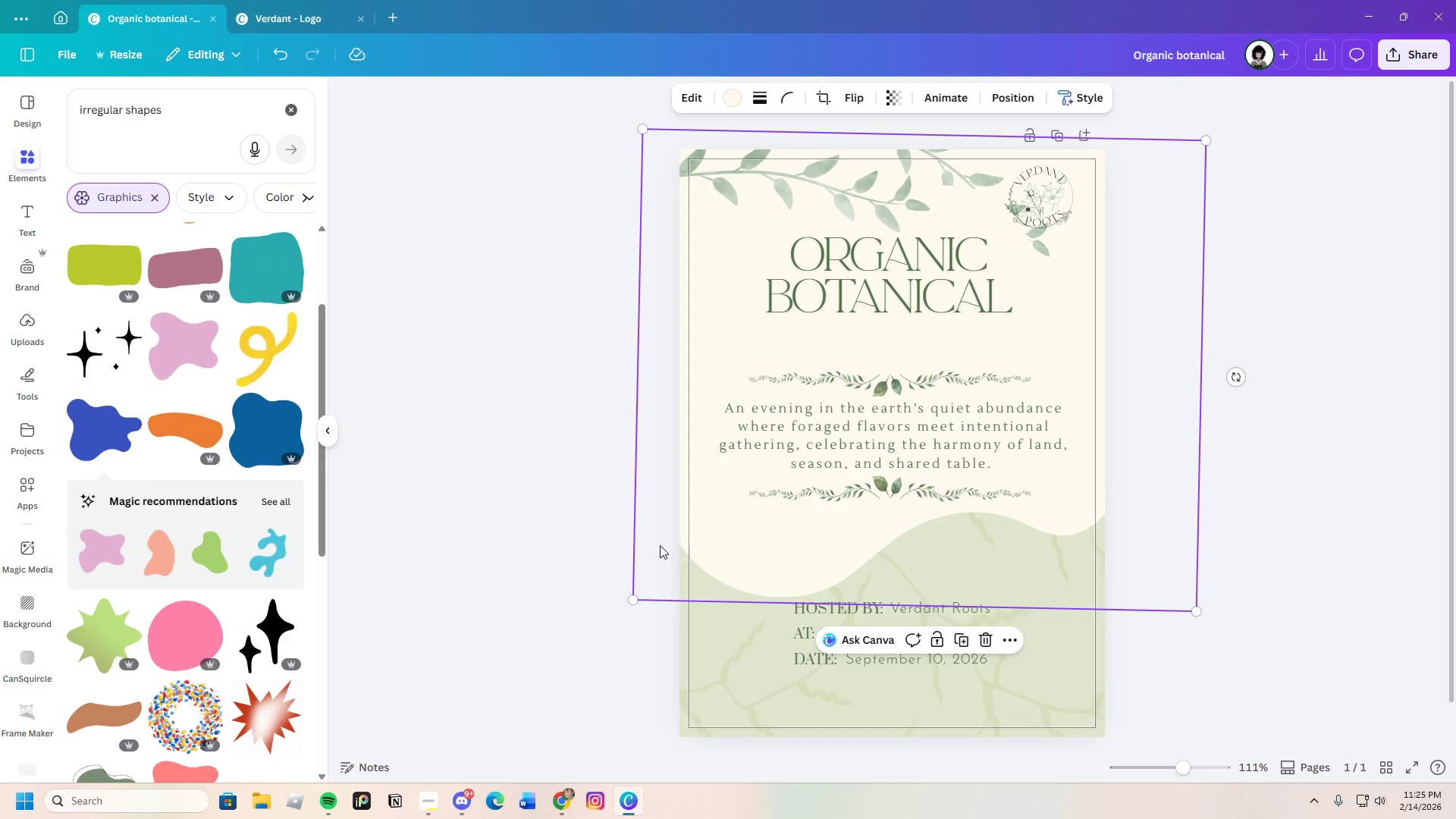 
left_click([644, 495])
 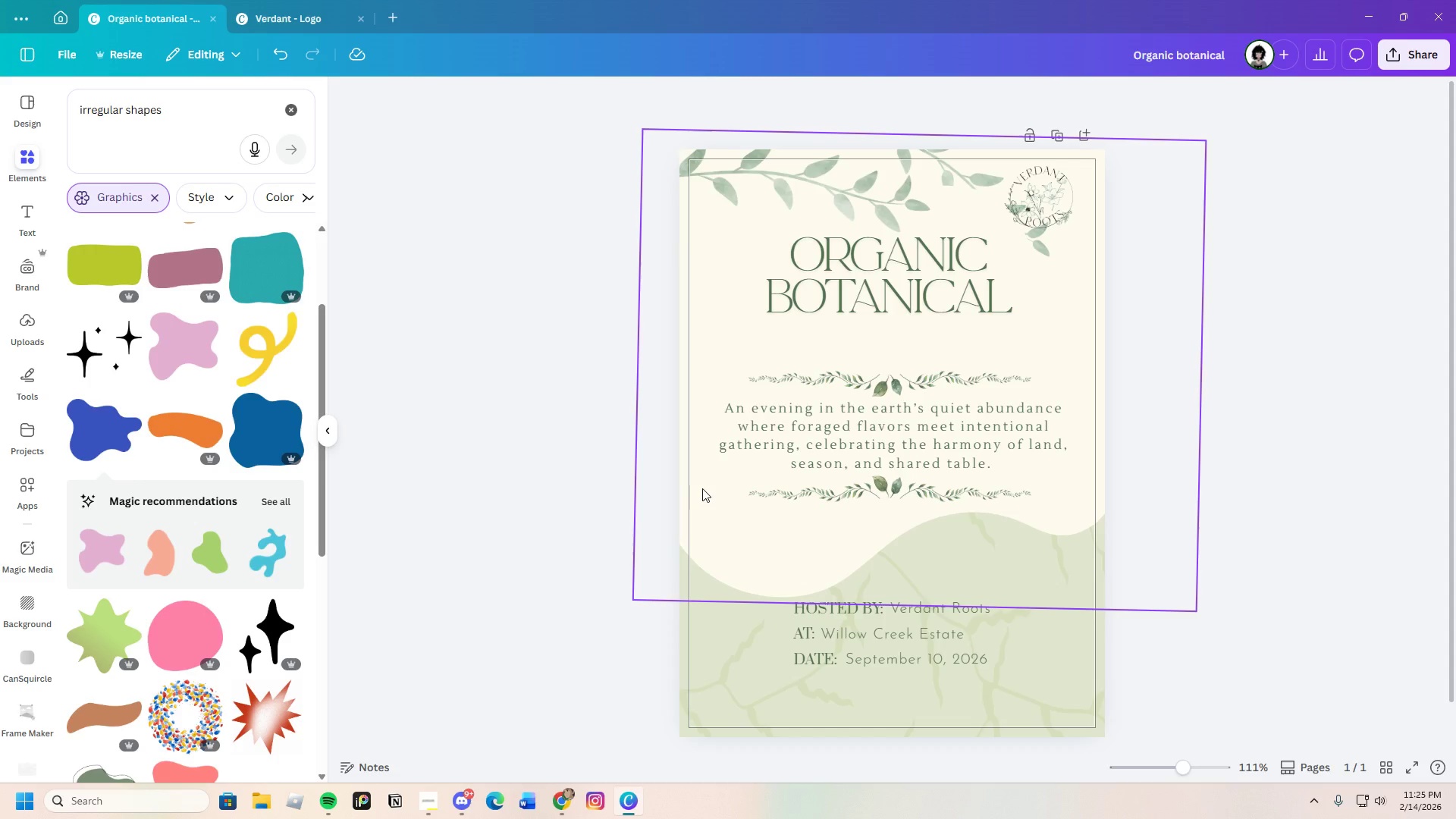 
left_click([658, 488])
 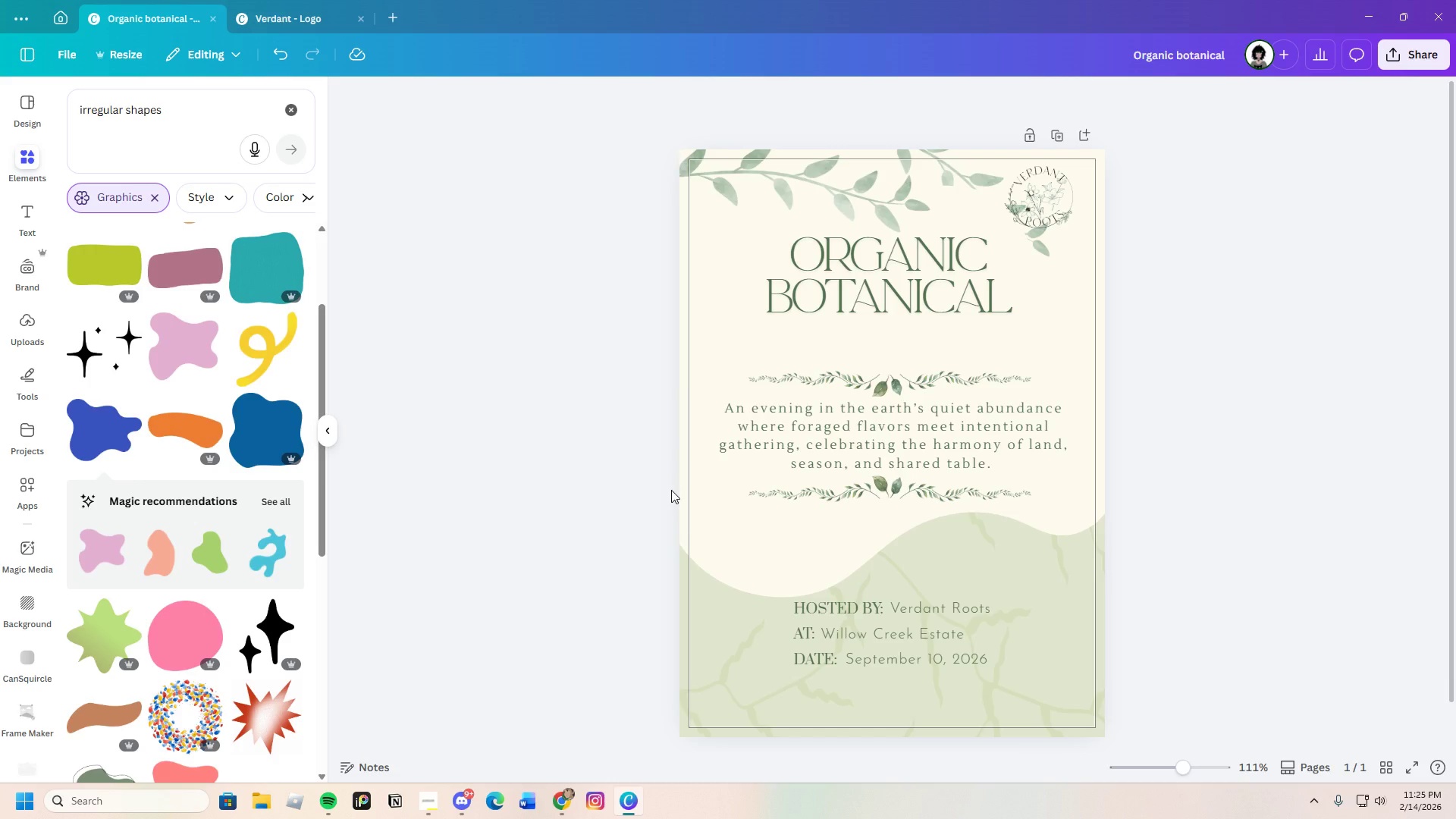 
left_click([731, 527])
 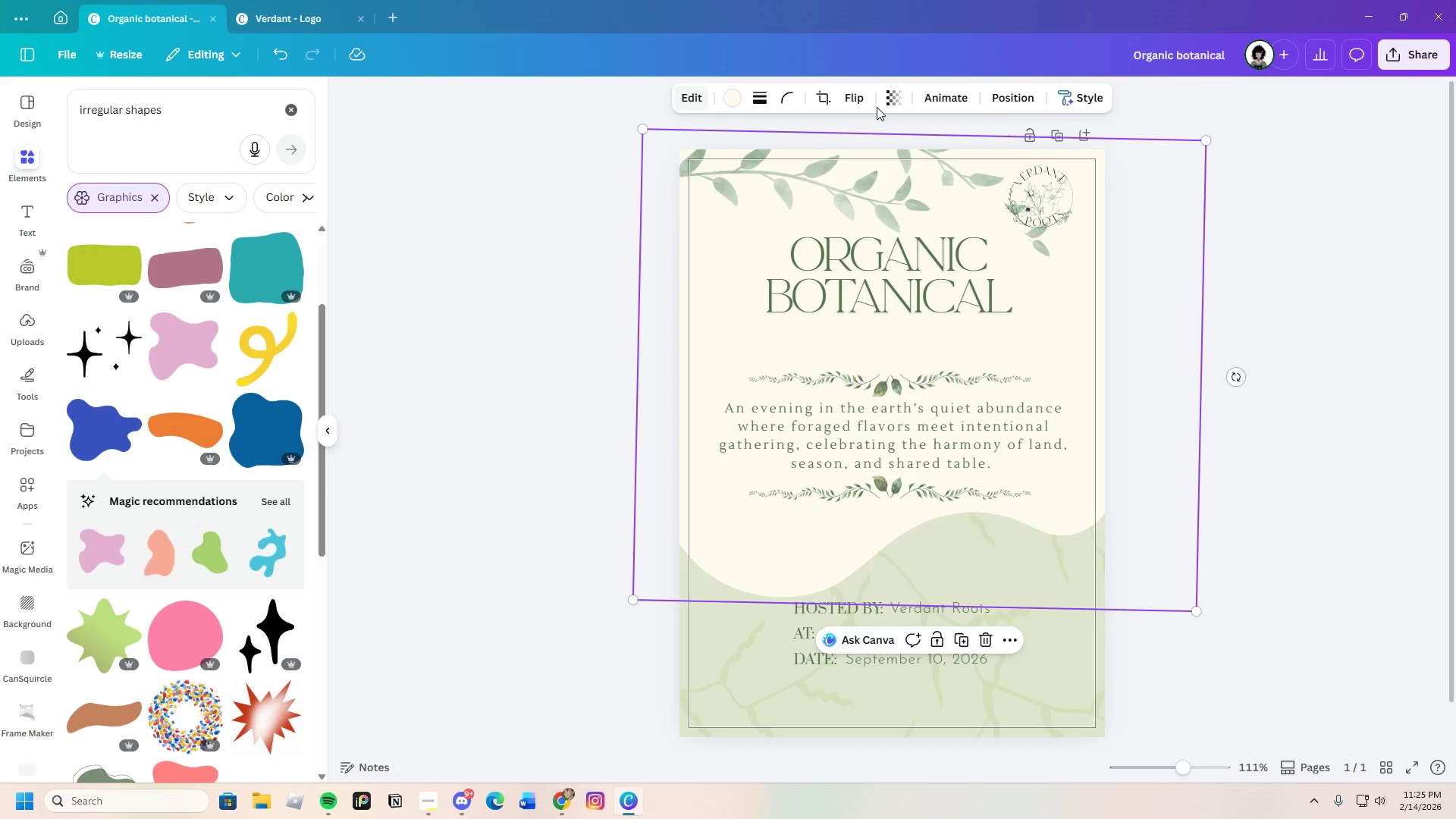 
left_click([1023, 101])
 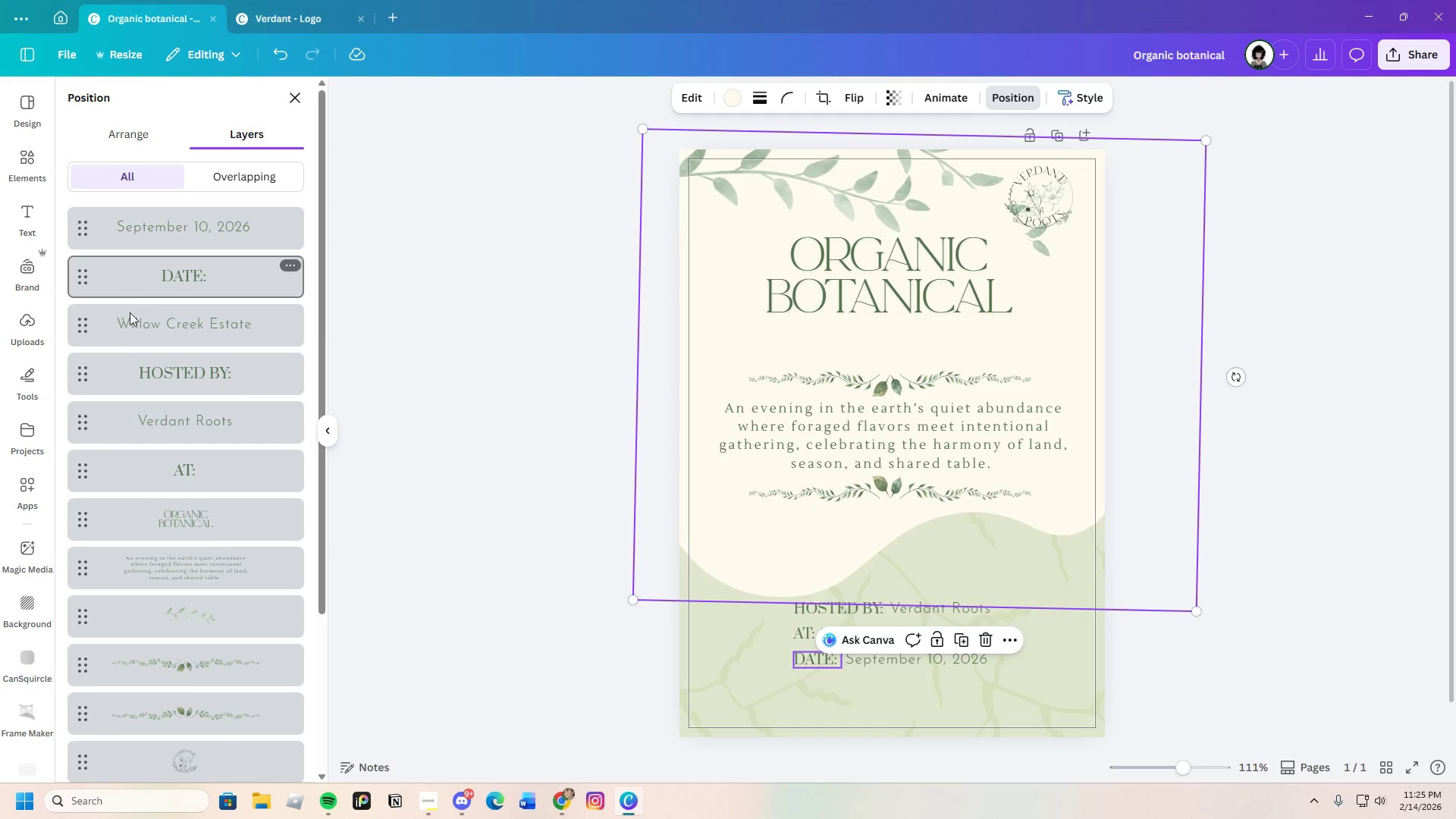 
scroll: coordinate [341, 691], scroll_direction: down, amount: 8.0
 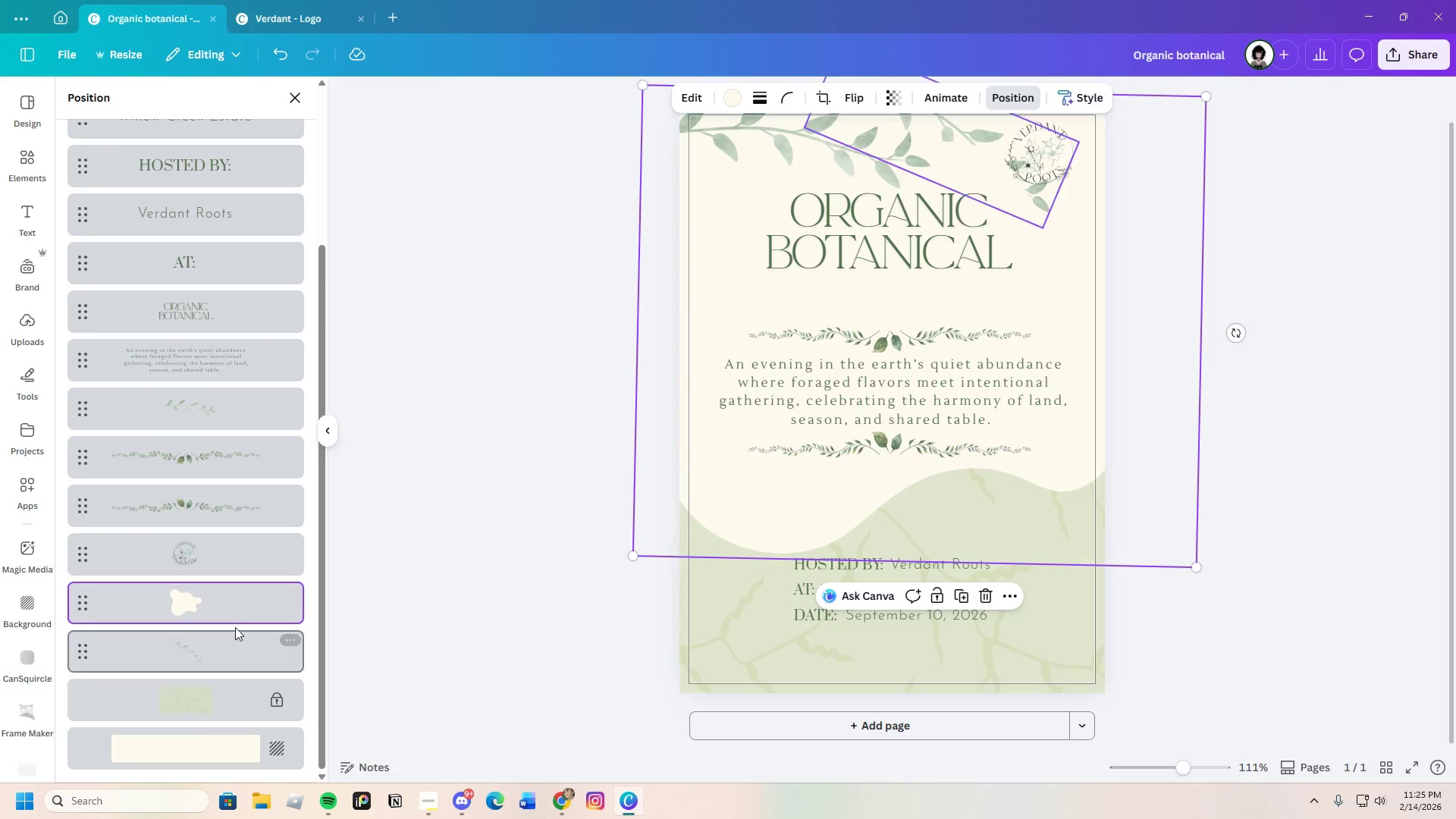 
left_click_drag(start_coordinate=[235, 610], to_coordinate=[230, 661])
 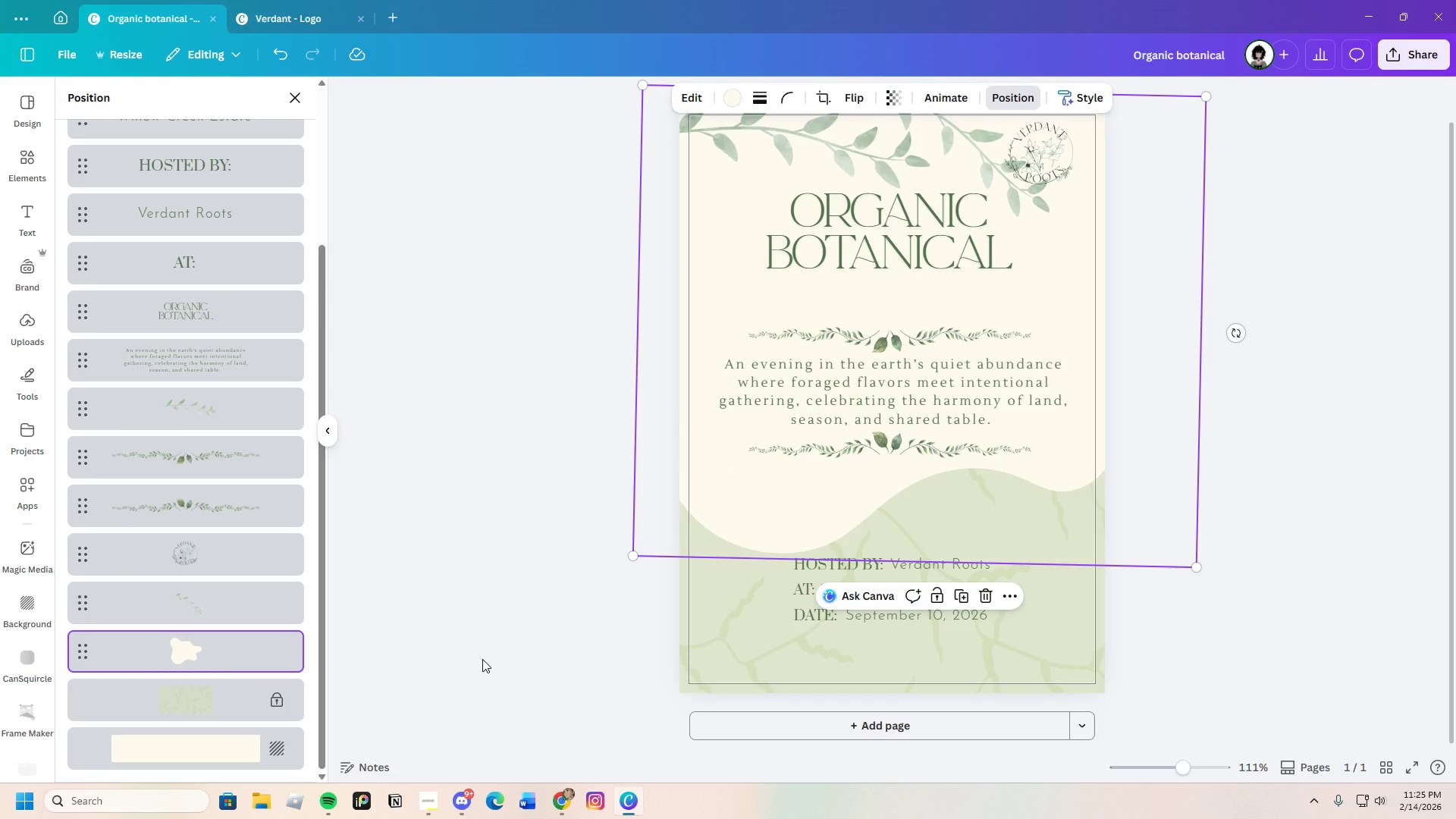 
wait(8.31)
 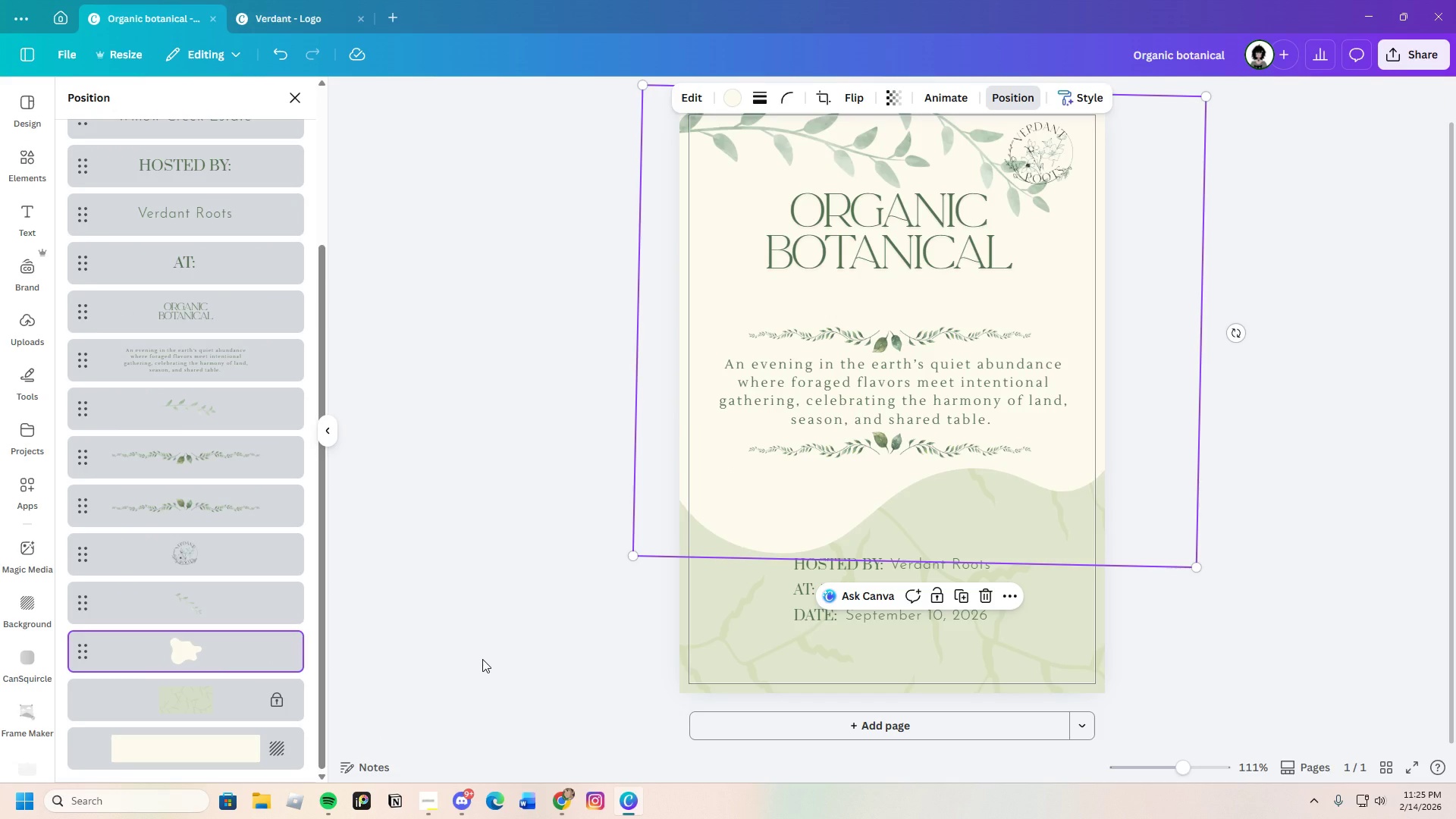 
left_click([1176, 341])
 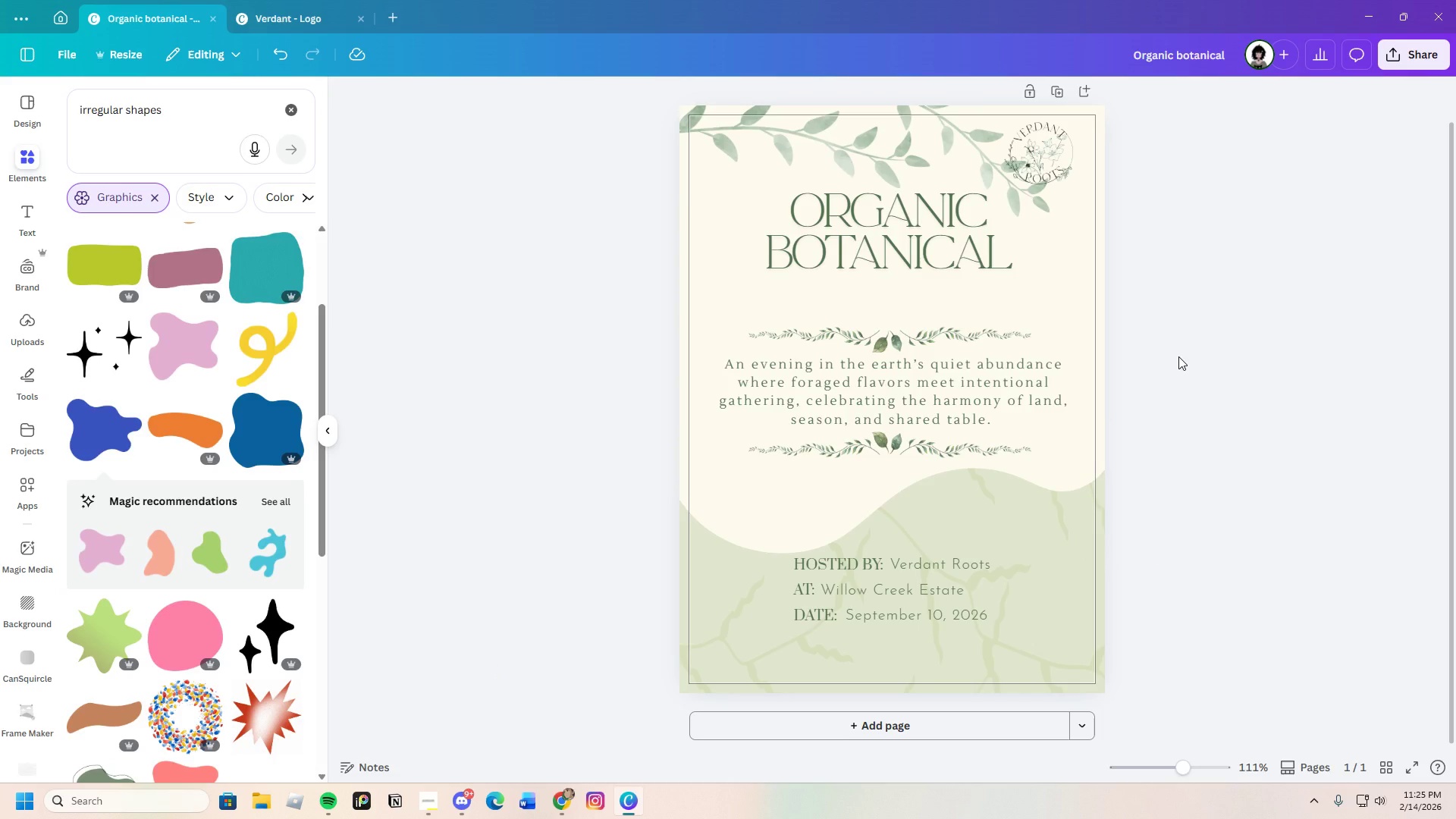 
left_click([1178, 356])
 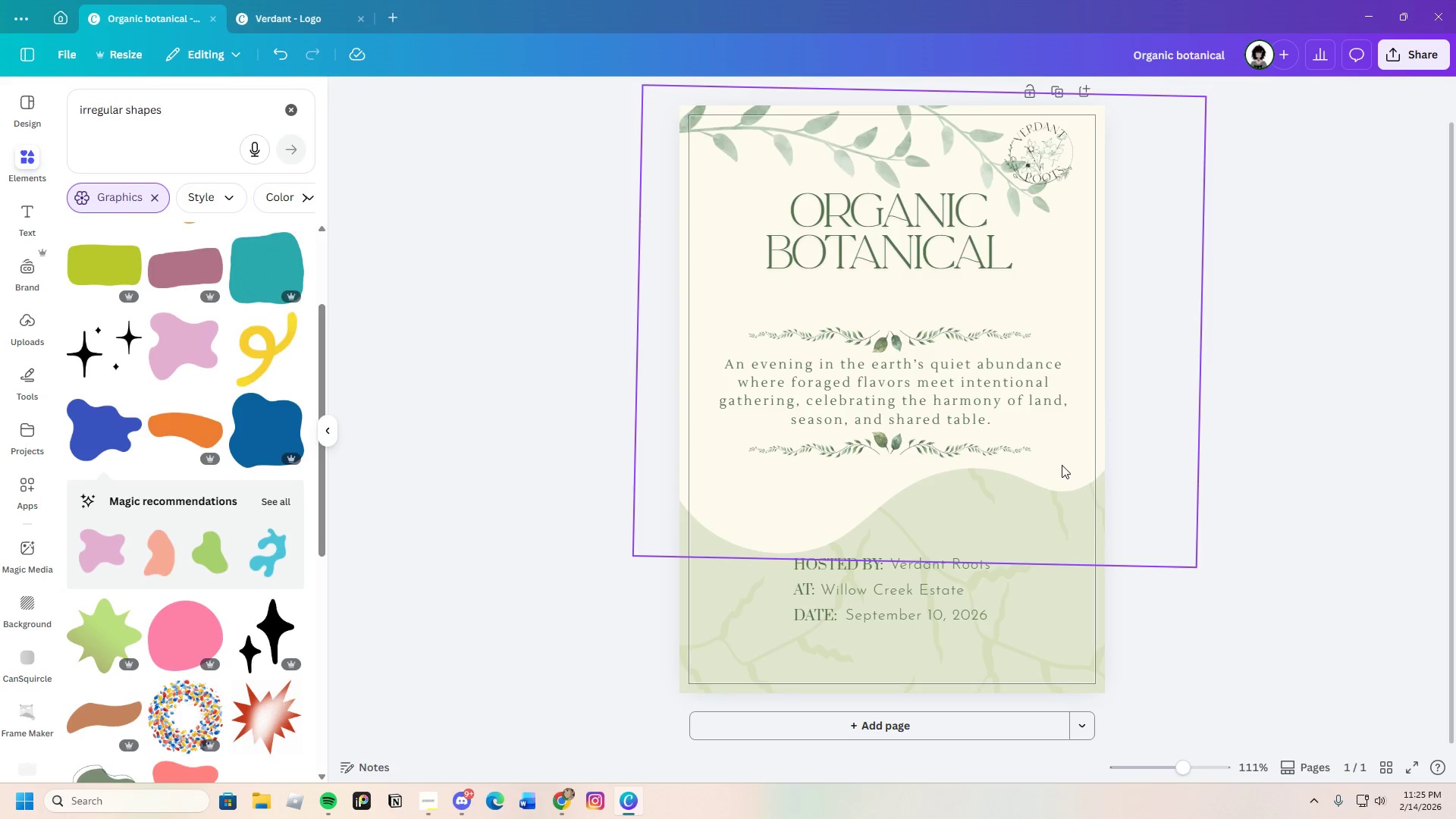 
left_click([1062, 468])
 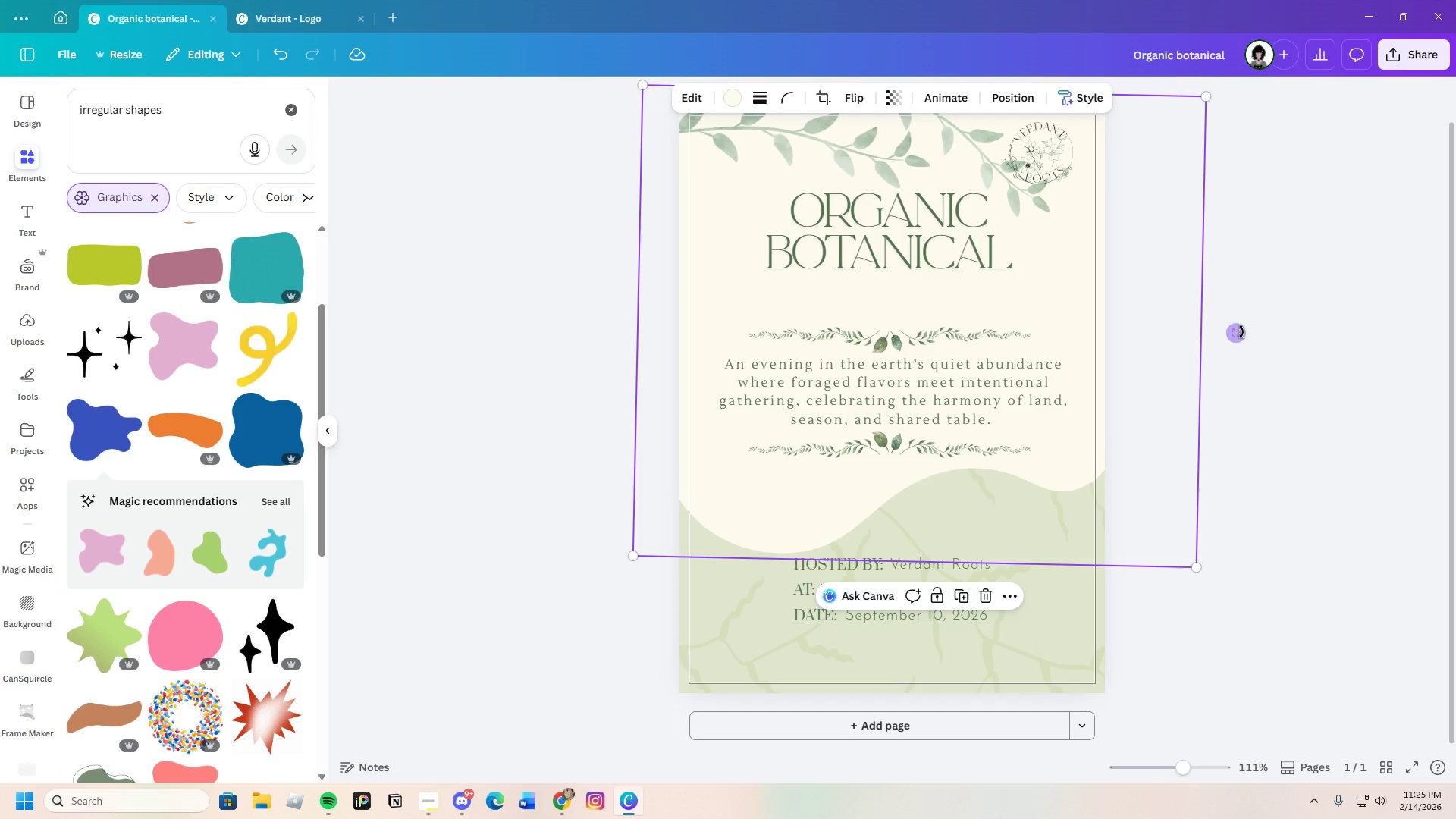 
left_click_drag(start_coordinate=[1241, 331], to_coordinate=[1242, 320])
 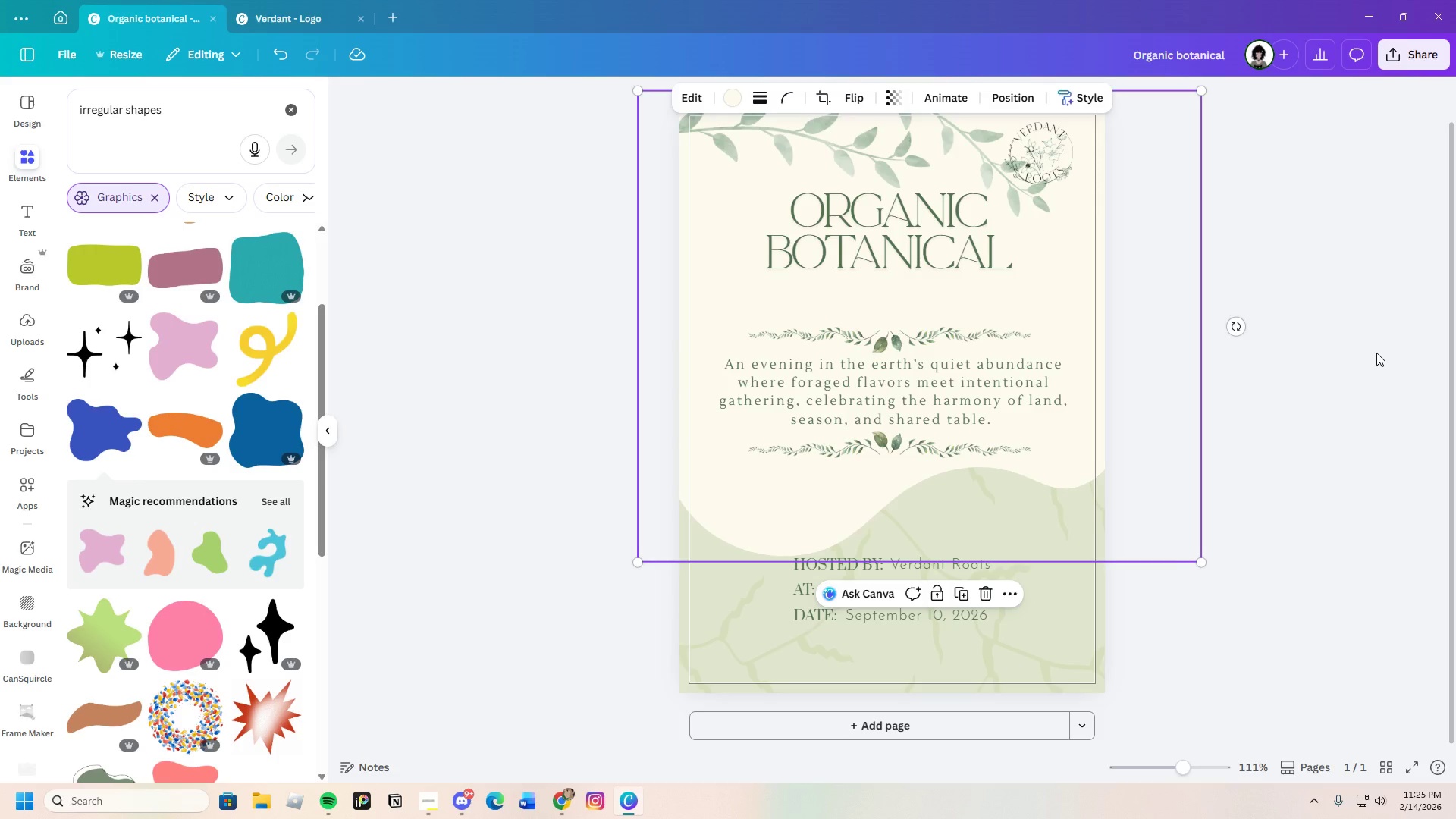 
left_click([1376, 353])
 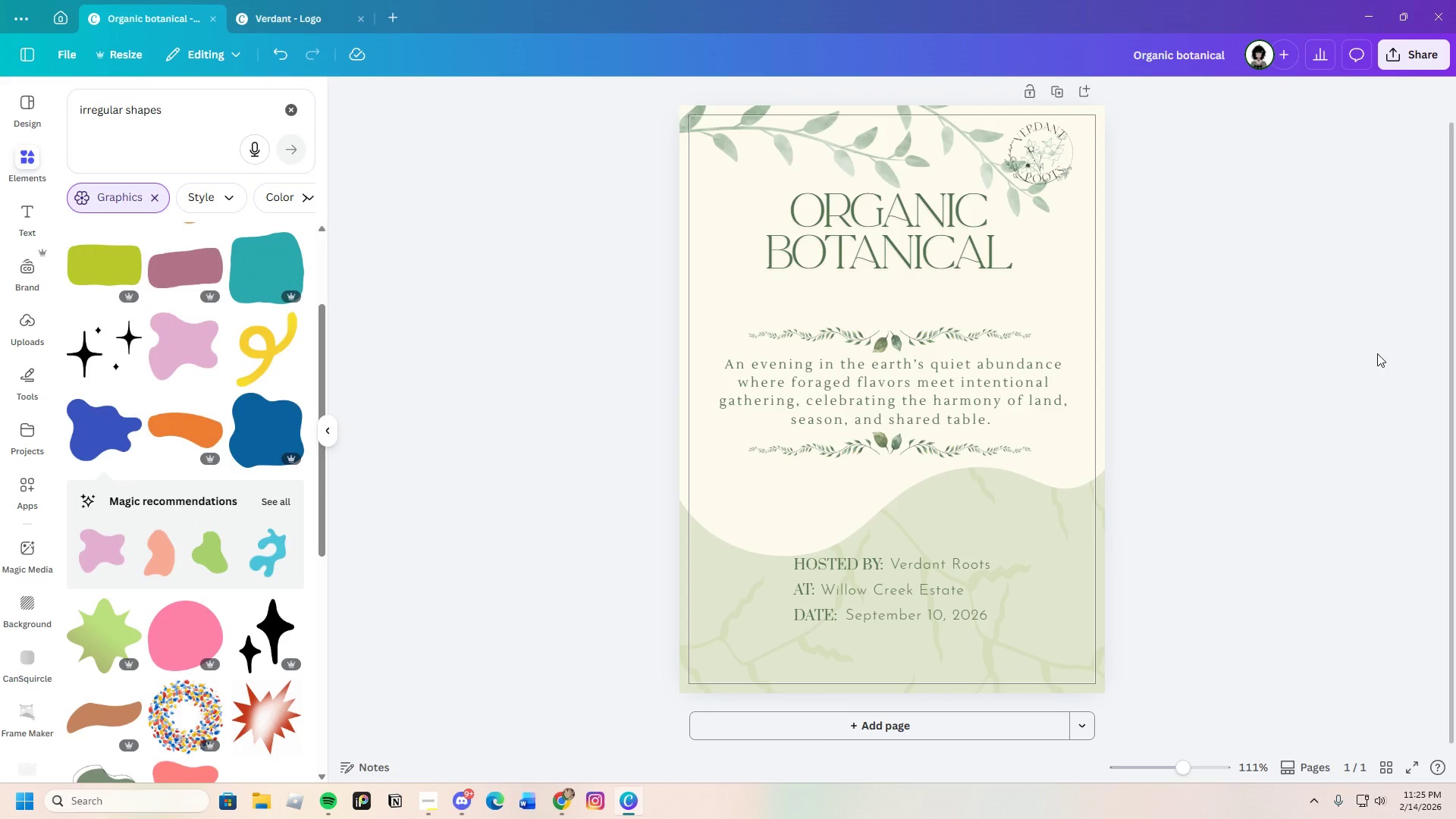 
wait(6.41)
 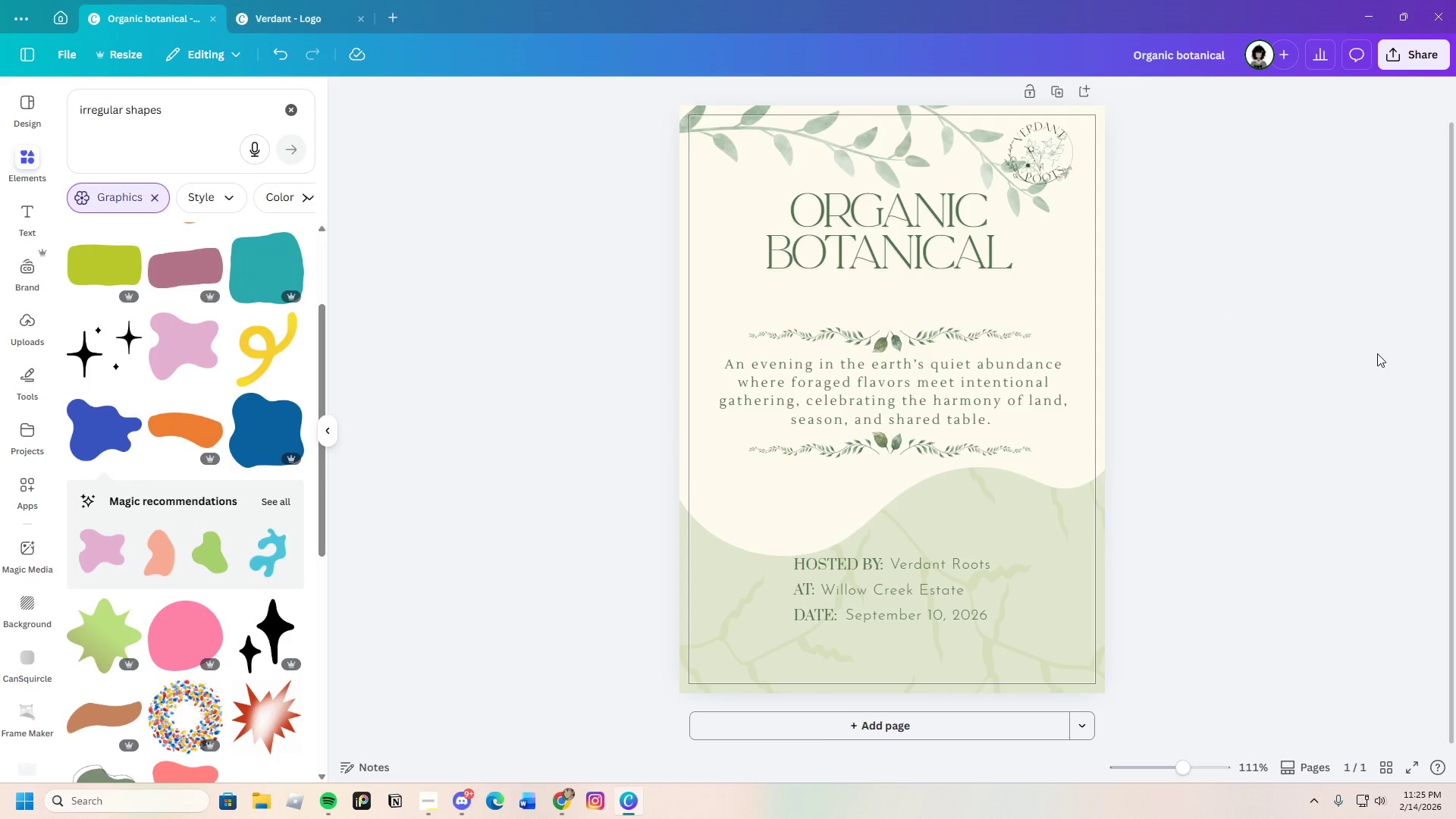 
scroll: coordinate [1191, 449], scroll_direction: up, amount: 2.0
 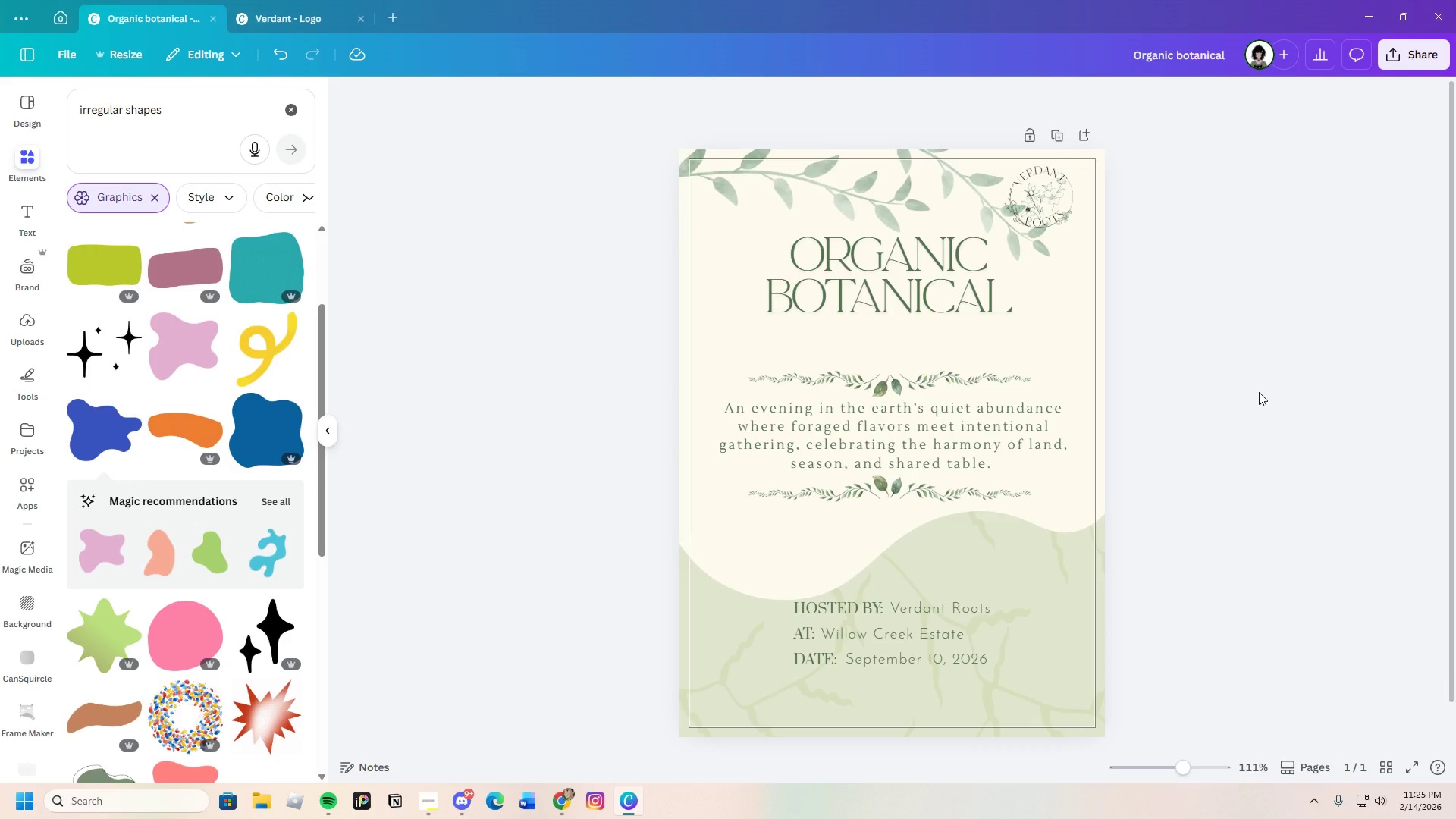 
wait(14.05)
 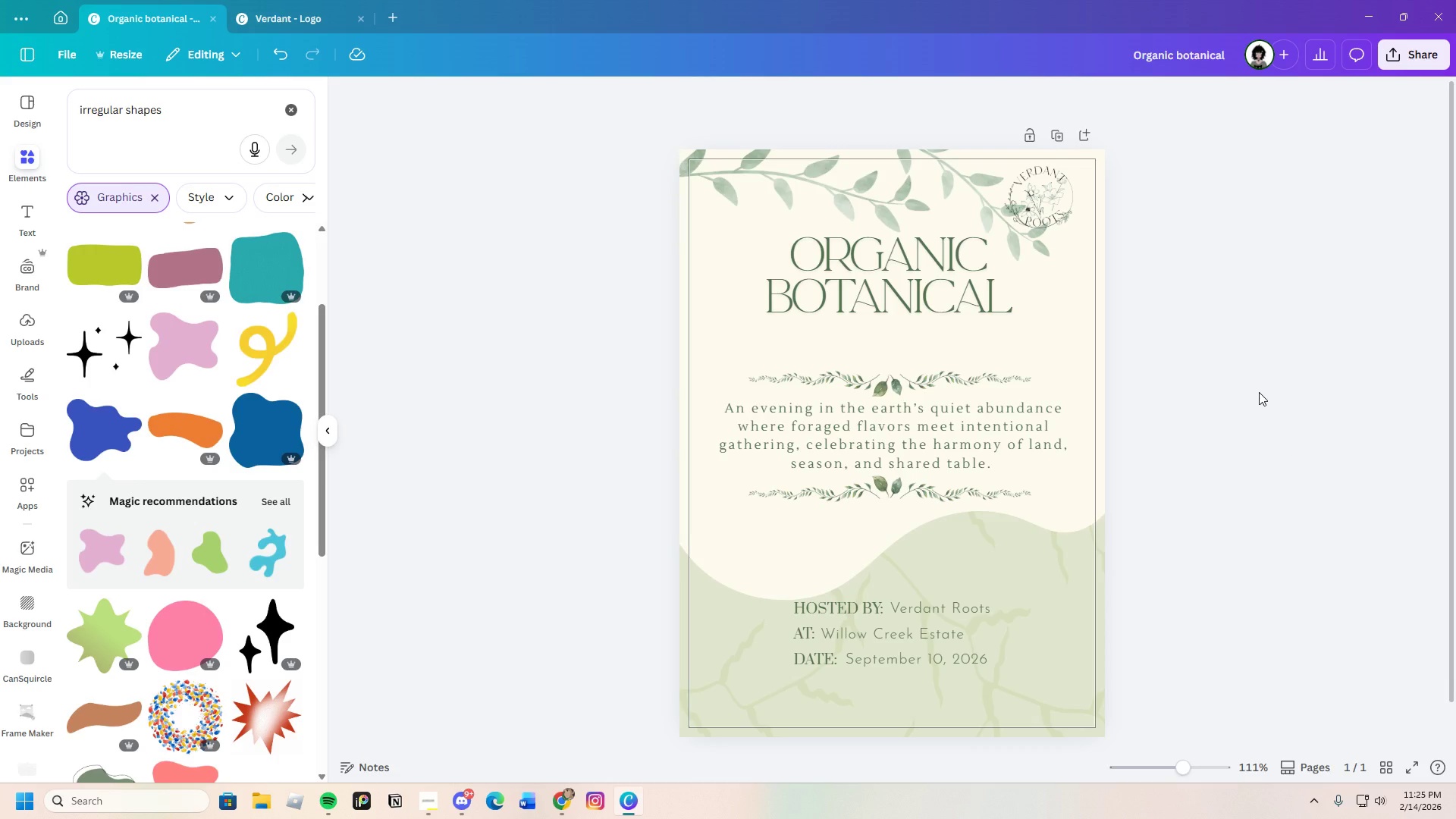 
left_click_drag(start_coordinate=[959, 160], to_coordinate=[896, 105])
 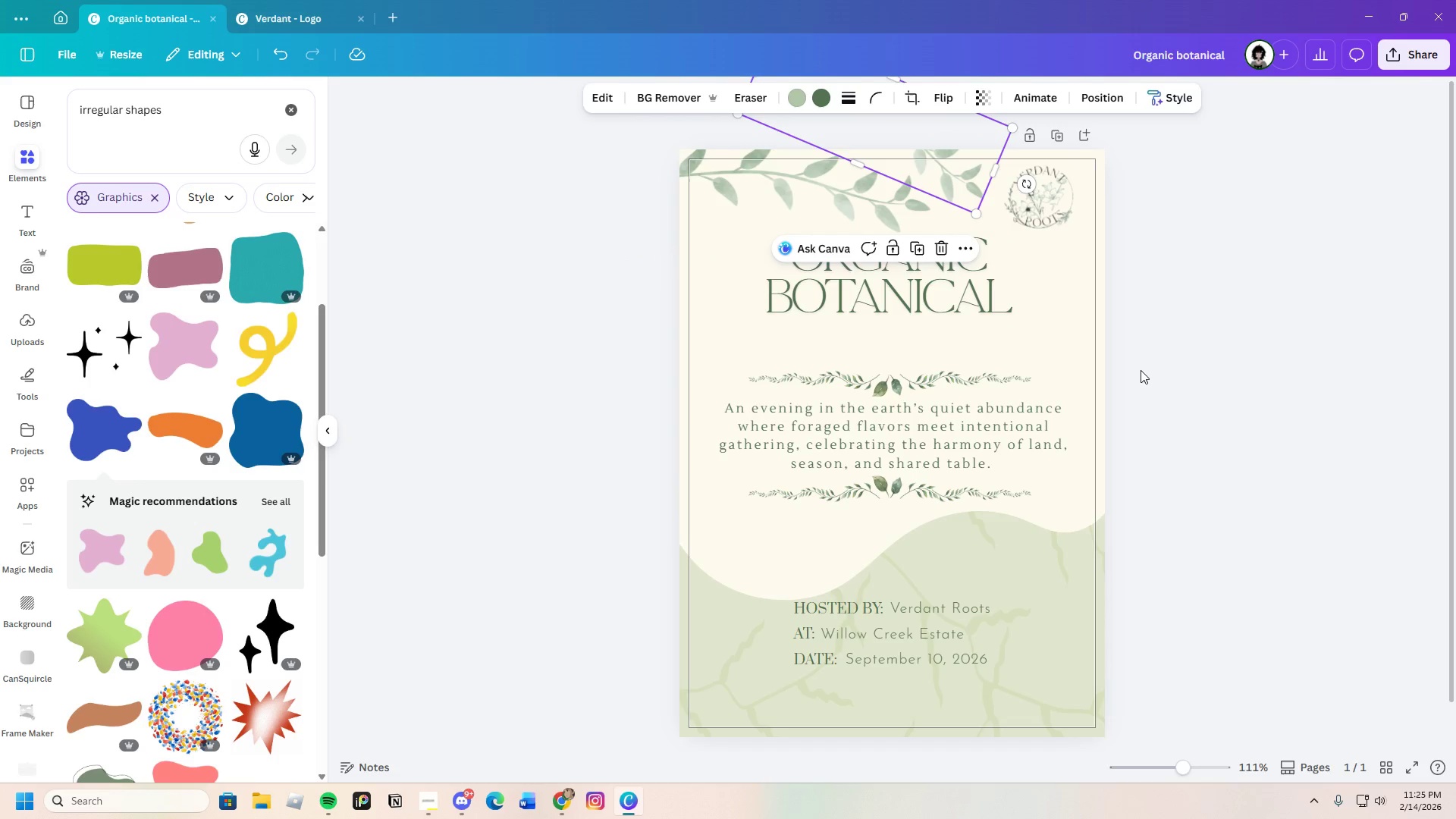 
scroll: coordinate [1141, 370], scroll_direction: up, amount: 3.0
 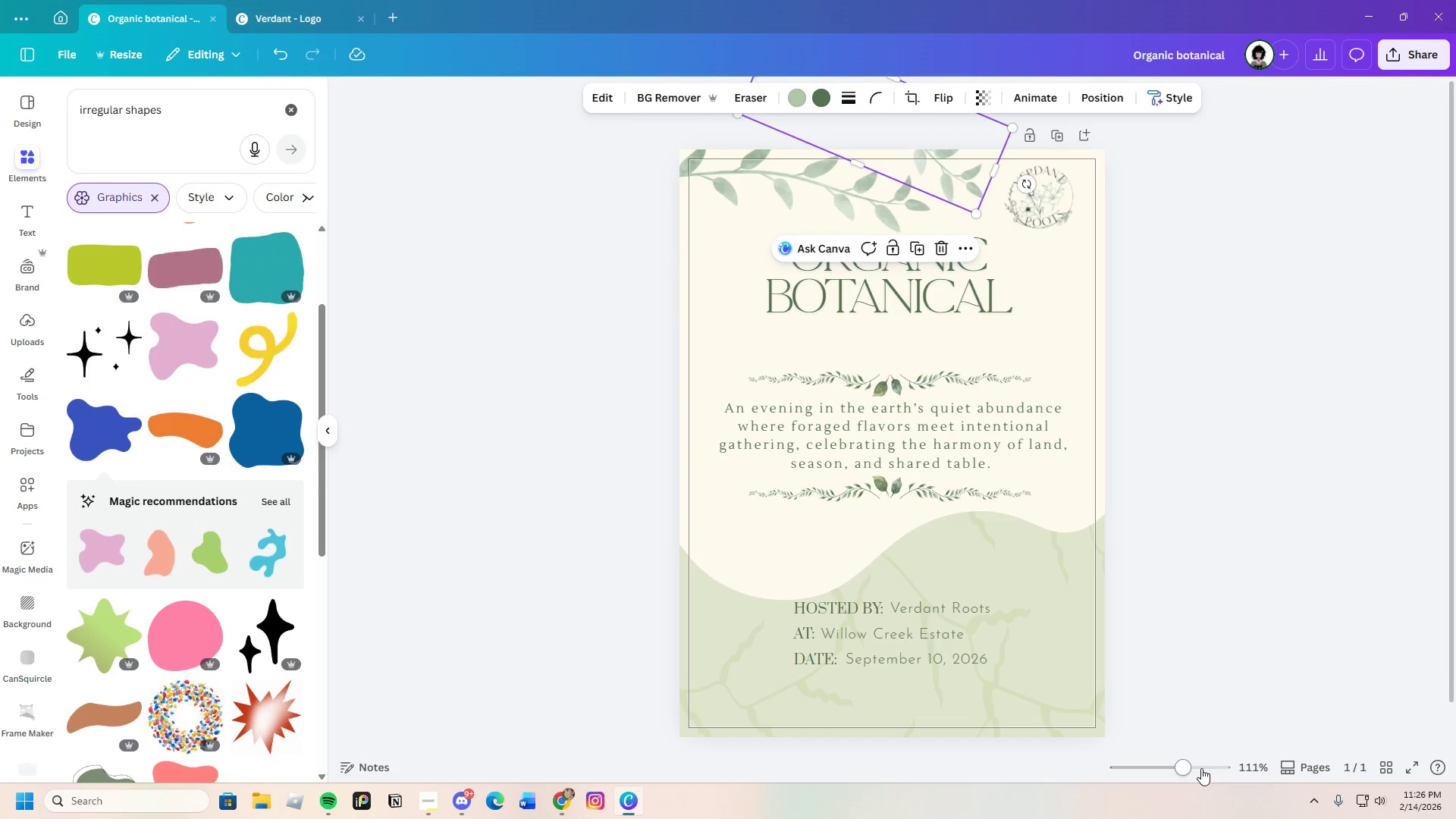 
left_click_drag(start_coordinate=[1189, 767], to_coordinate=[1166, 775])
 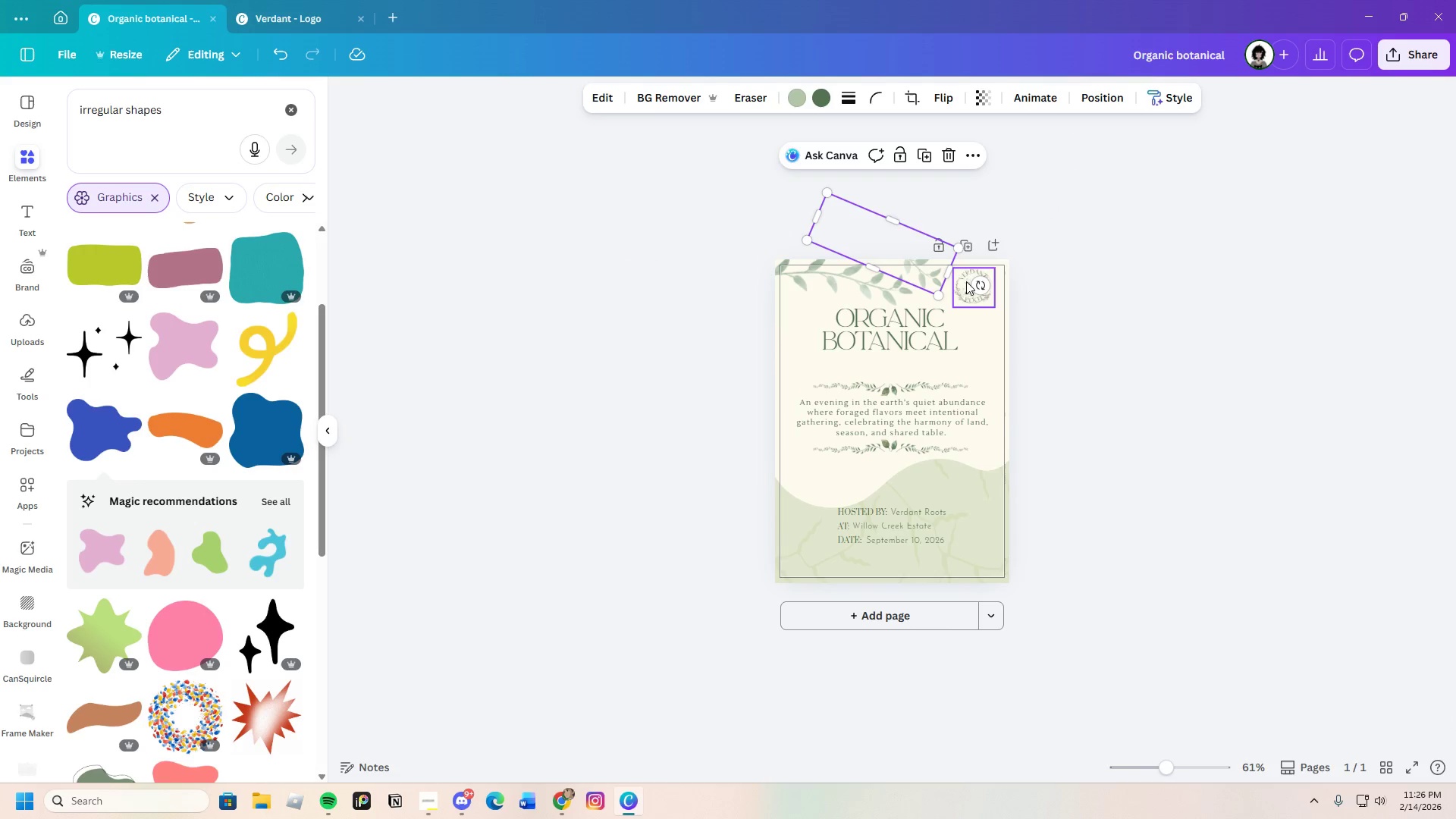 
left_click_drag(start_coordinate=[982, 281], to_coordinate=[994, 270])
 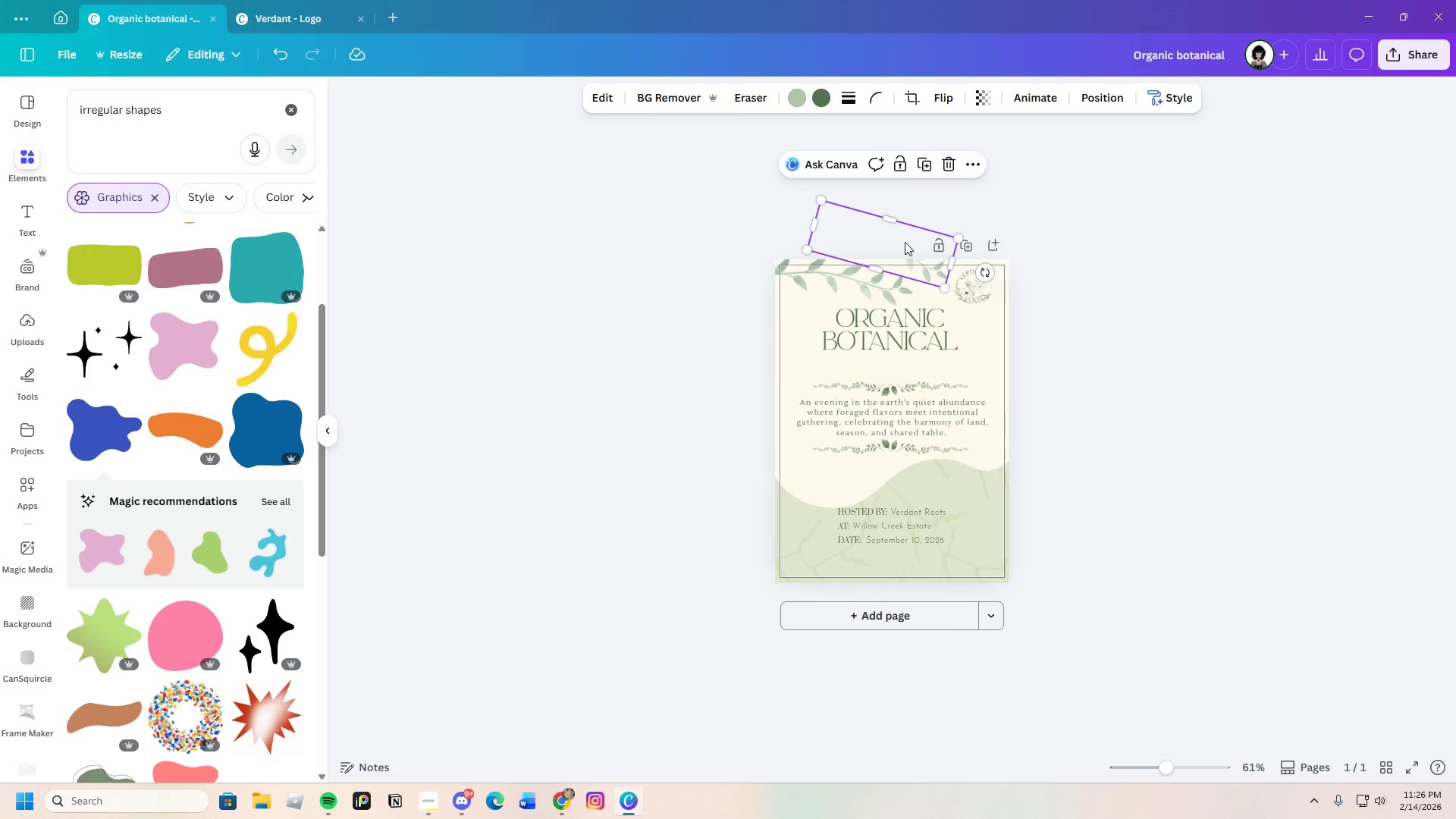 
left_click_drag(start_coordinate=[905, 242], to_coordinate=[893, 249])
 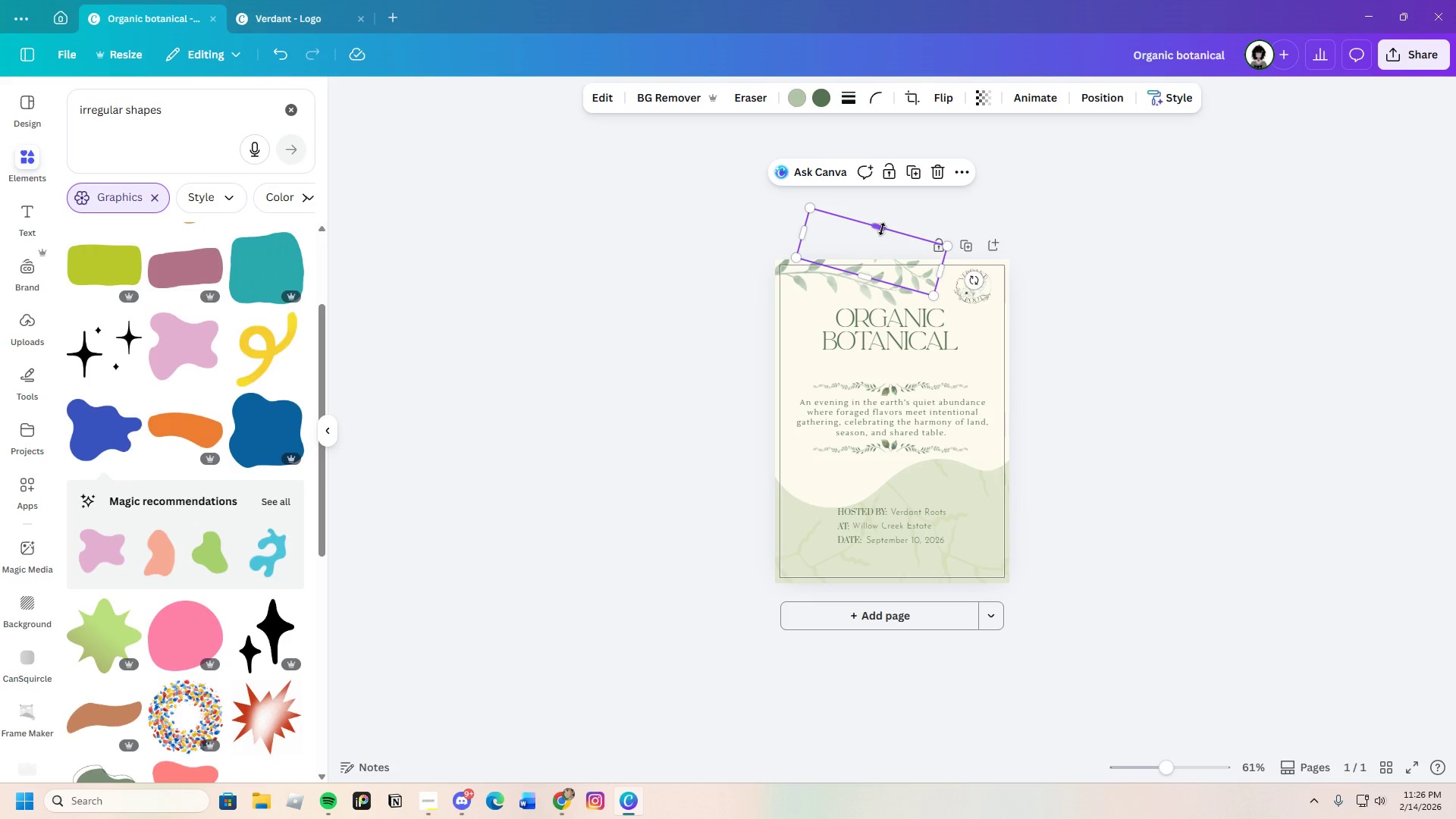 
left_click_drag(start_coordinate=[882, 228], to_coordinate=[884, 252])
 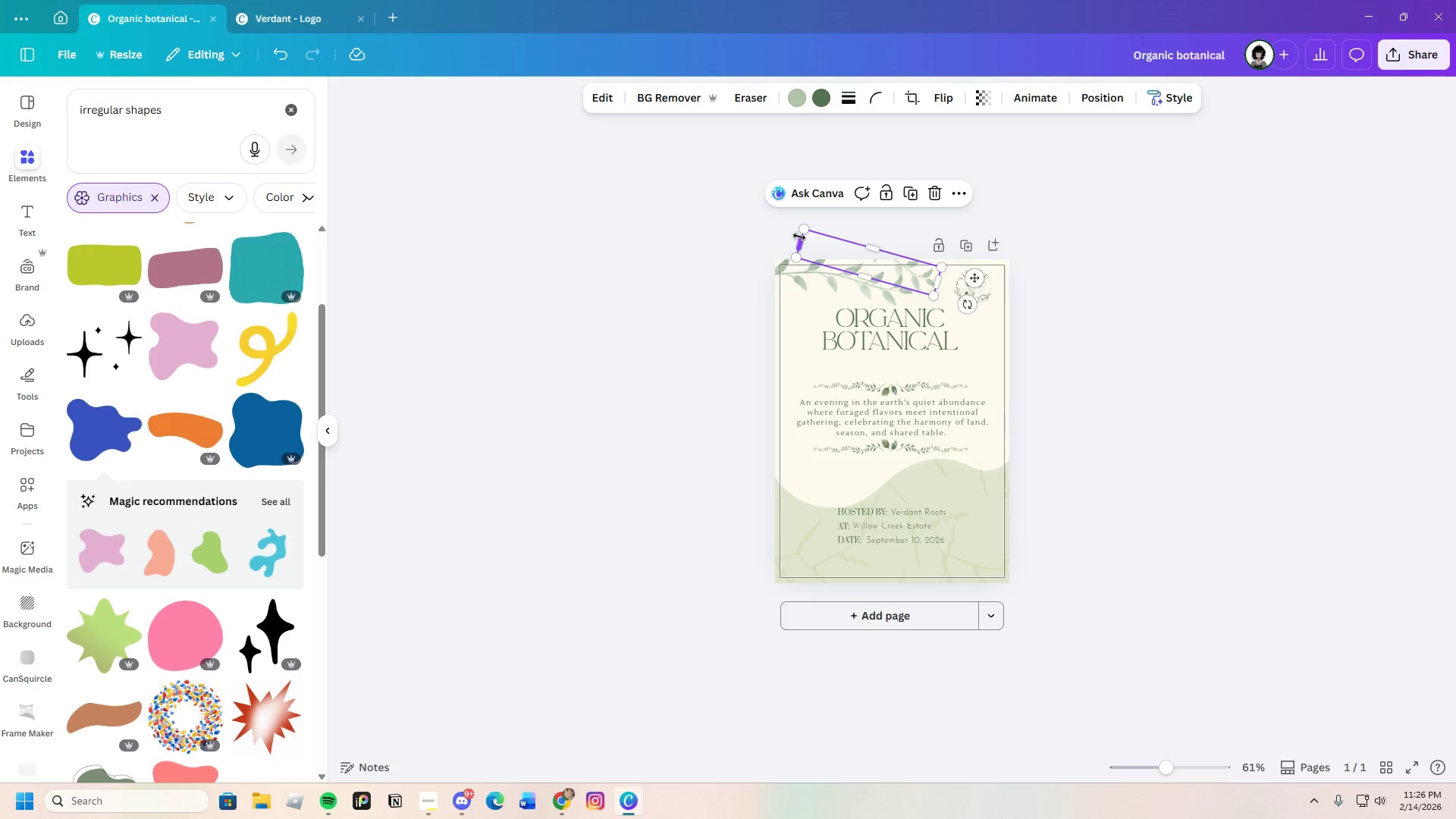 
left_click_drag(start_coordinate=[802, 237], to_coordinate=[817, 245])
 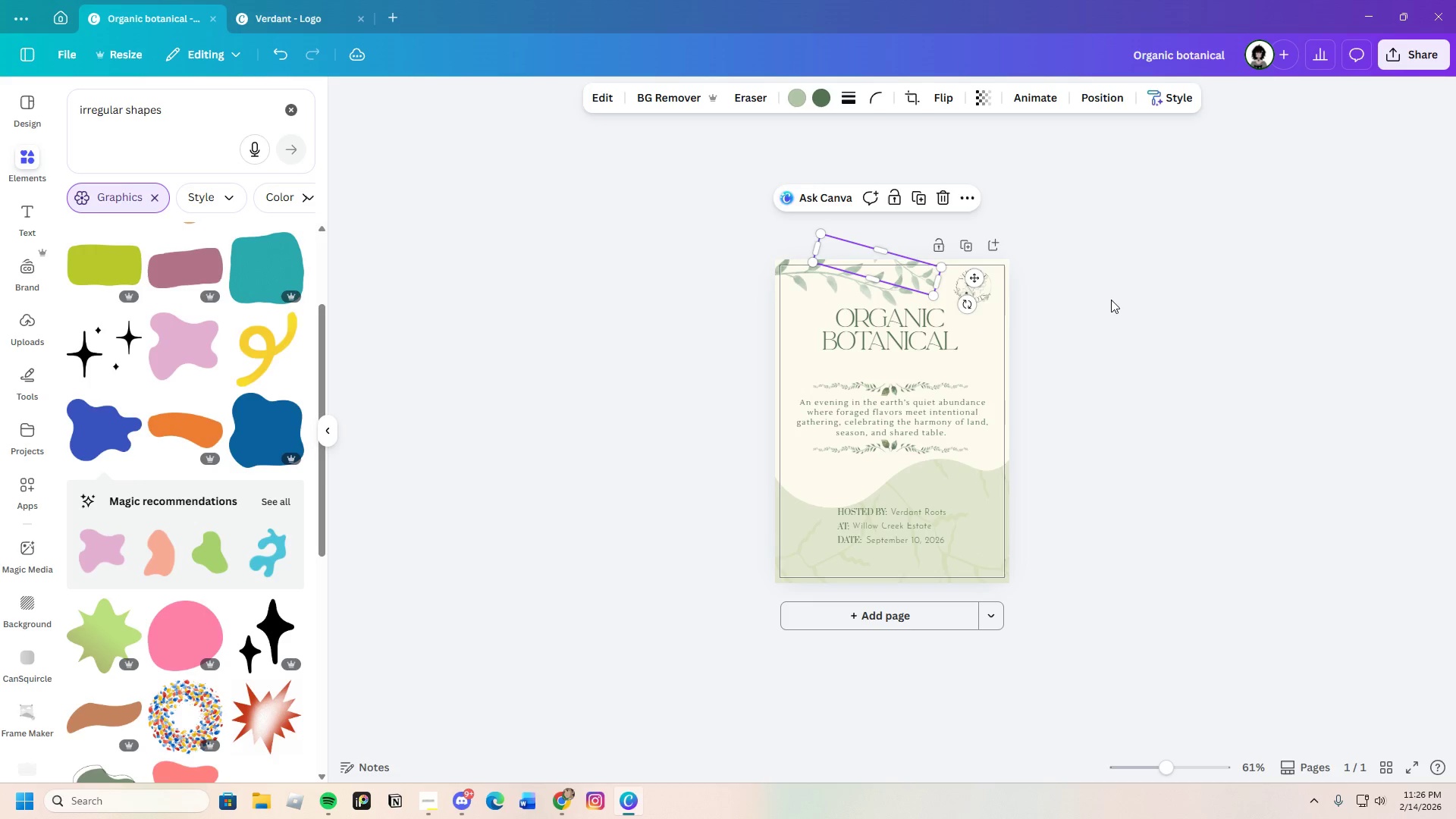 
left_click([1111, 300])
 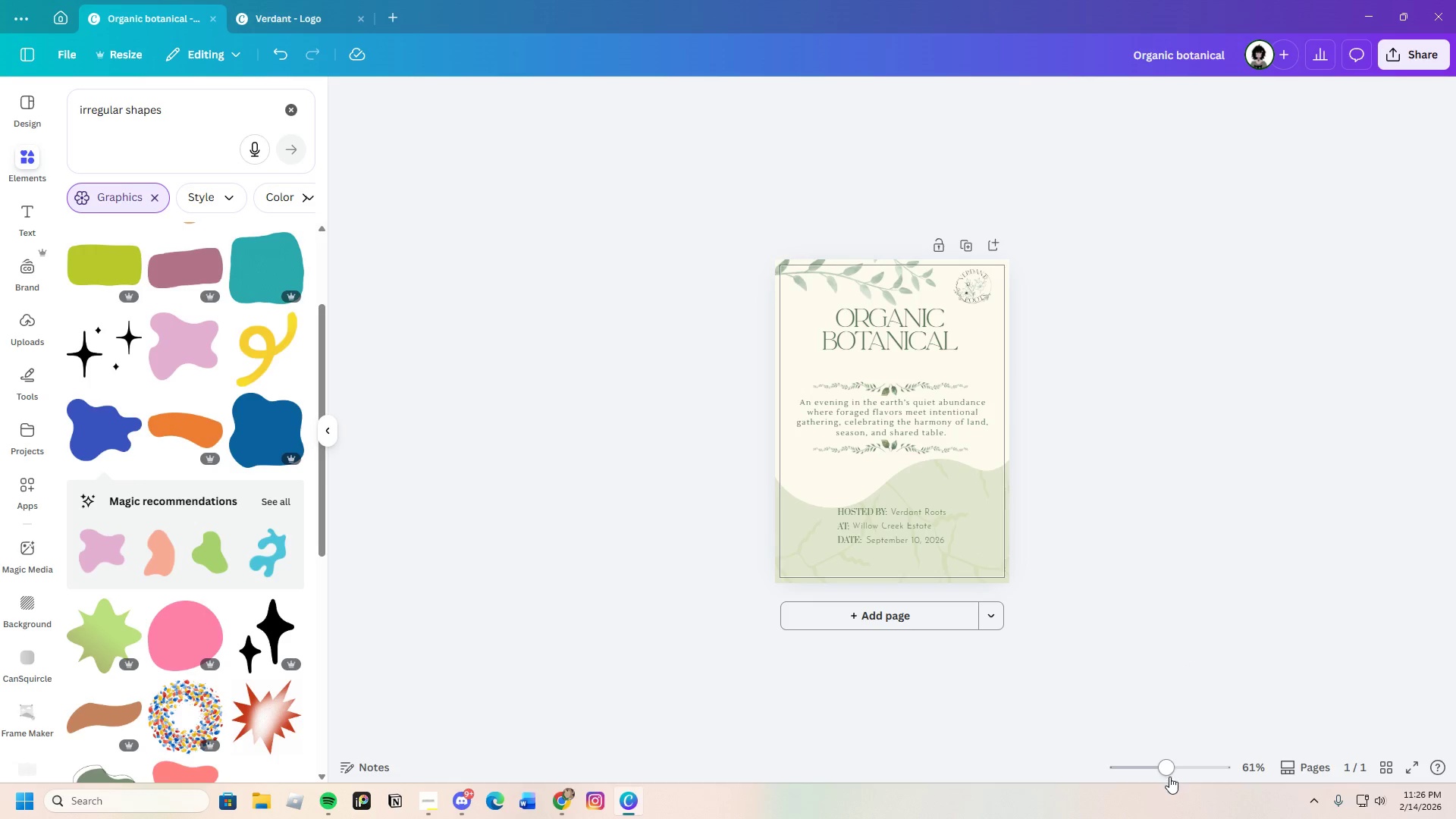 
left_click_drag(start_coordinate=[1171, 768], to_coordinate=[1184, 761])
 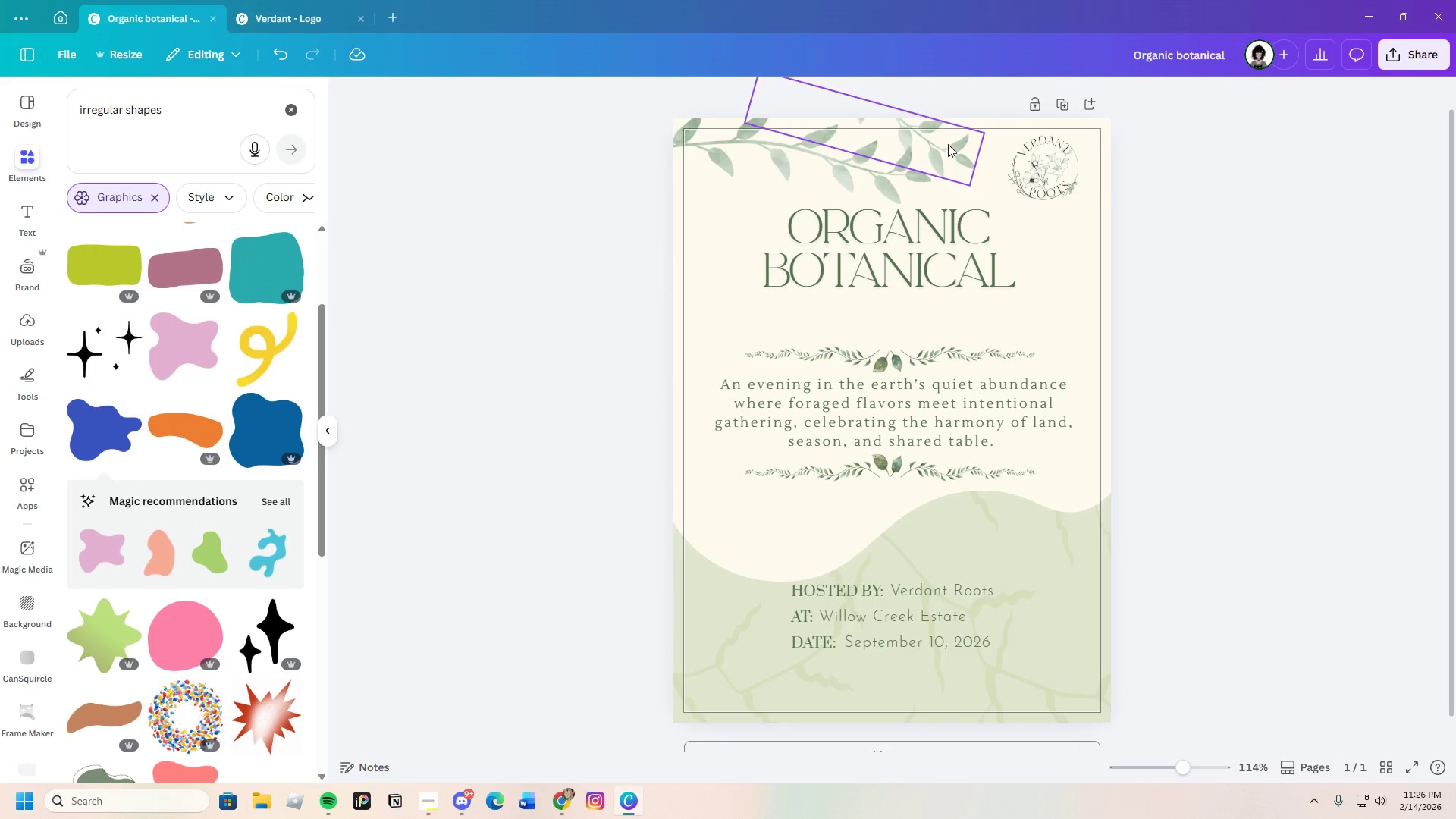 
left_click_drag(start_coordinate=[949, 142], to_coordinate=[939, 140])
 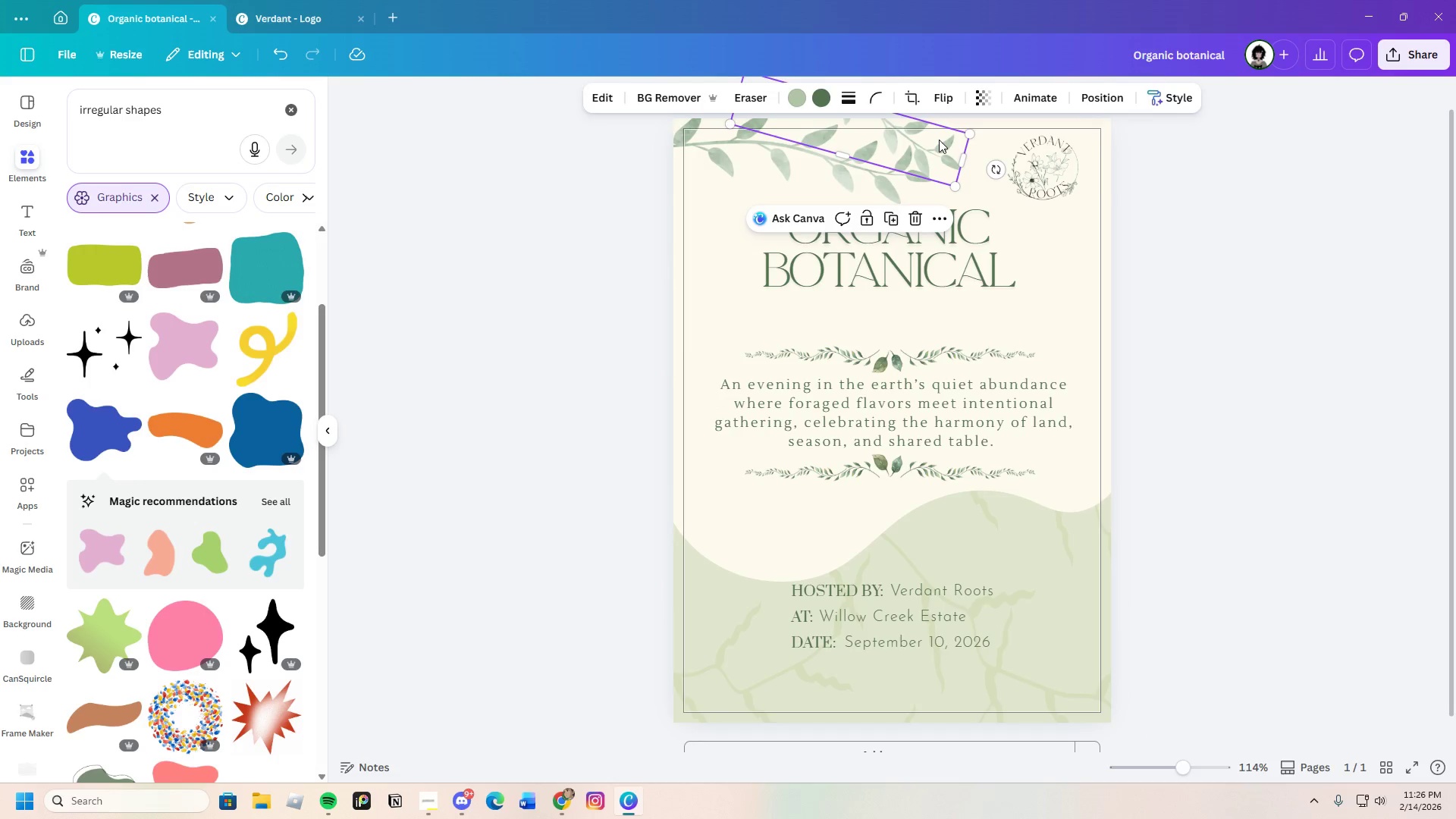 
left_click_drag(start_coordinate=[939, 140], to_coordinate=[937, 133])
 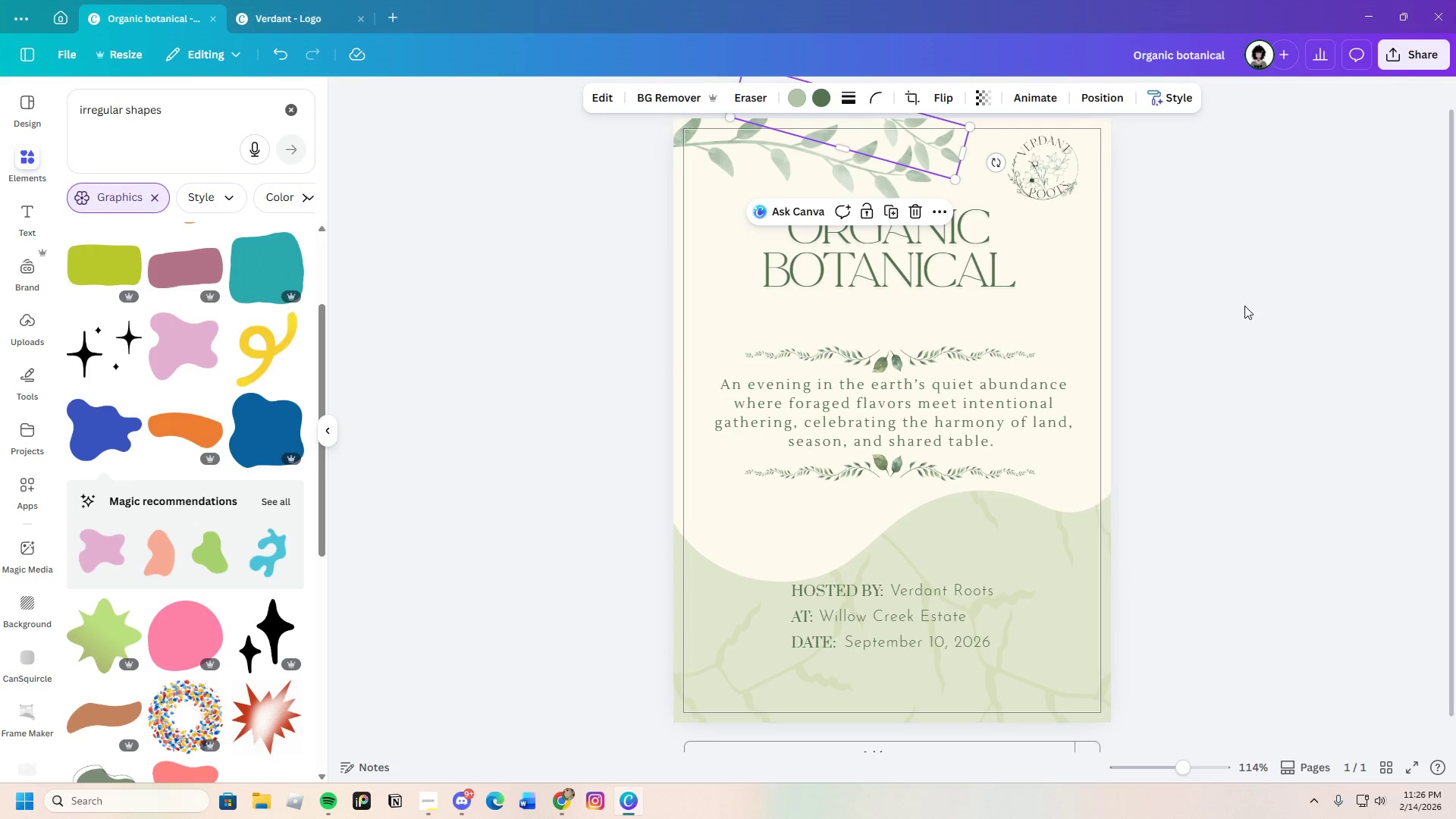 
left_click([1244, 306])
 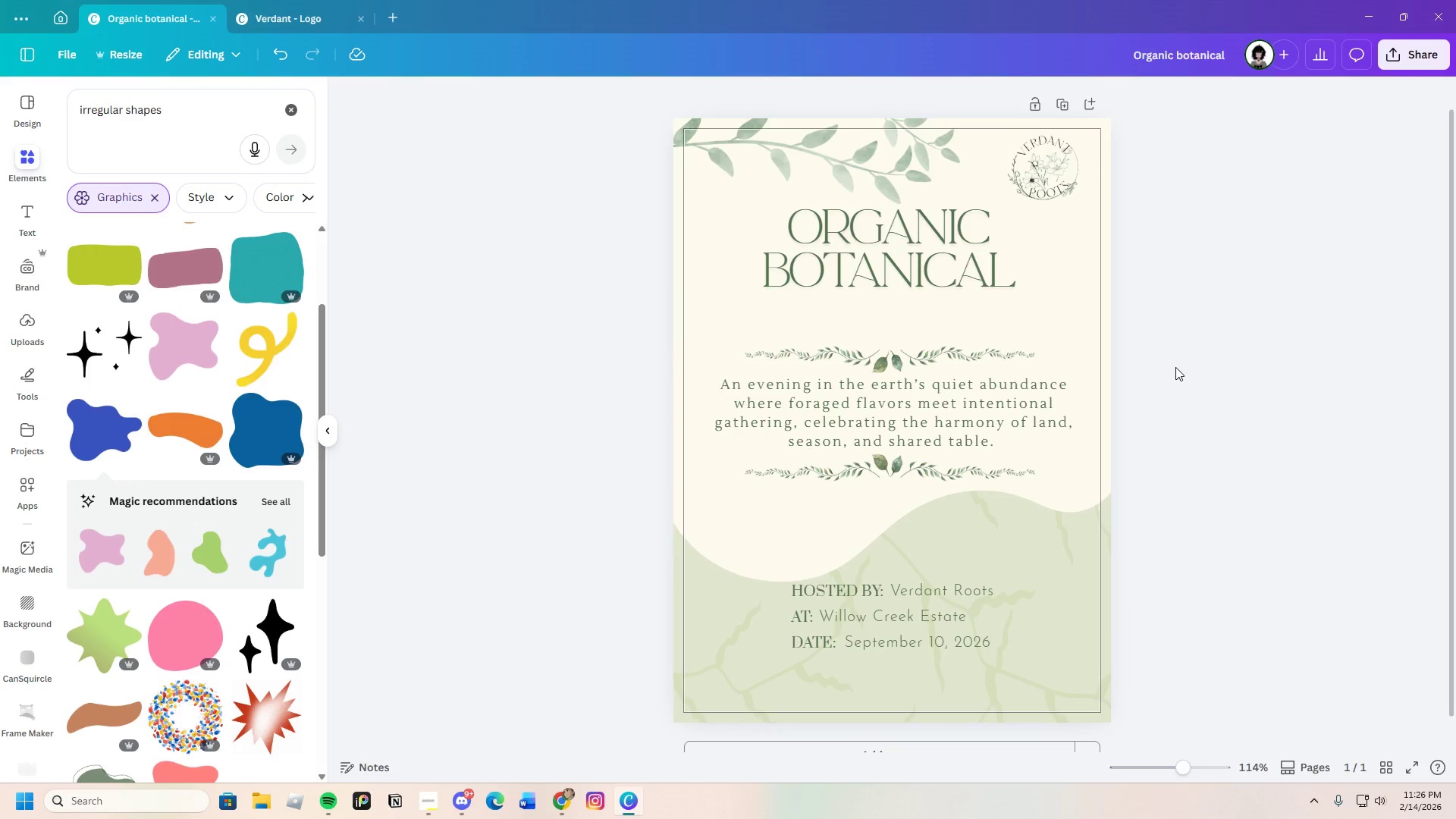 
scroll: coordinate [1172, 369], scroll_direction: down, amount: 1.0
 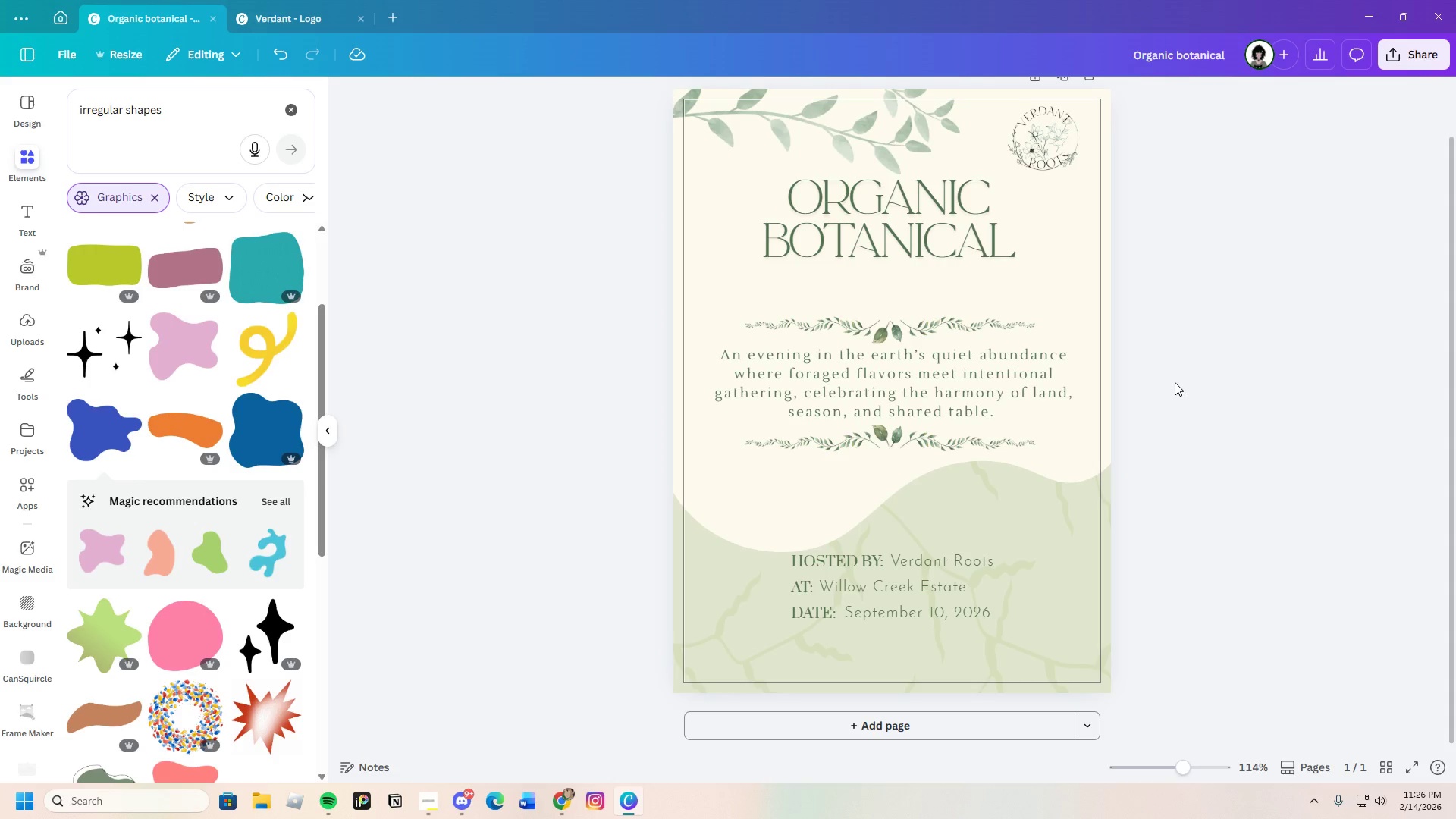 
scroll: coordinate [1178, 390], scroll_direction: up, amount: 1.0
 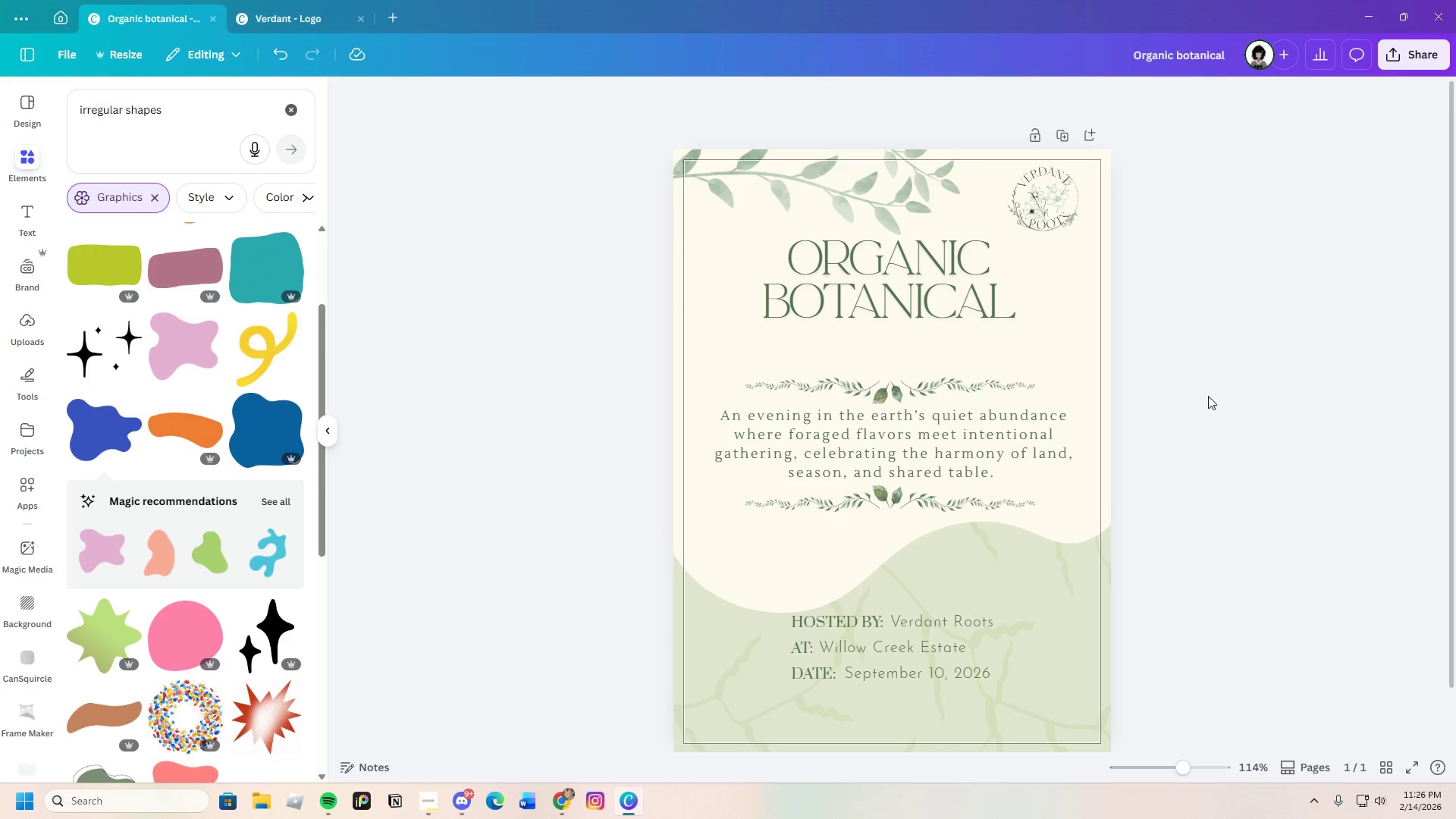 
scroll: coordinate [1209, 396], scroll_direction: down, amount: 1.0
 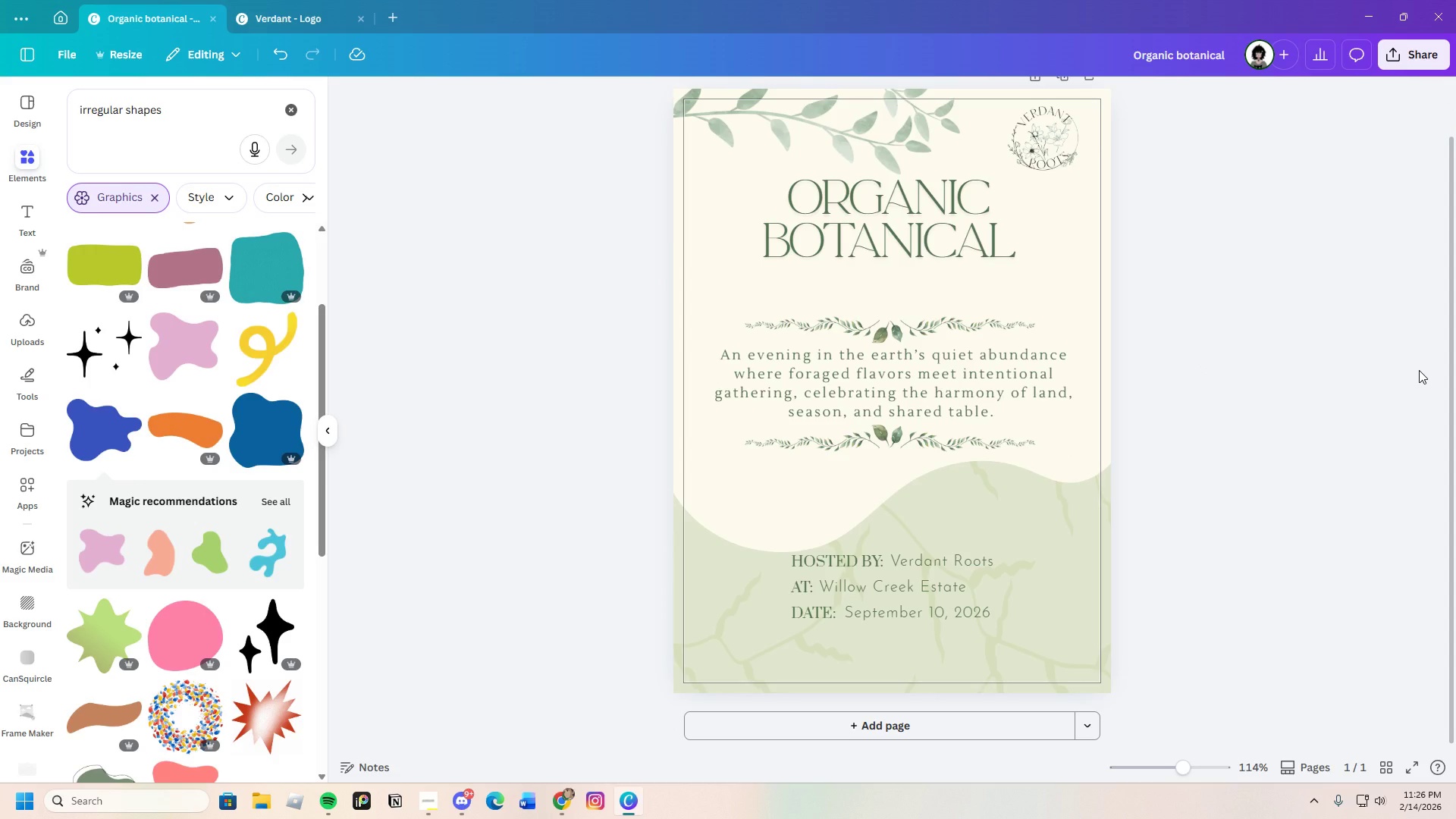 
wait(6.66)
 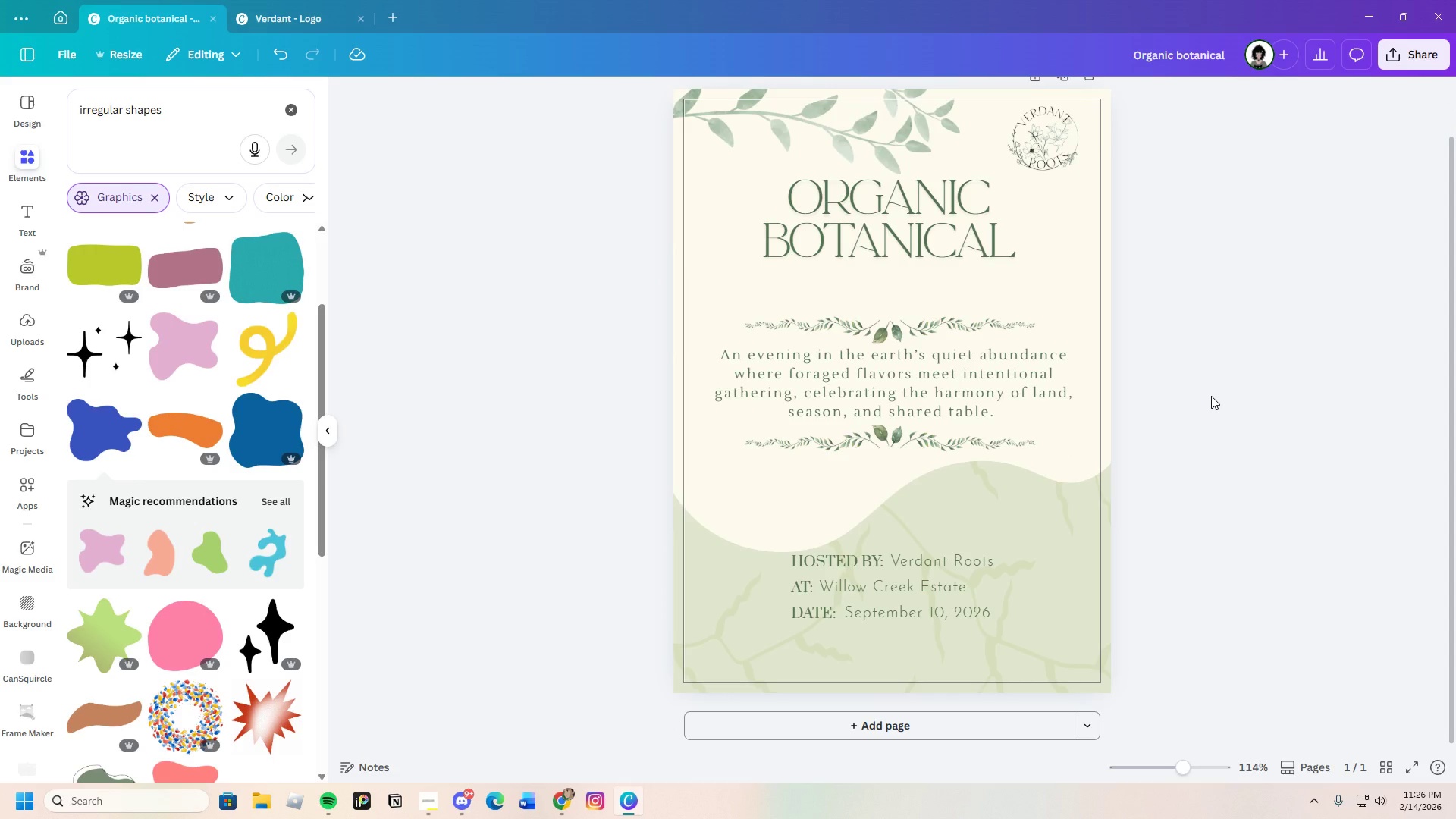 
scroll: coordinate [1351, 409], scroll_direction: up, amount: 2.0
 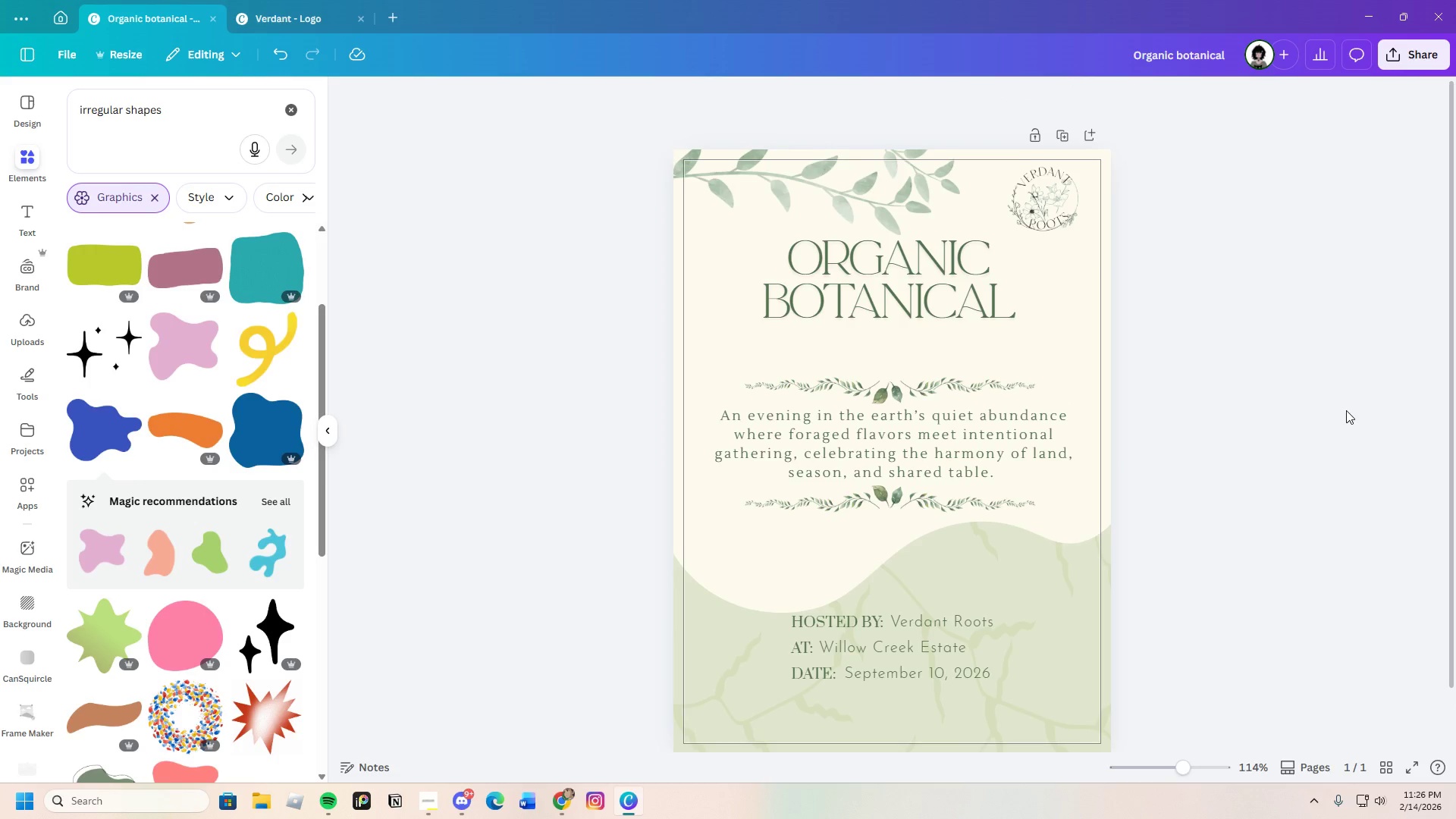 
scroll: coordinate [1346, 410], scroll_direction: down, amount: 1.0
 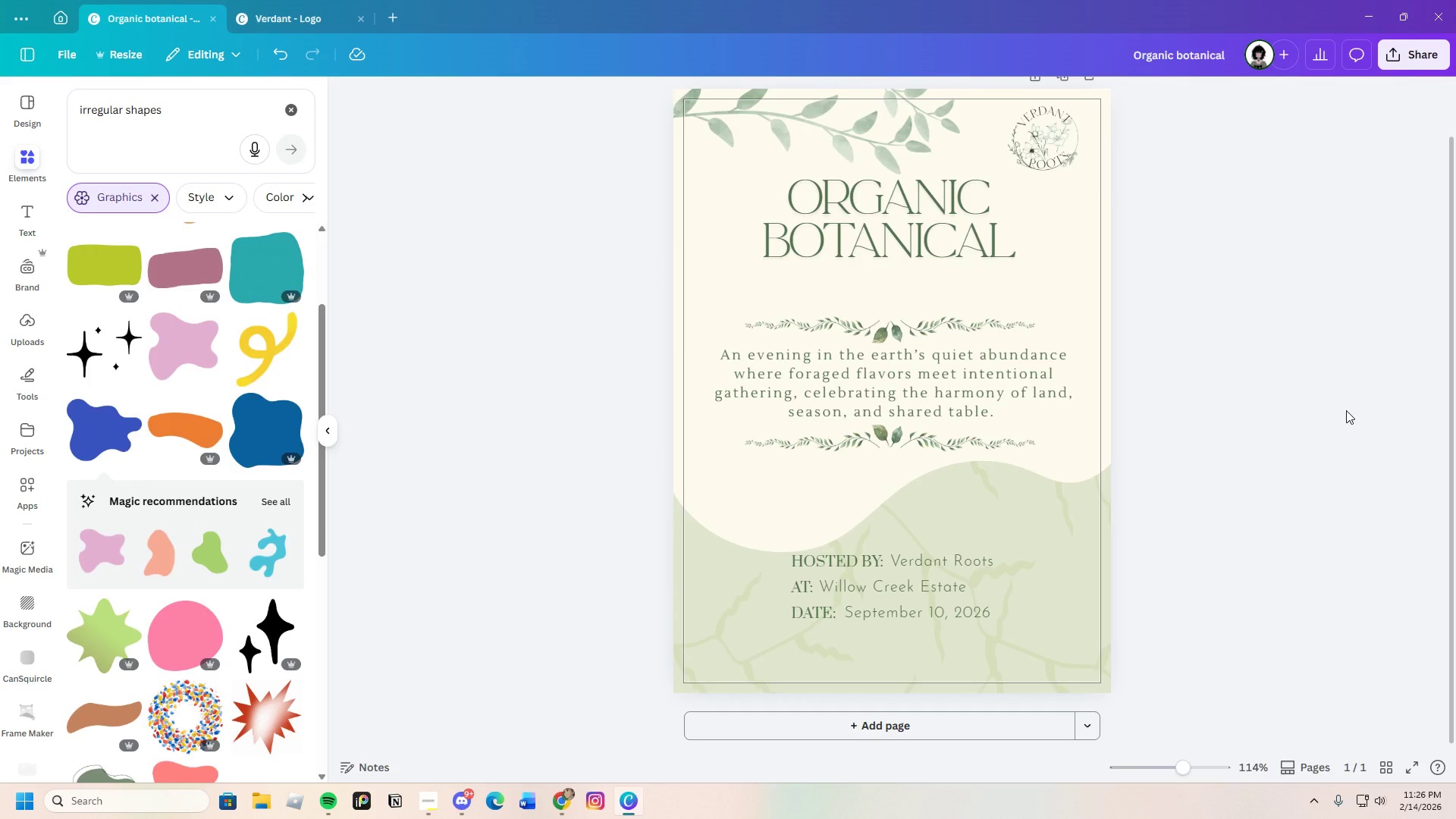 
scroll: coordinate [1346, 410], scroll_direction: up, amount: 1.0
 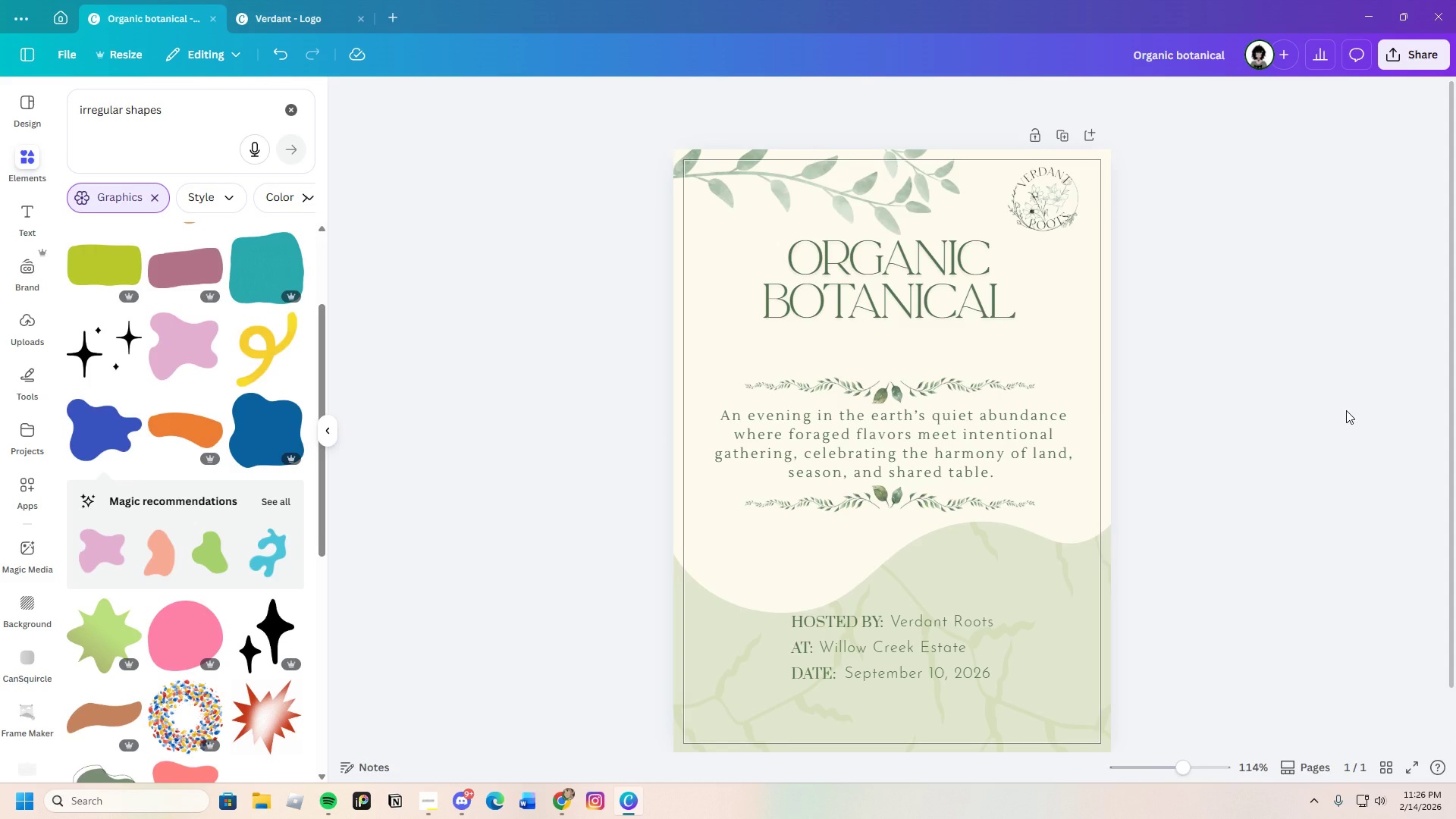 
scroll: coordinate [1346, 410], scroll_direction: down, amount: 2.0
 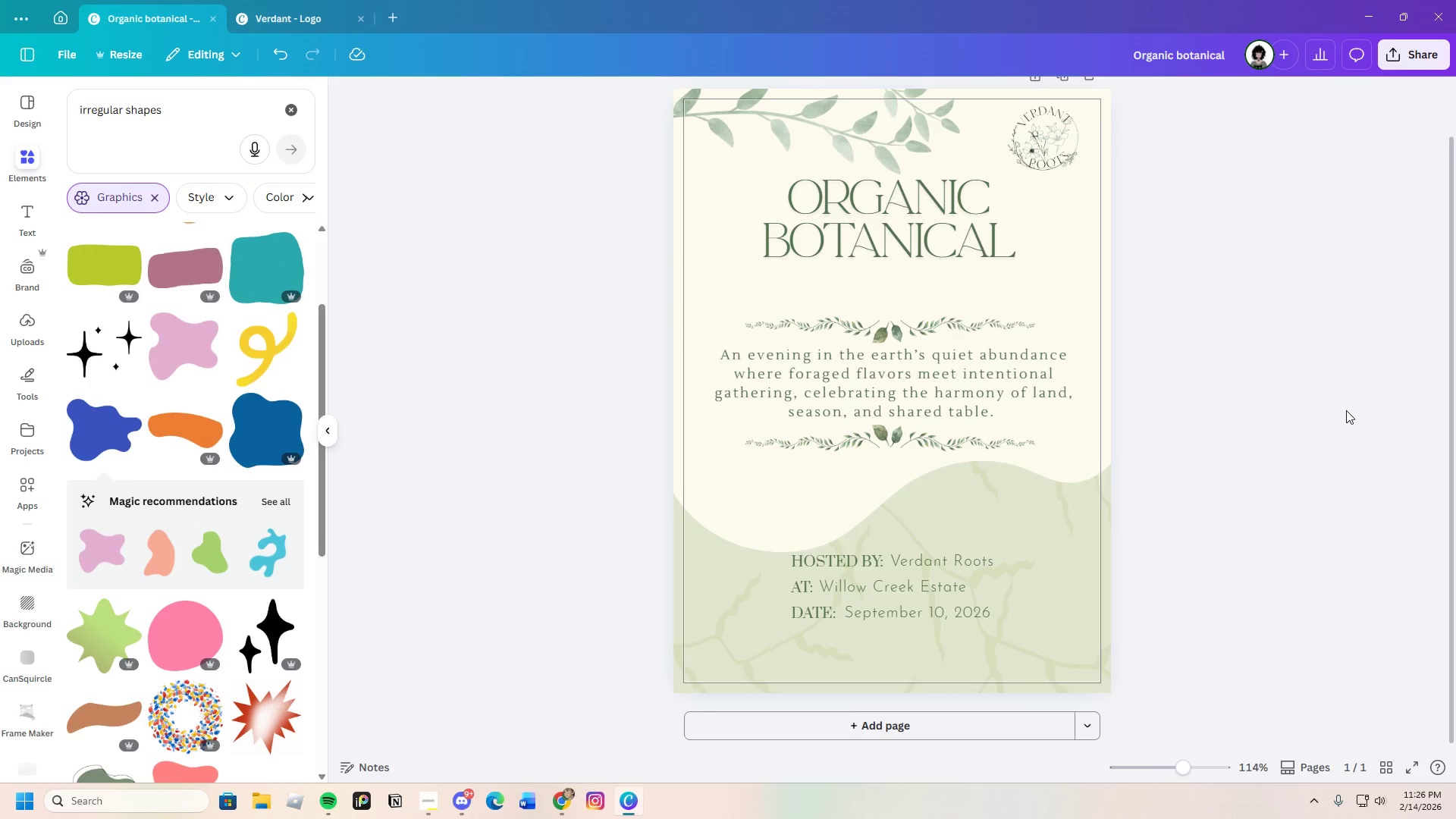 
scroll: coordinate [1346, 410], scroll_direction: up, amount: 1.0
 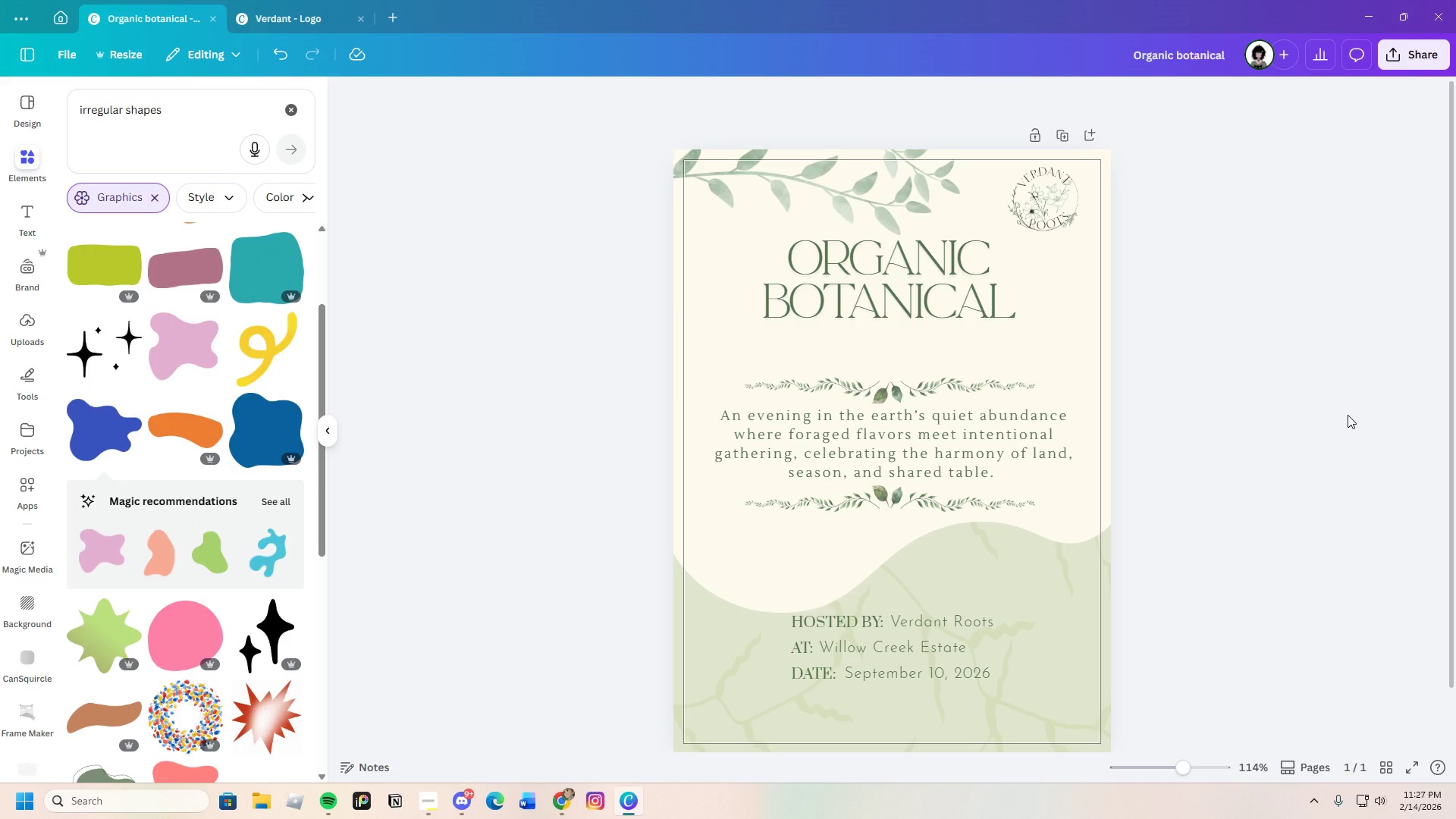 
wait(34.19)
 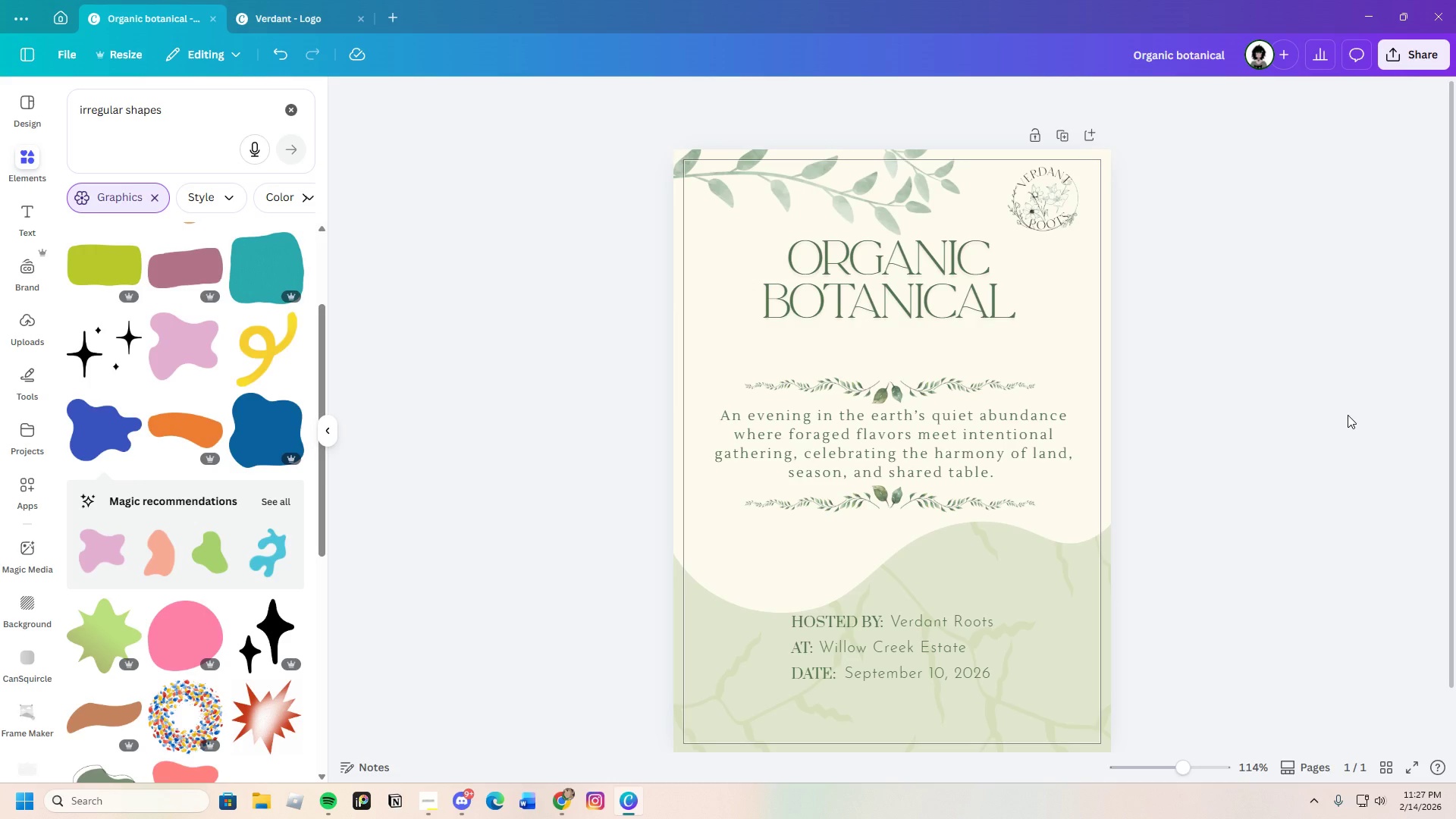 
scroll: coordinate [1080, 538], scroll_direction: up, amount: 1.0
 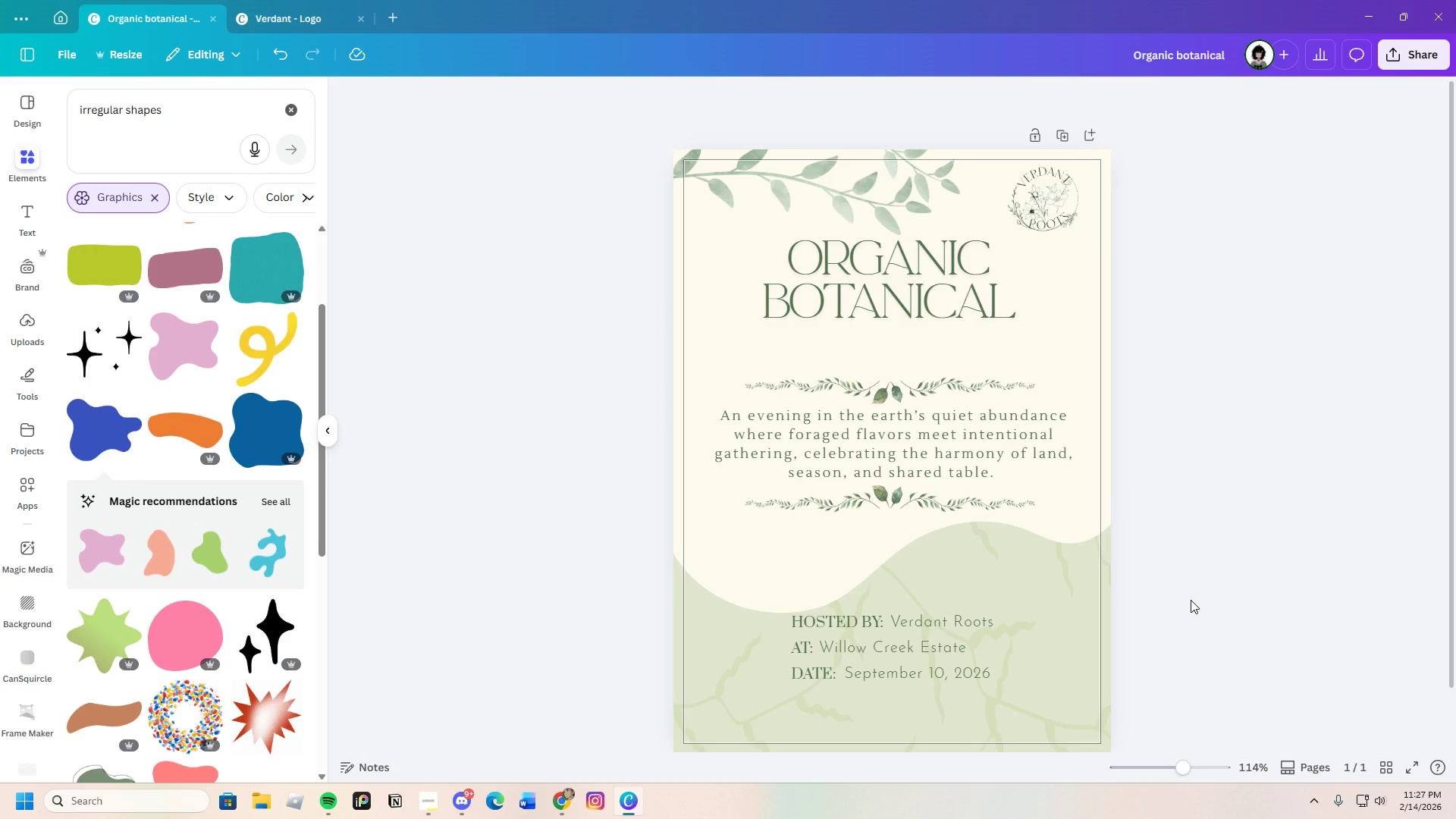 
wait(11.76)
 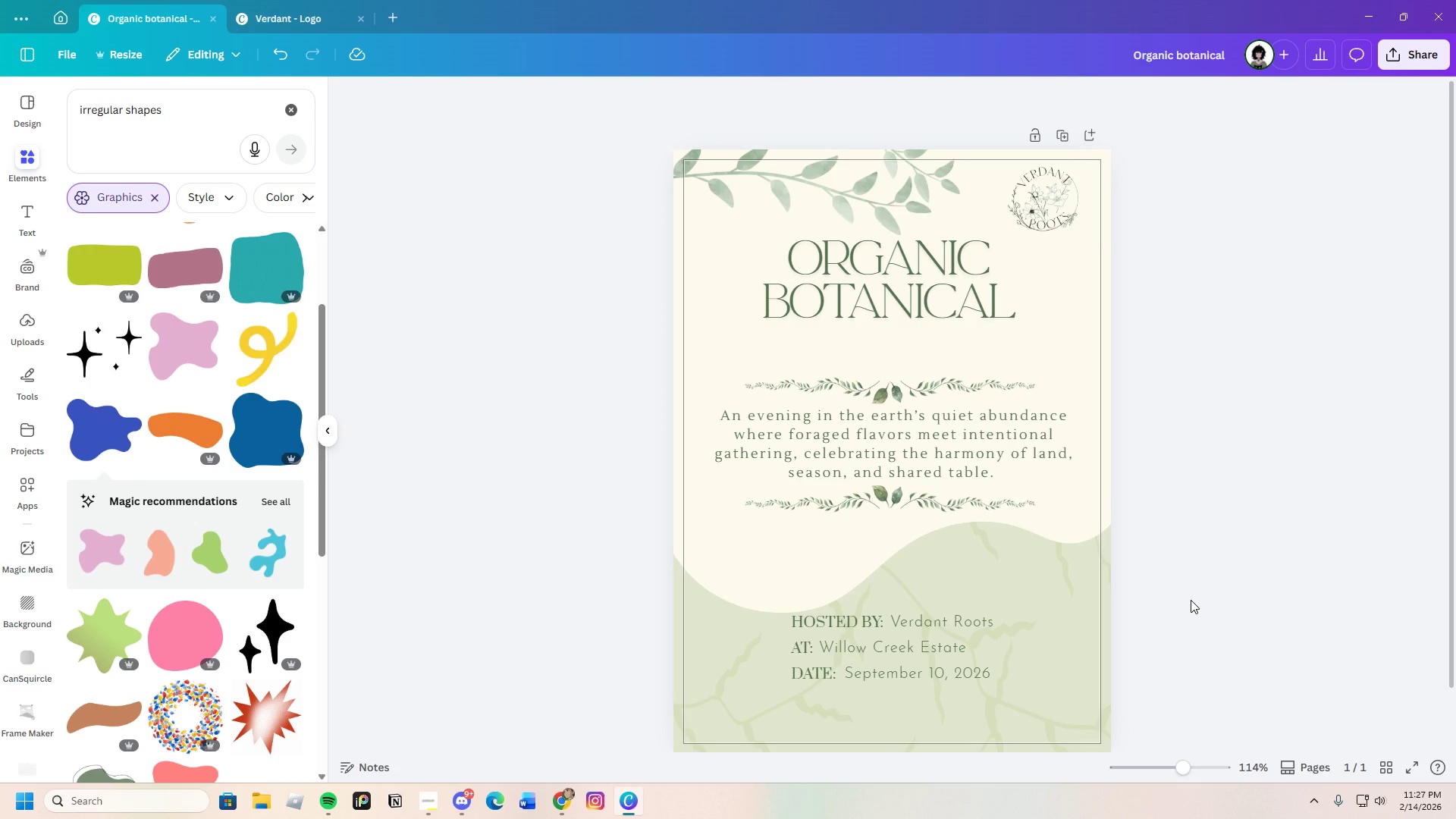 
scroll: coordinate [1191, 600], scroll_direction: down, amount: 1.0
 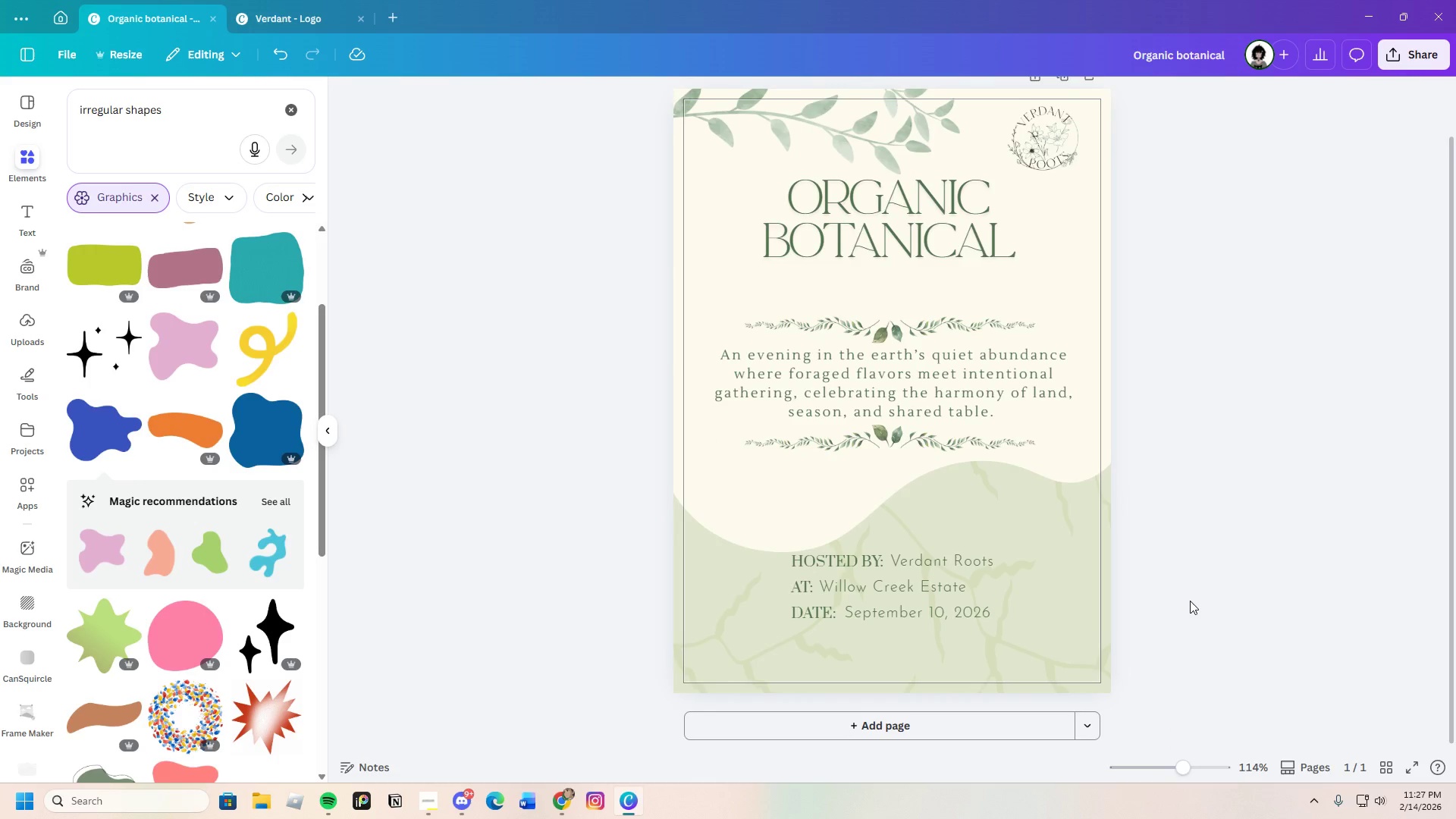 
scroll: coordinate [1190, 601], scroll_direction: up, amount: 1.0
 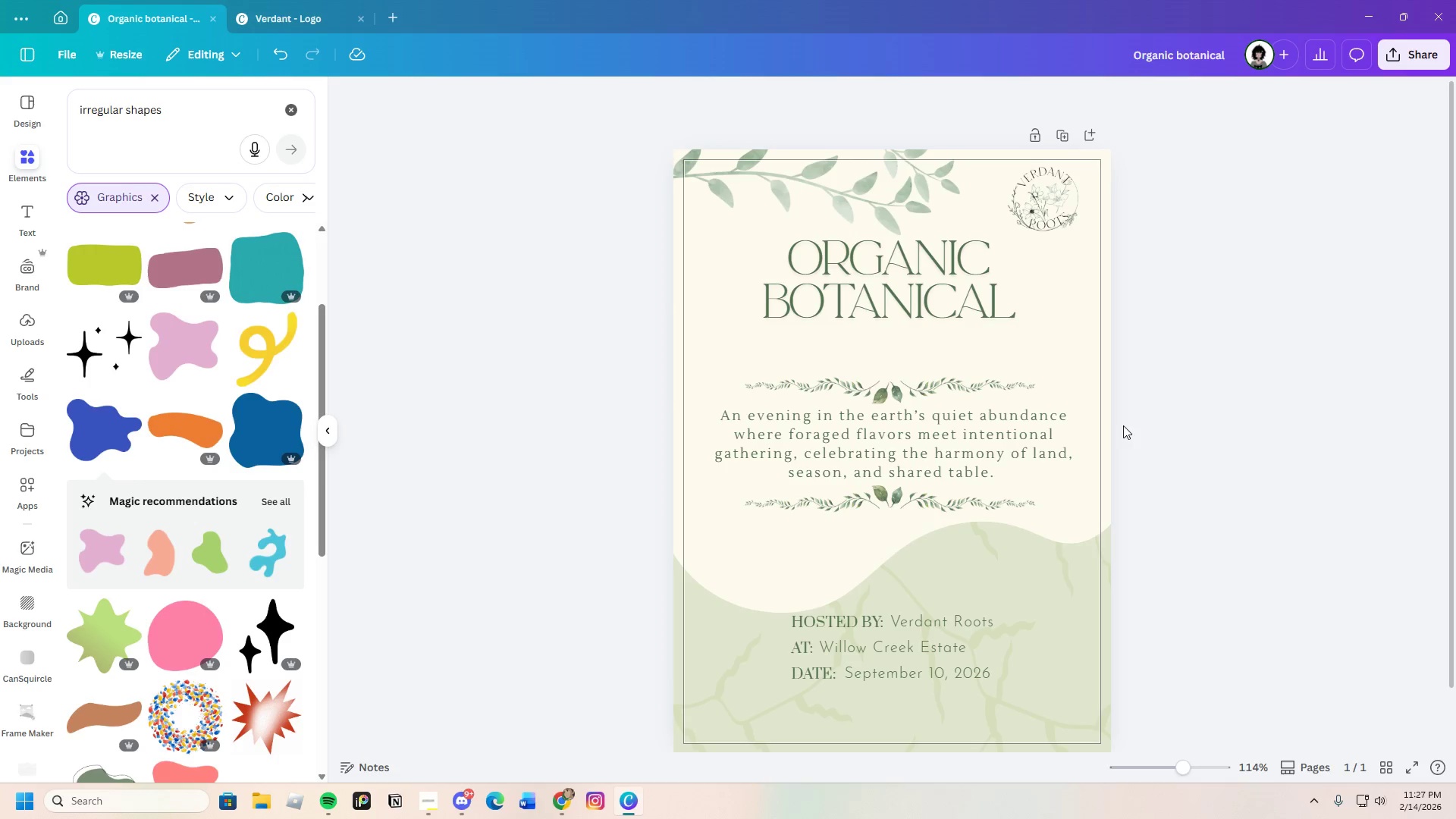 
scroll: coordinate [1180, 422], scroll_direction: down, amount: 2.0
 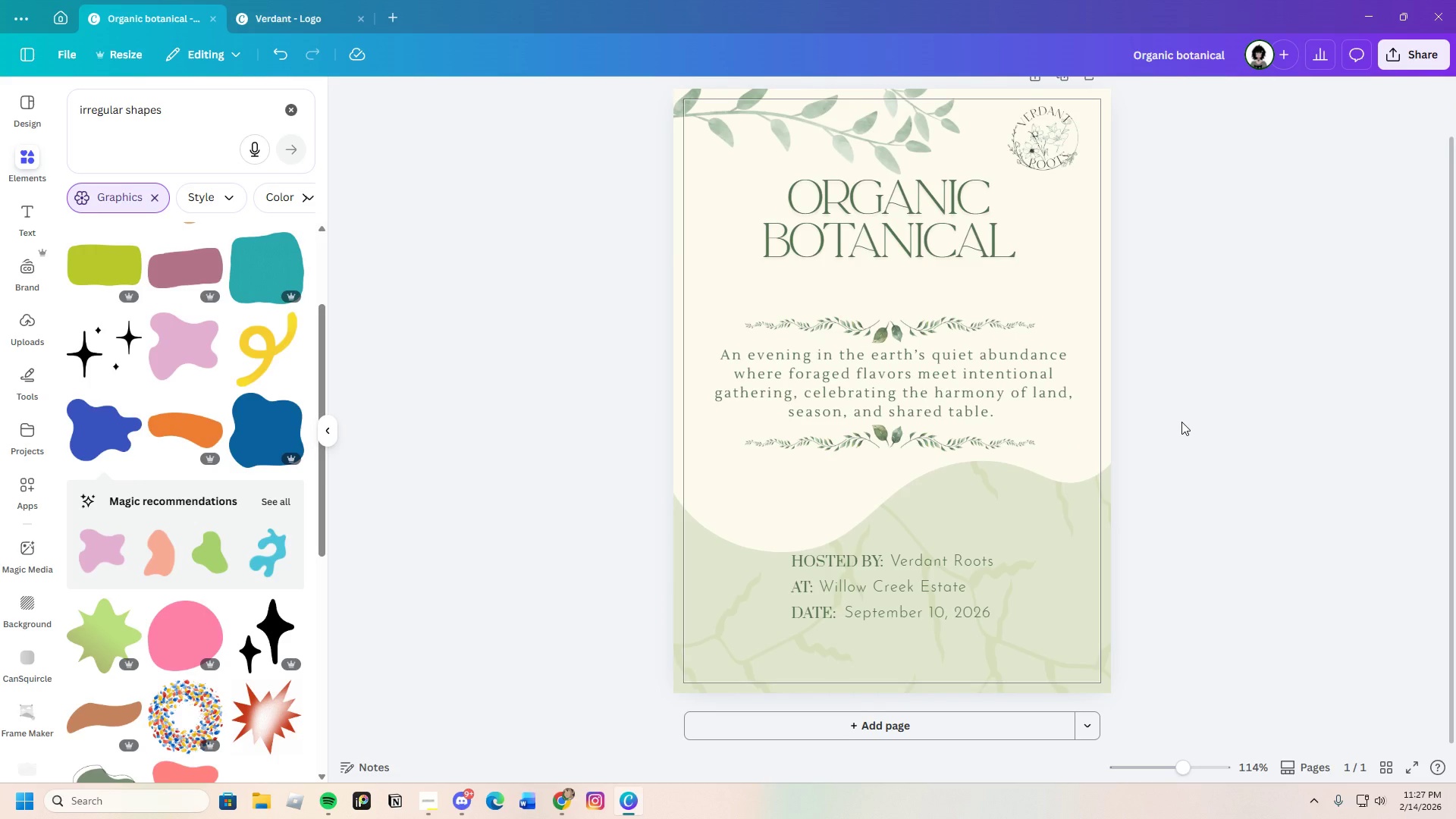 
scroll: coordinate [1181, 422], scroll_direction: up, amount: 1.0
 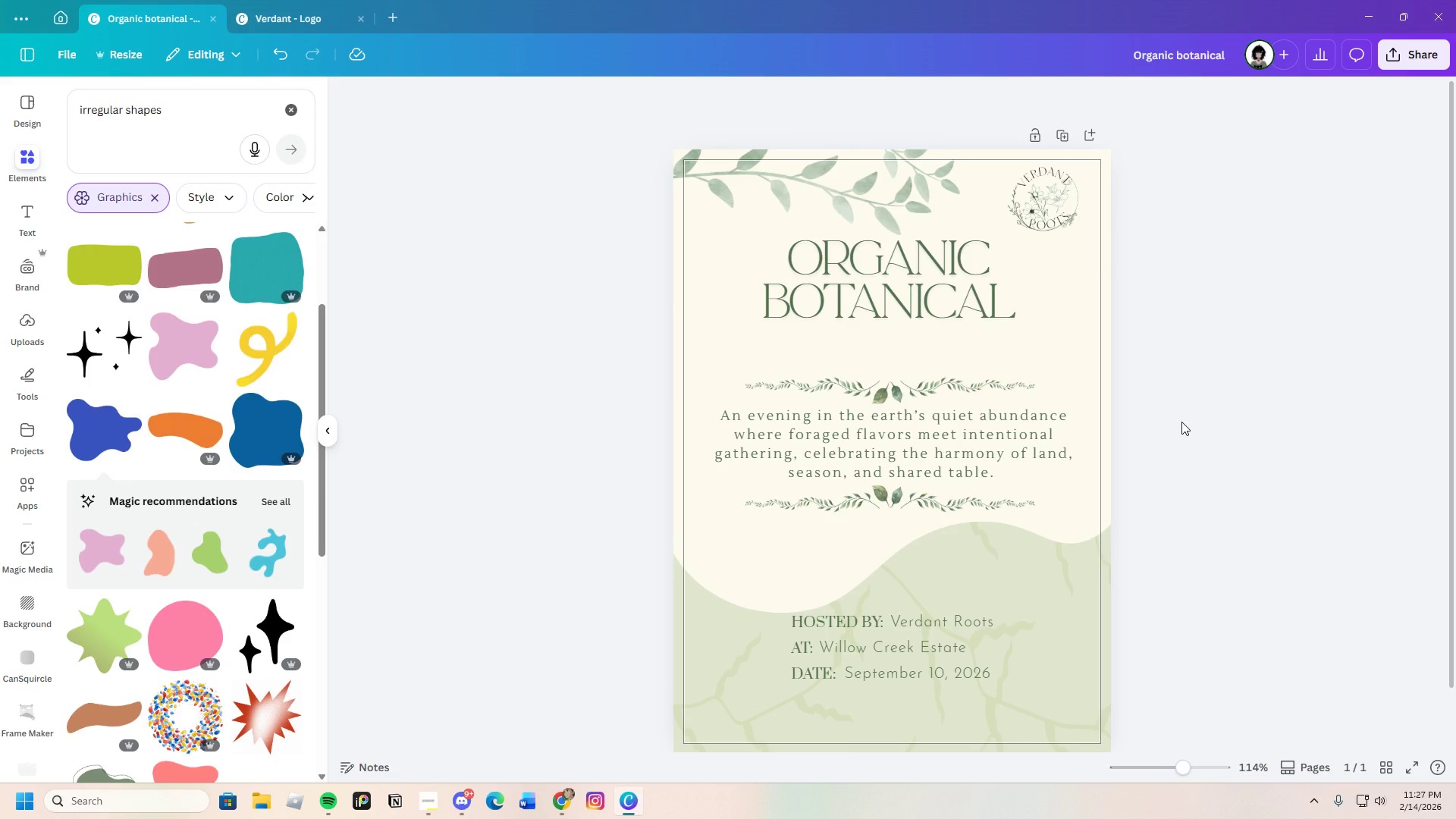 
scroll: coordinate [1181, 422], scroll_direction: down, amount: 1.0
 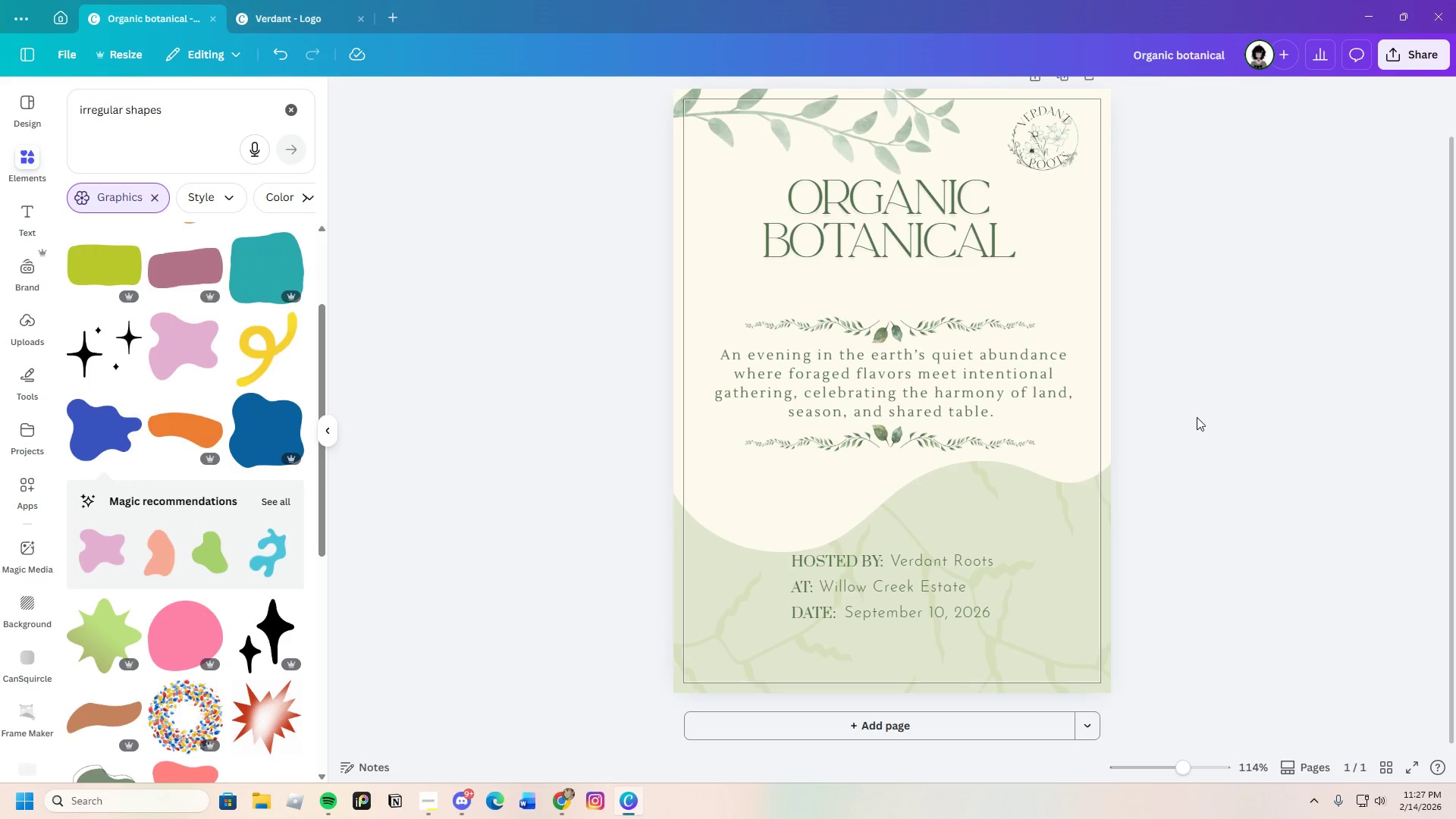 
scroll: coordinate [1226, 422], scroll_direction: up, amount: 1.0
 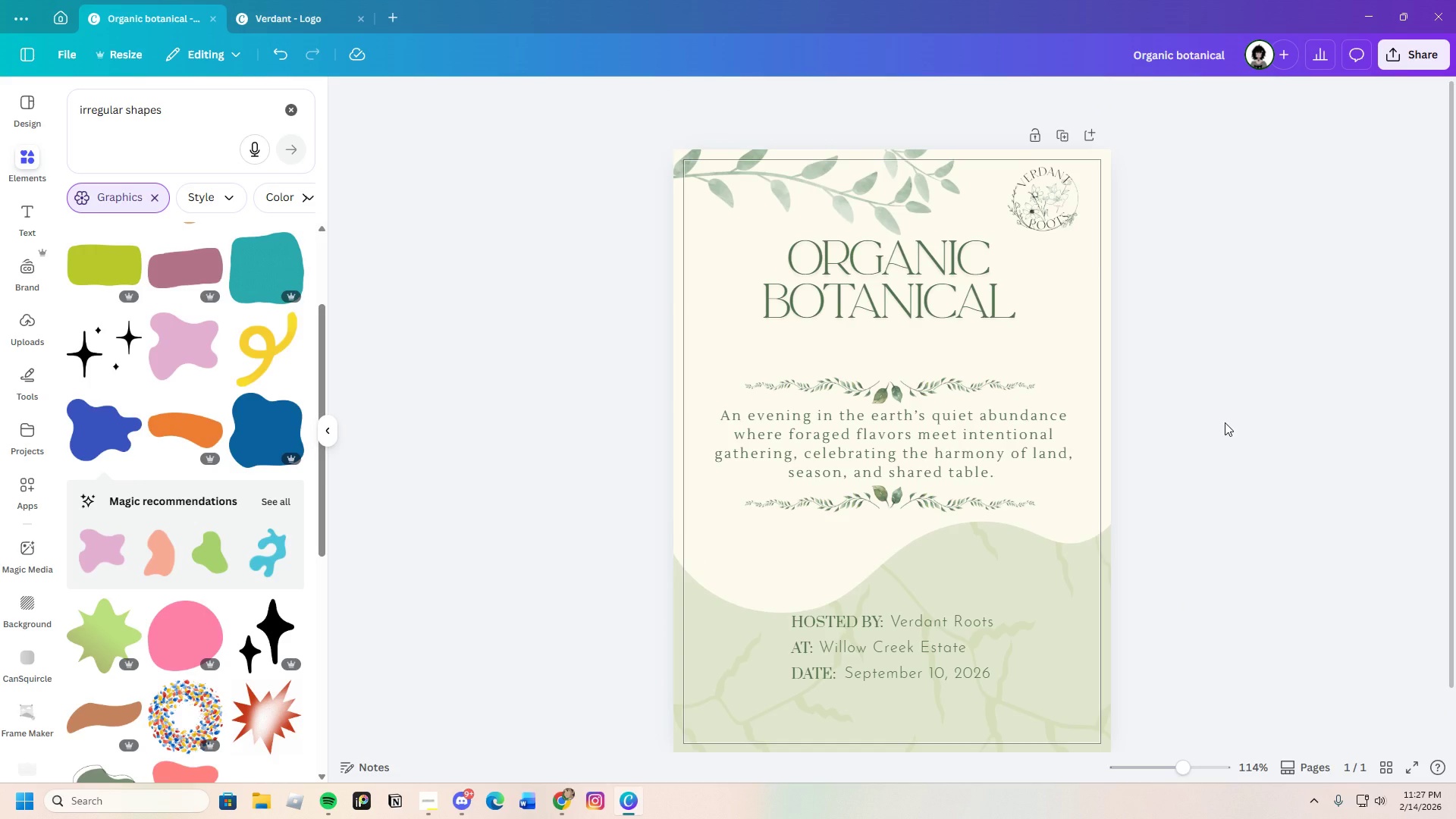 
wait(9.42)
 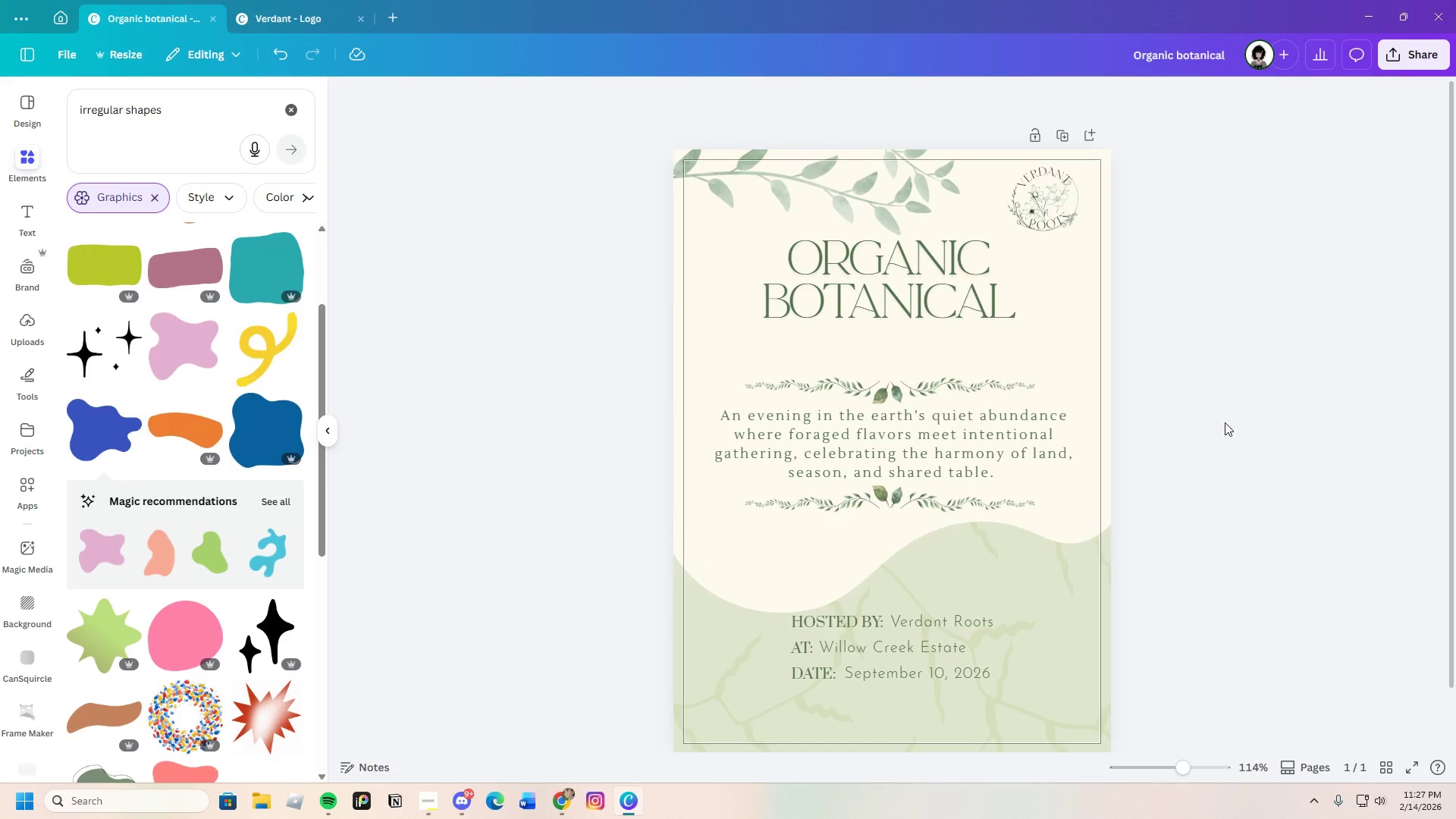 
left_click([1102, 400])
 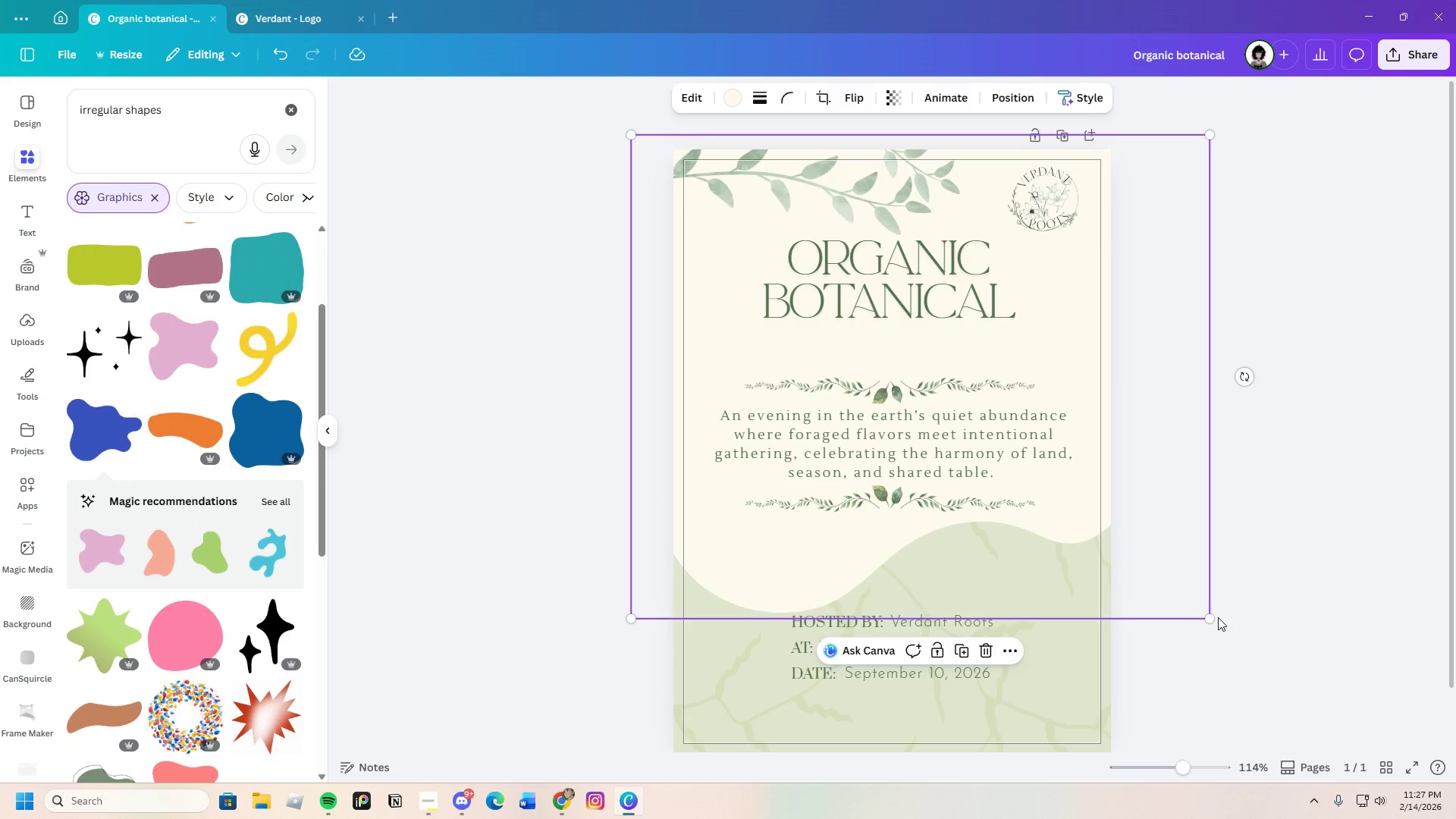 
left_click_drag(start_coordinate=[1212, 615], to_coordinate=[1406, 660])
 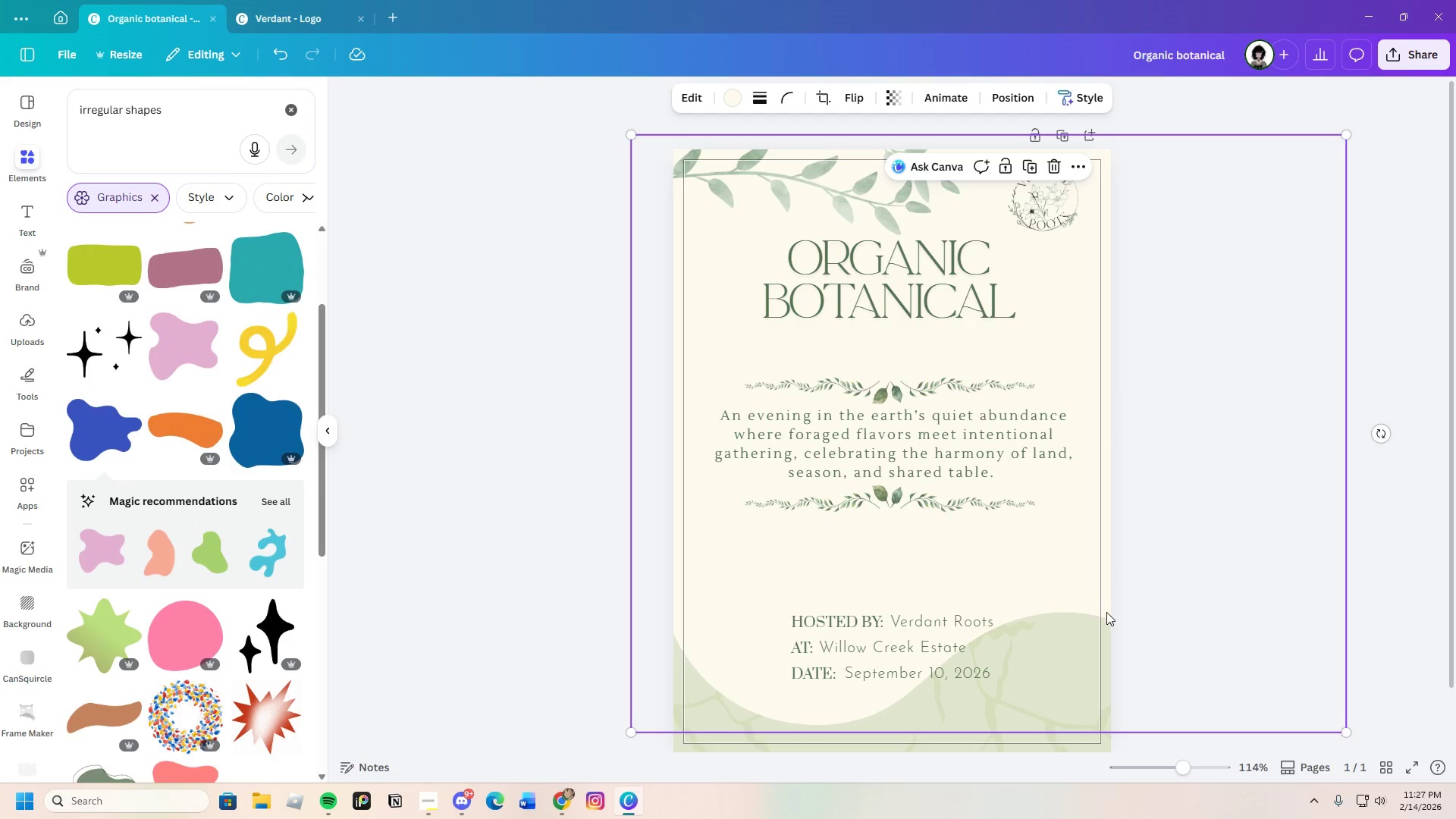 
left_click_drag(start_coordinate=[1086, 605], to_coordinate=[1081, 494])
 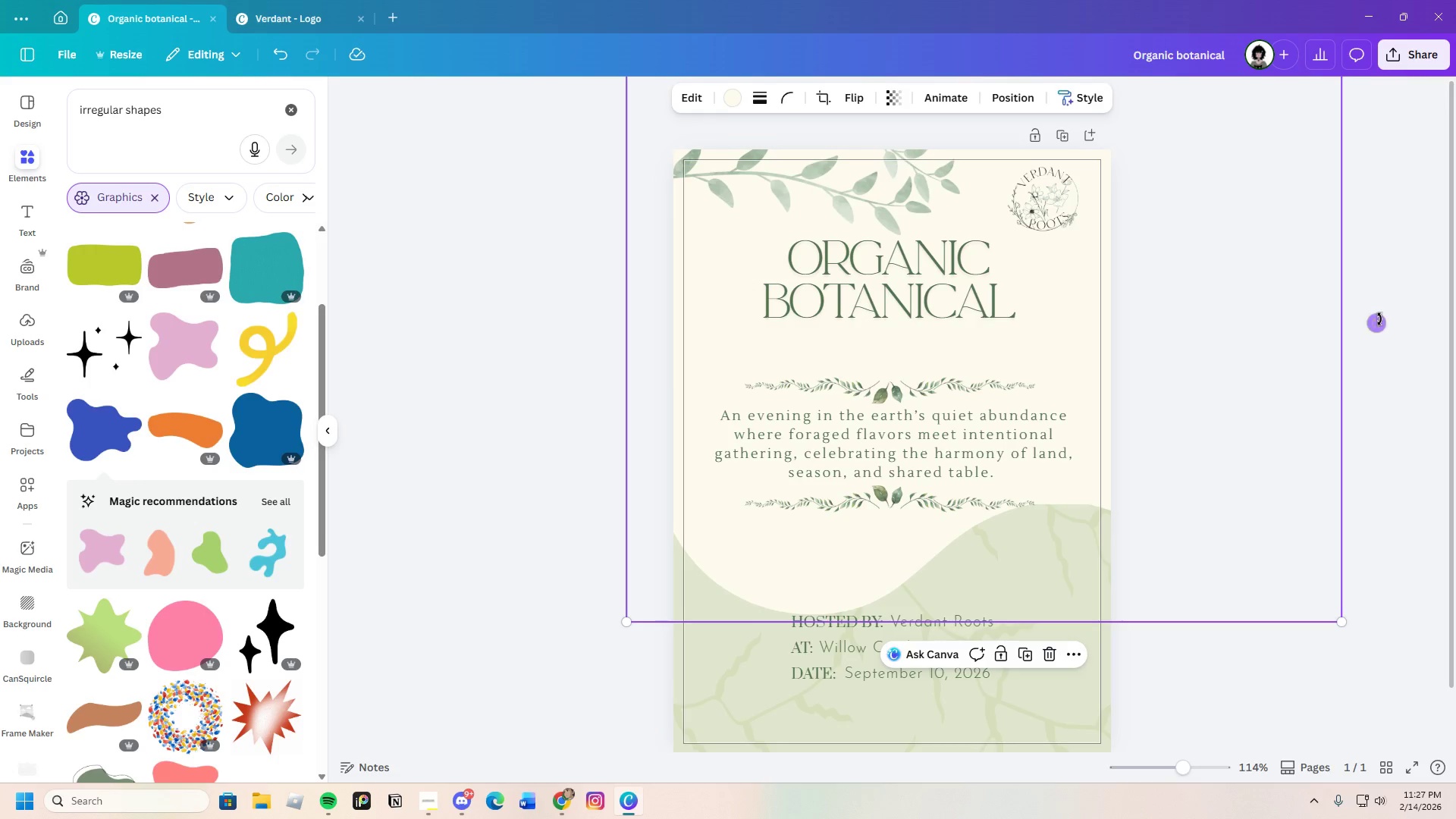 
left_click_drag(start_coordinate=[1380, 319], to_coordinate=[512, 409])
 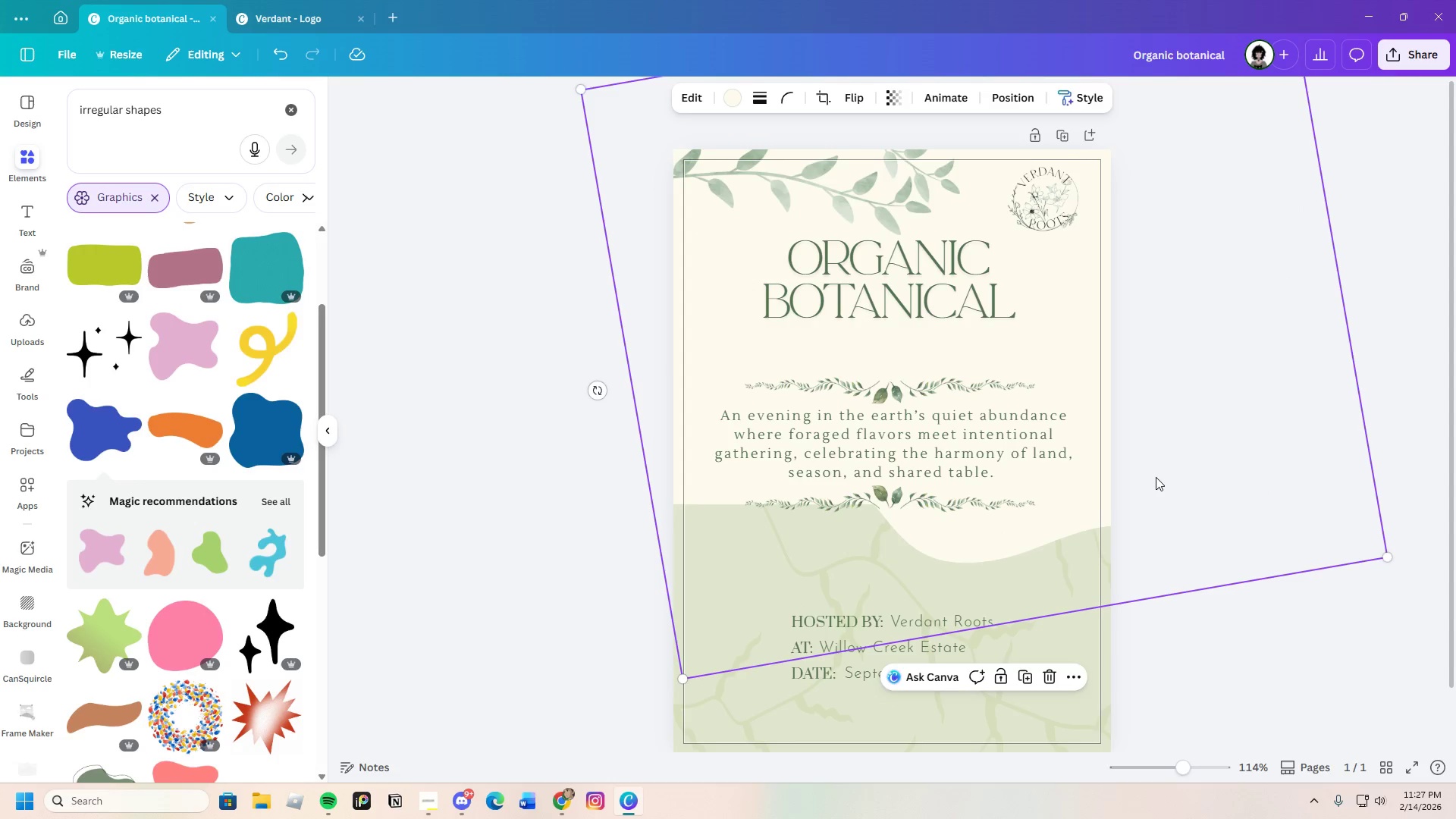 
left_click_drag(start_coordinate=[1147, 479], to_coordinate=[1024, 507])
 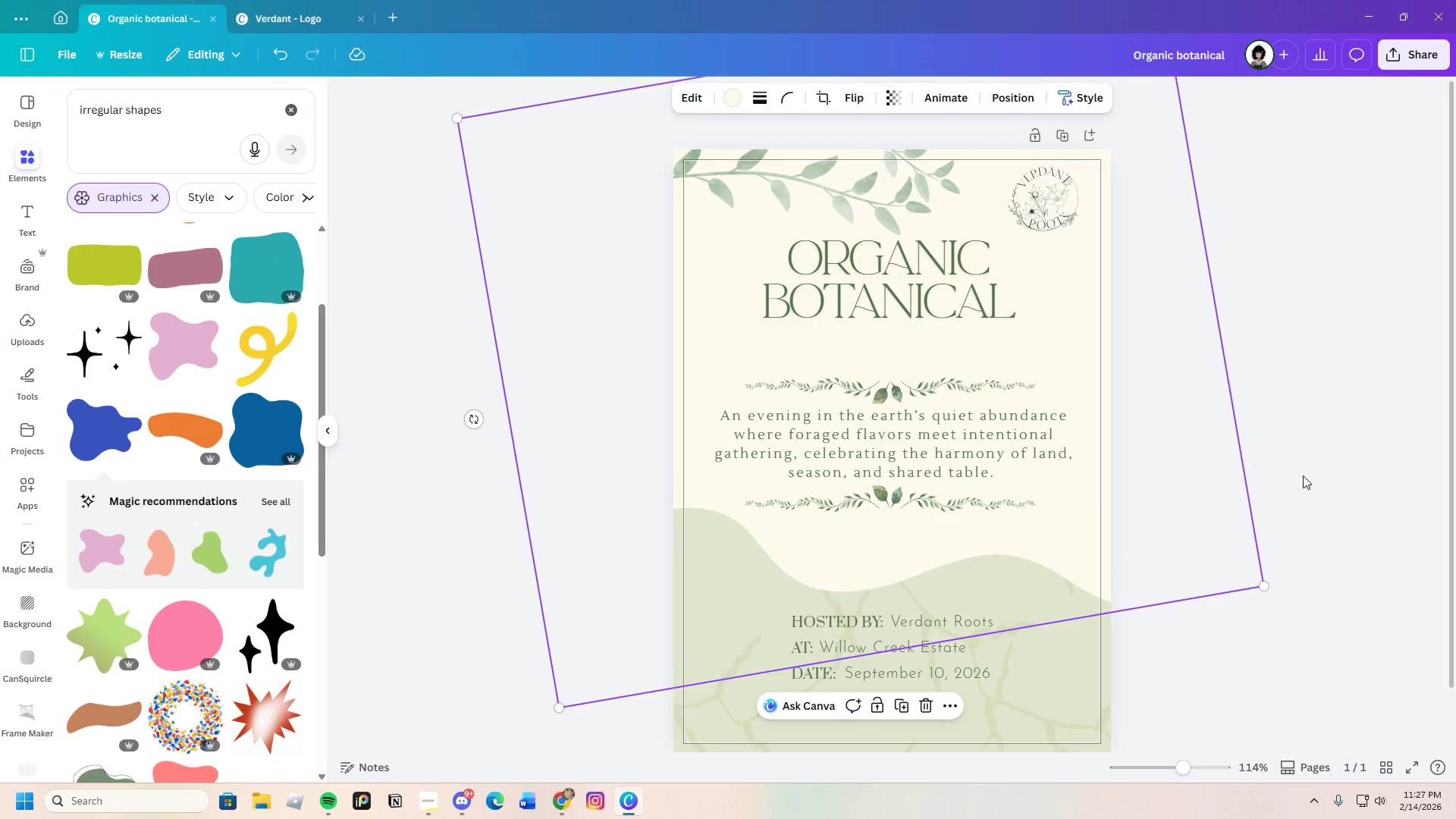 
left_click([1330, 466])
 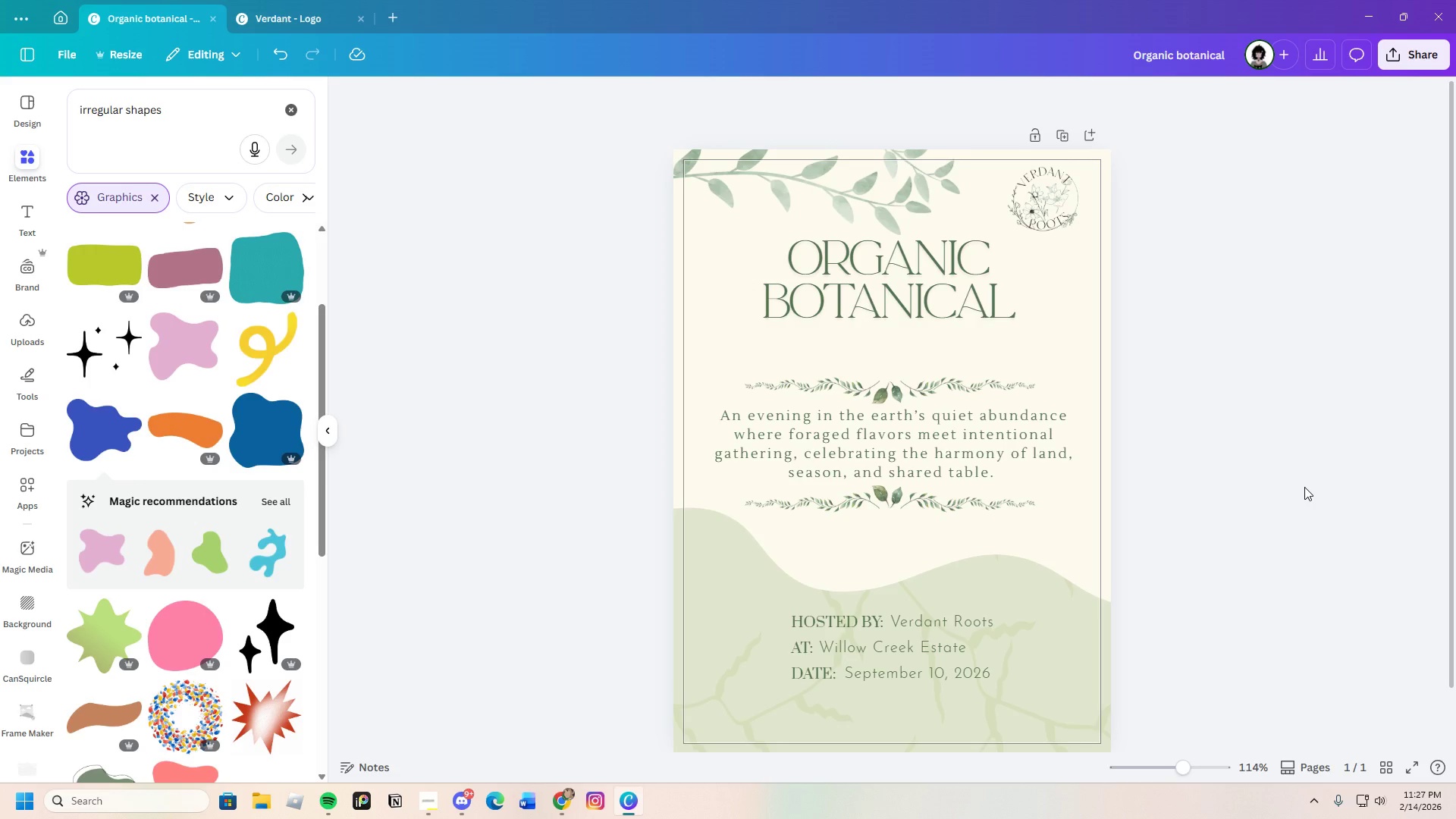 
left_click_drag(start_coordinate=[1092, 541], to_coordinate=[984, 520])
 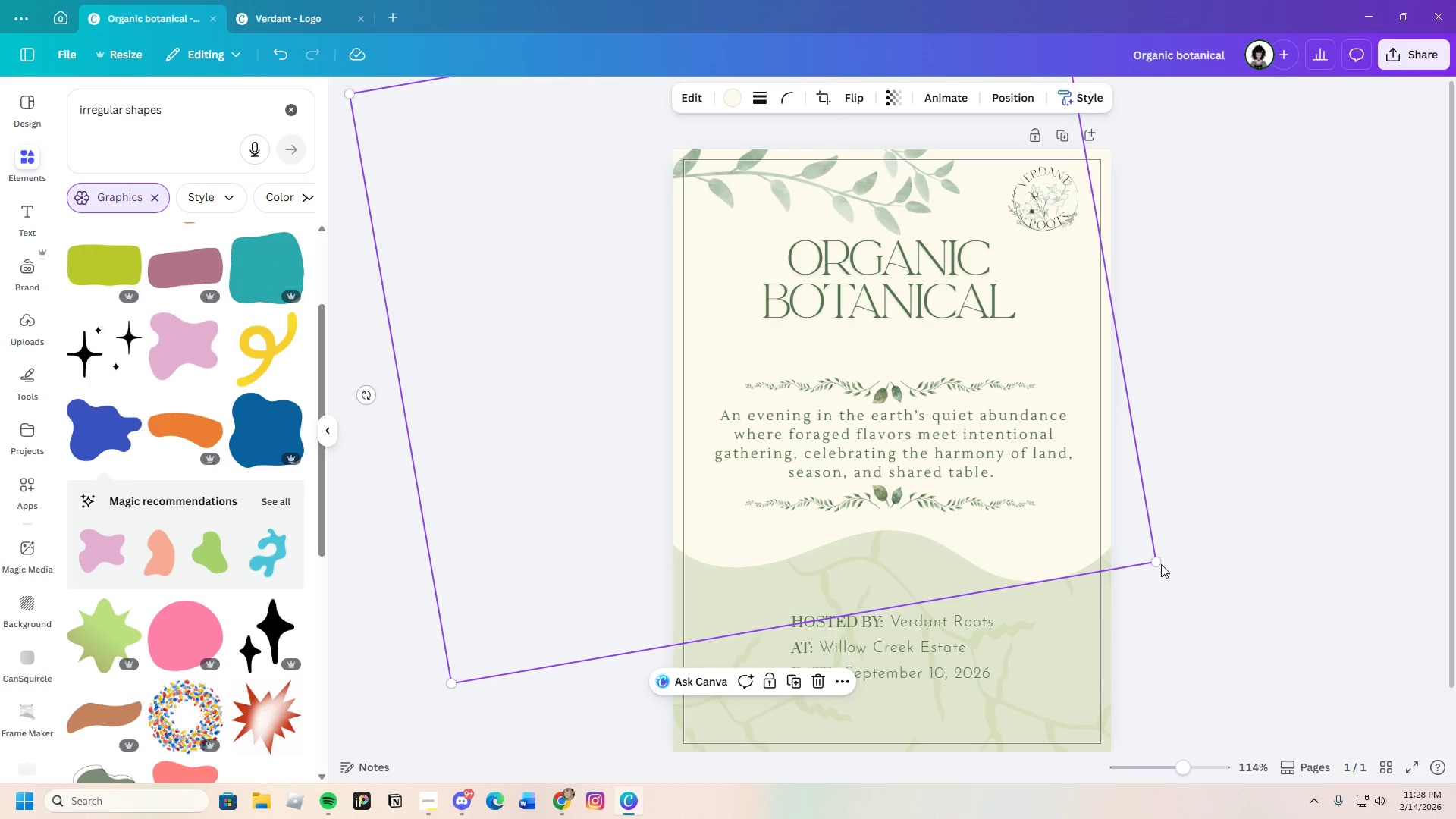 
left_click_drag(start_coordinate=[1156, 559], to_coordinate=[1210, 580])
 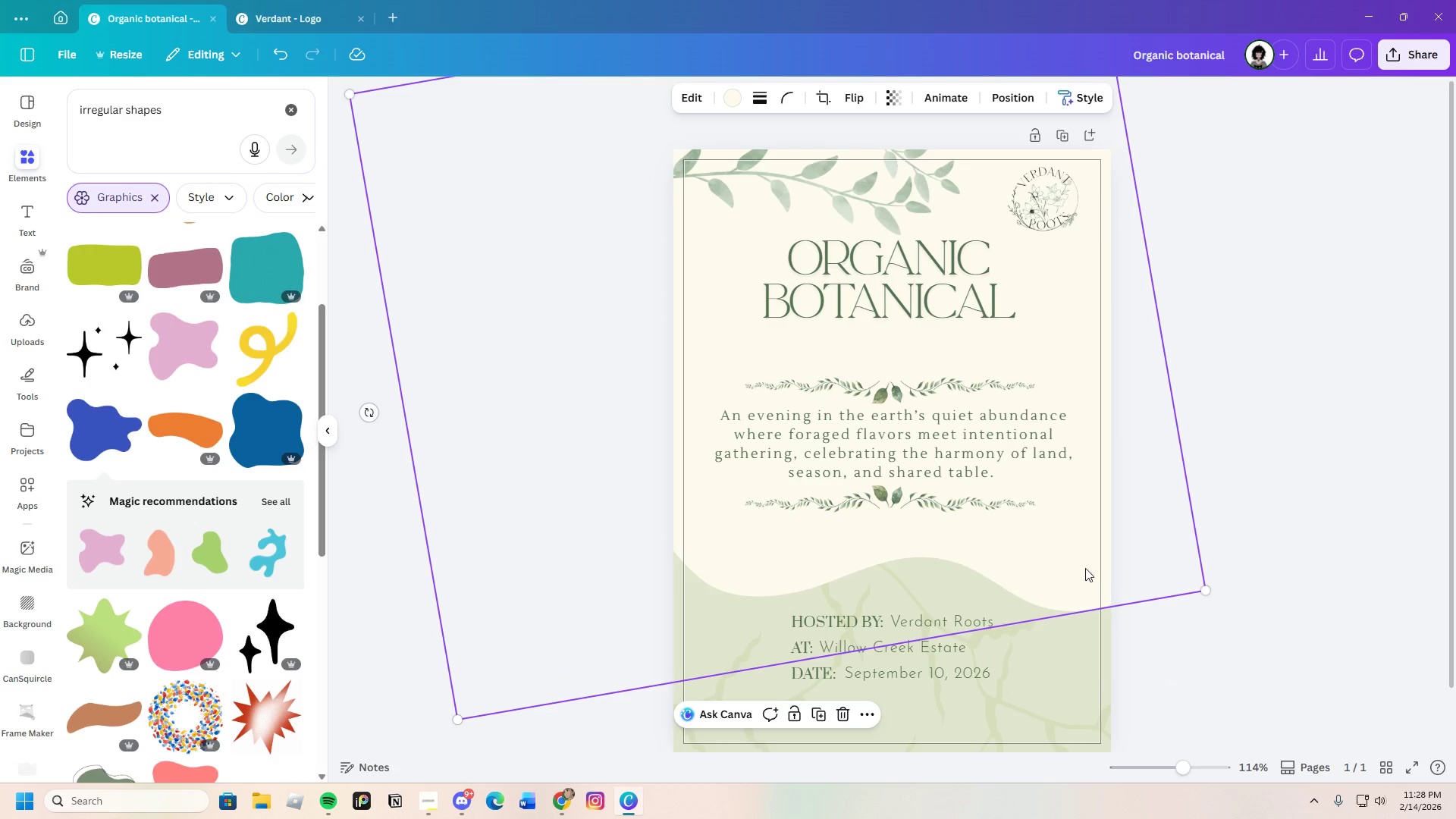 
left_click_drag(start_coordinate=[1080, 566], to_coordinate=[1051, 558])
 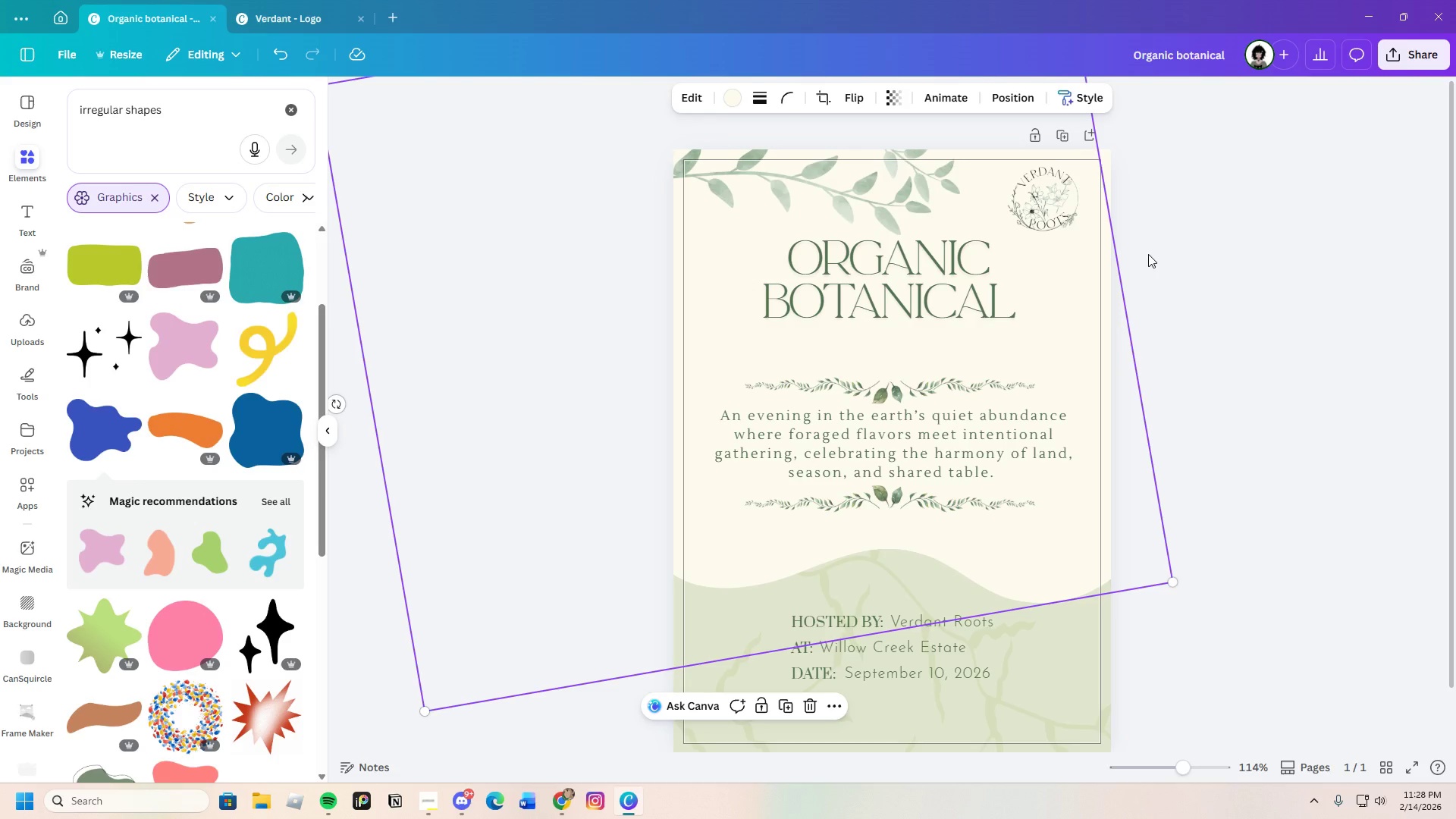 
scroll: coordinate [1149, 378], scroll_direction: up, amount: 1.0
 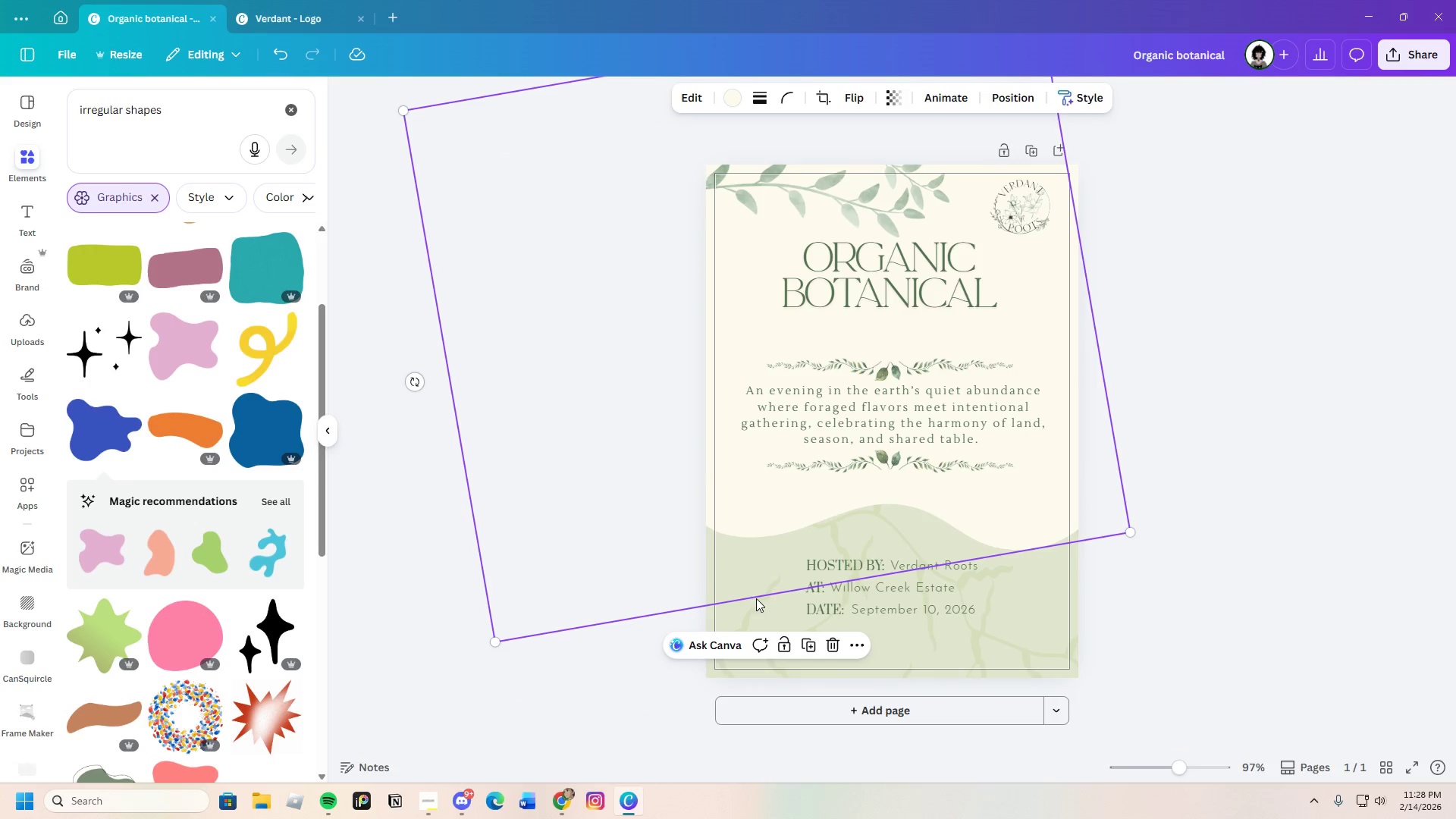 
left_click_drag(start_coordinate=[407, 382], to_coordinate=[416, 405])
 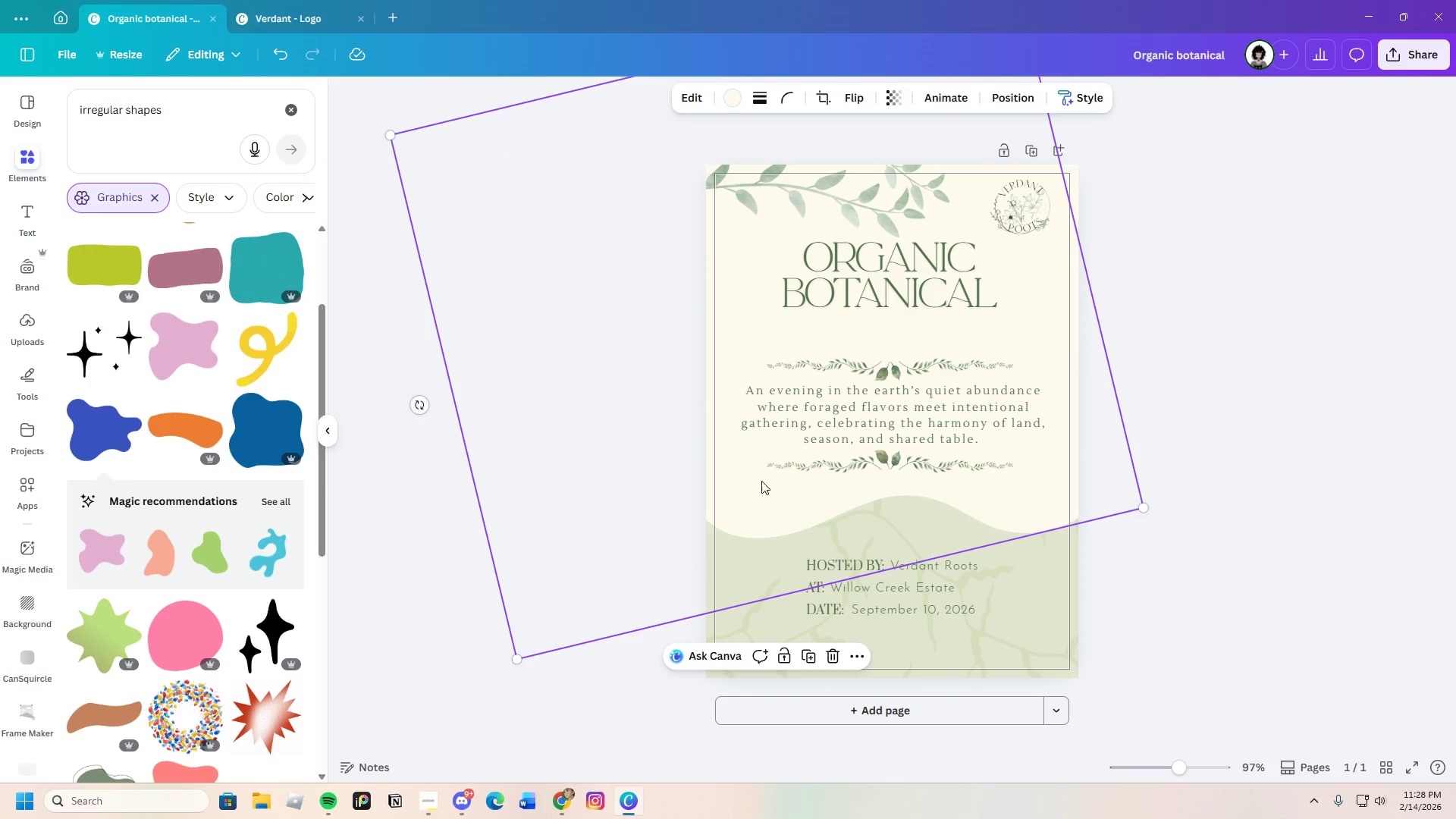 
left_click_drag(start_coordinate=[750, 496], to_coordinate=[750, 501])
 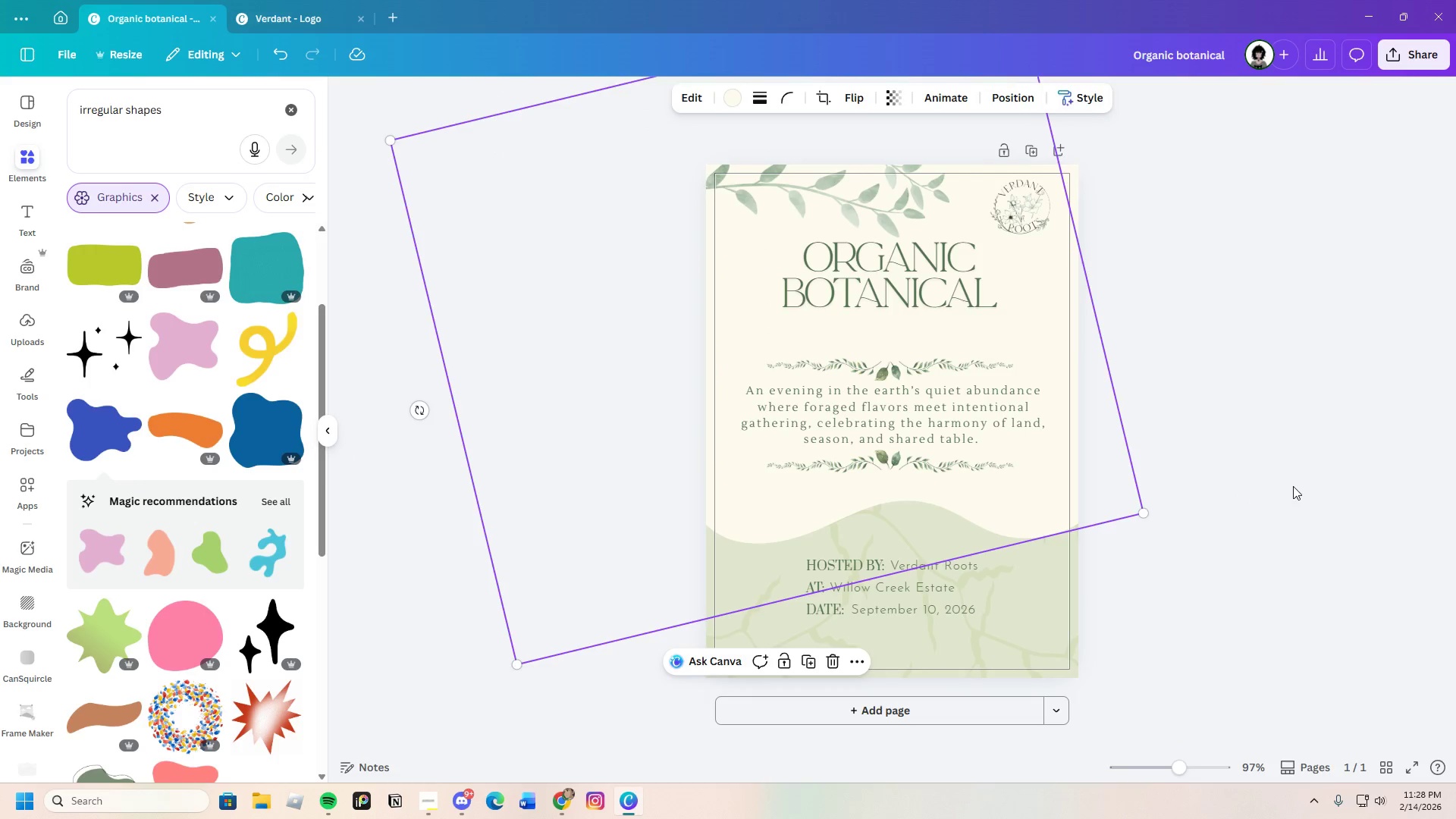 
left_click([1293, 486])
 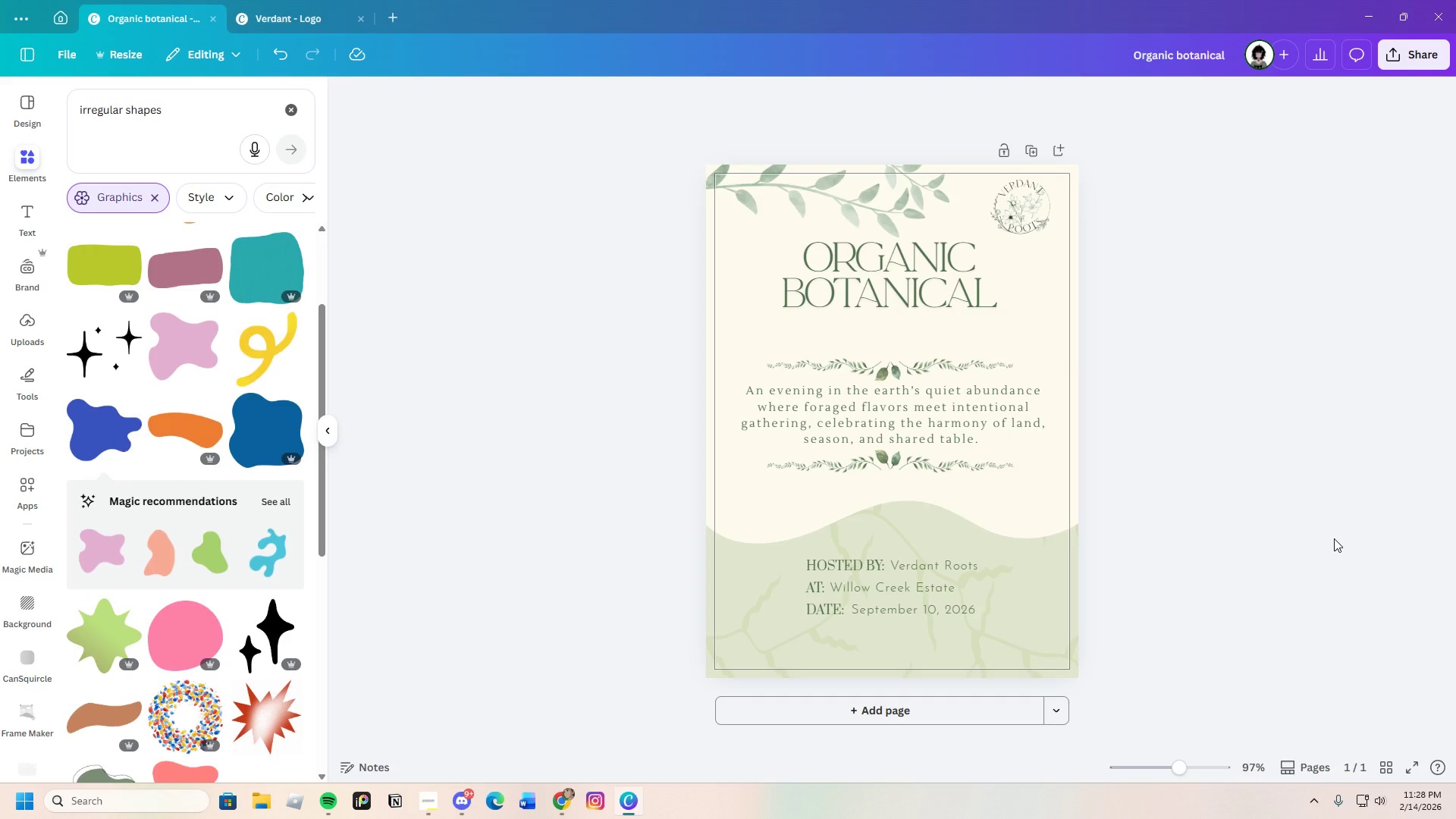 
wait(6.8)
 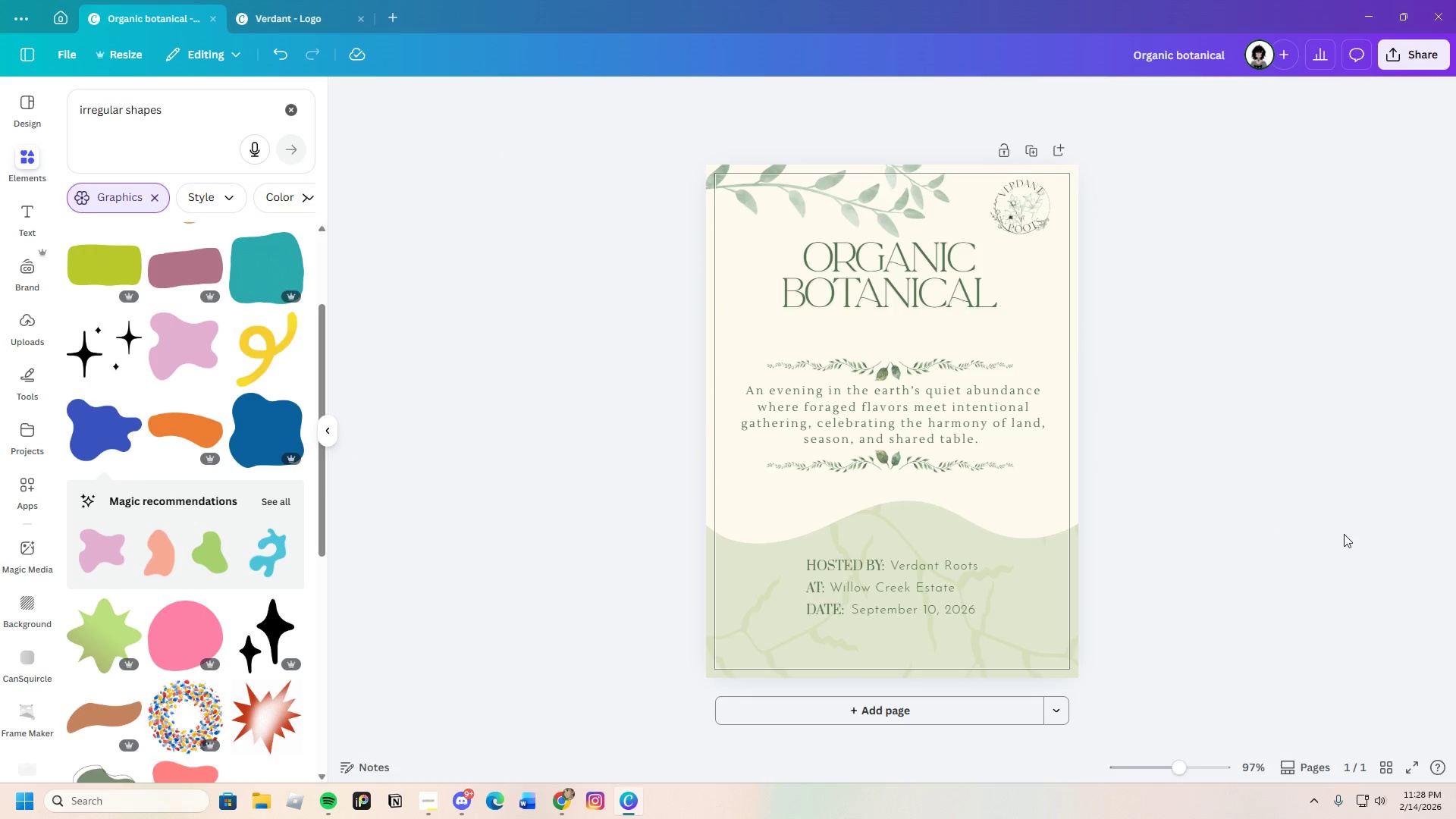 
left_click([989, 529])
 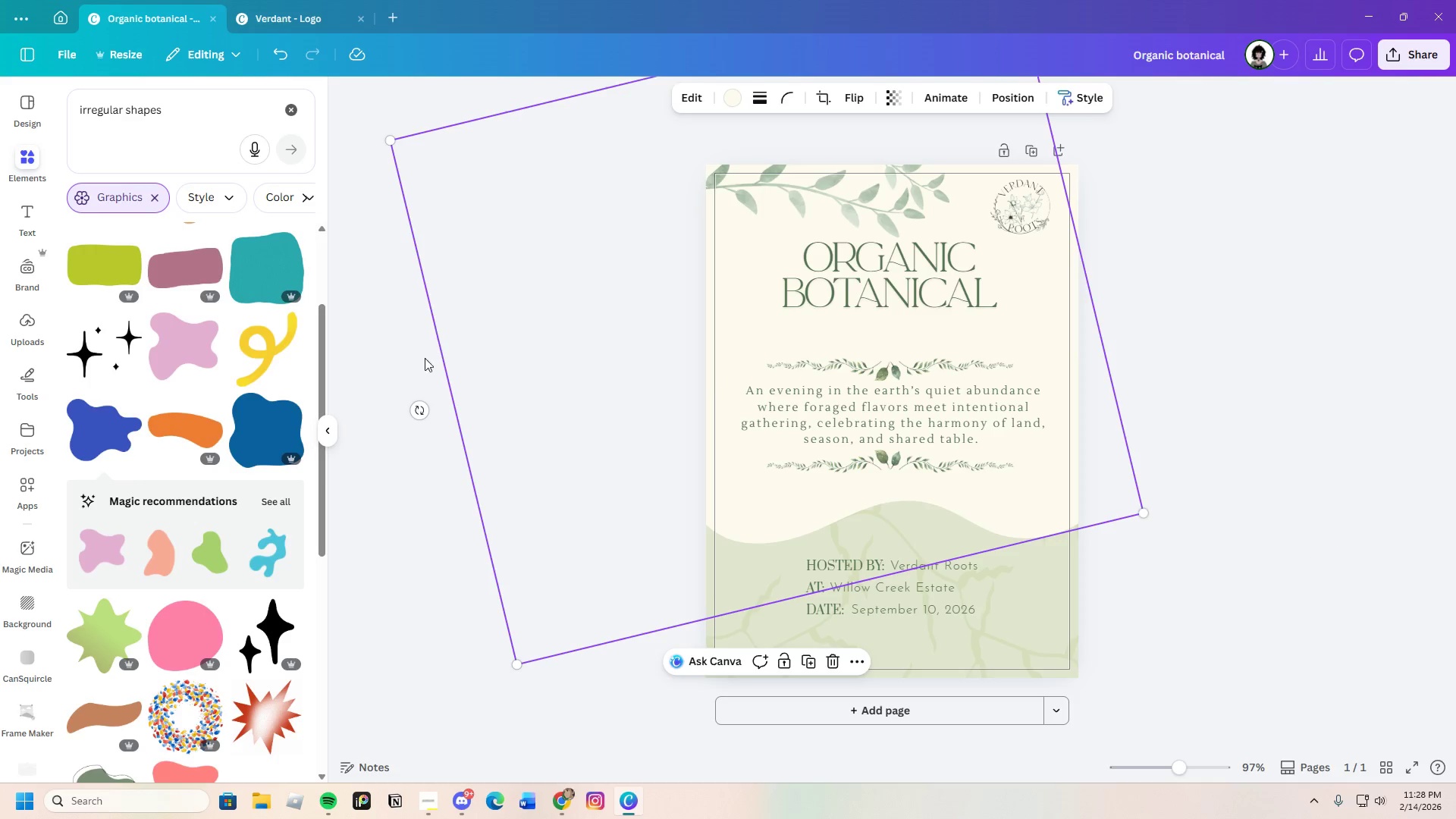 
left_click_drag(start_coordinate=[418, 405], to_coordinate=[1224, 497])
 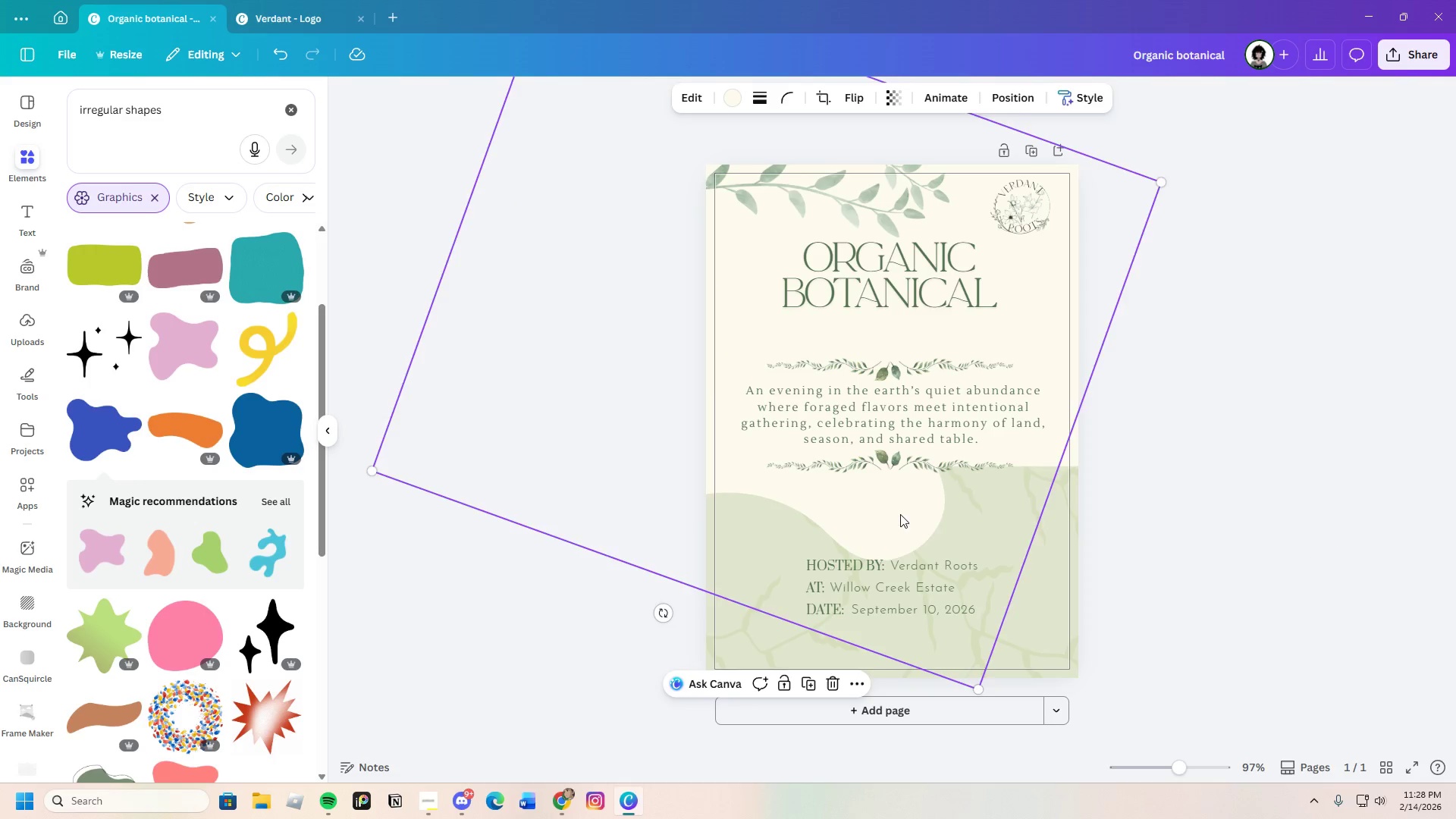 
left_click_drag(start_coordinate=[901, 513], to_coordinate=[1049, 485])
 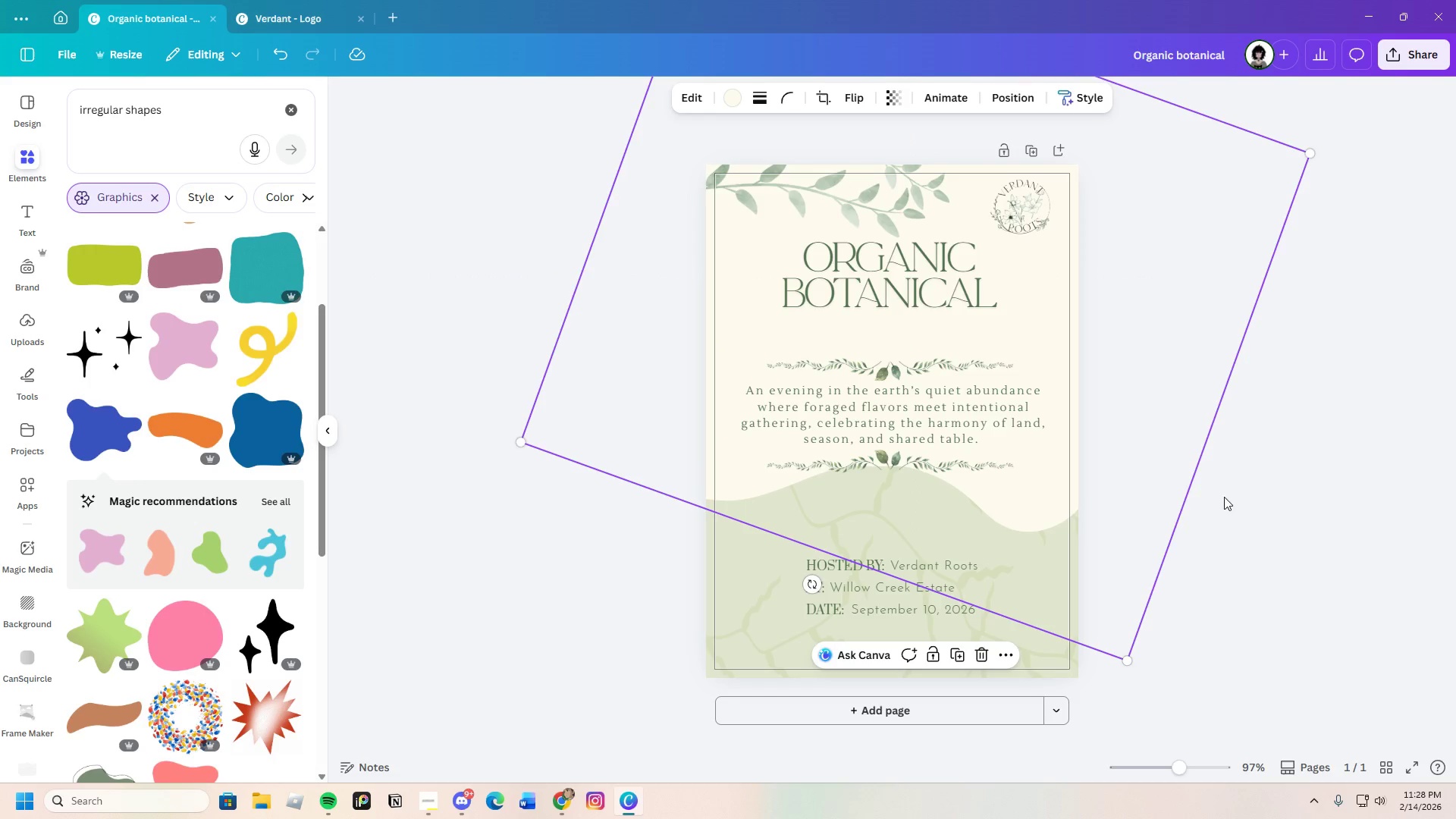 
scroll: coordinate [1148, 617], scroll_direction: up, amount: 2.0
 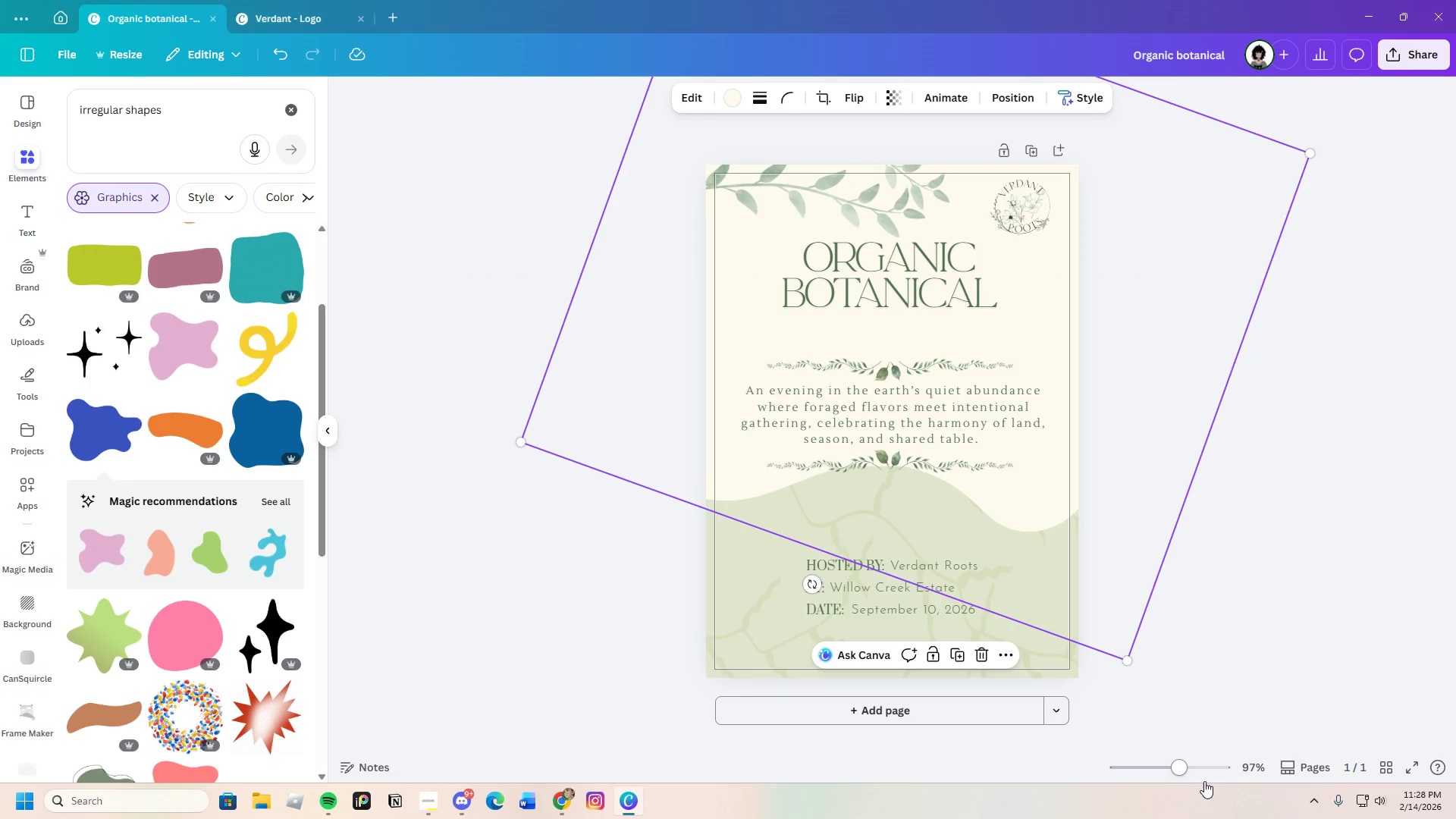 
left_click_drag(start_coordinate=[1175, 764], to_coordinate=[1166, 768])
 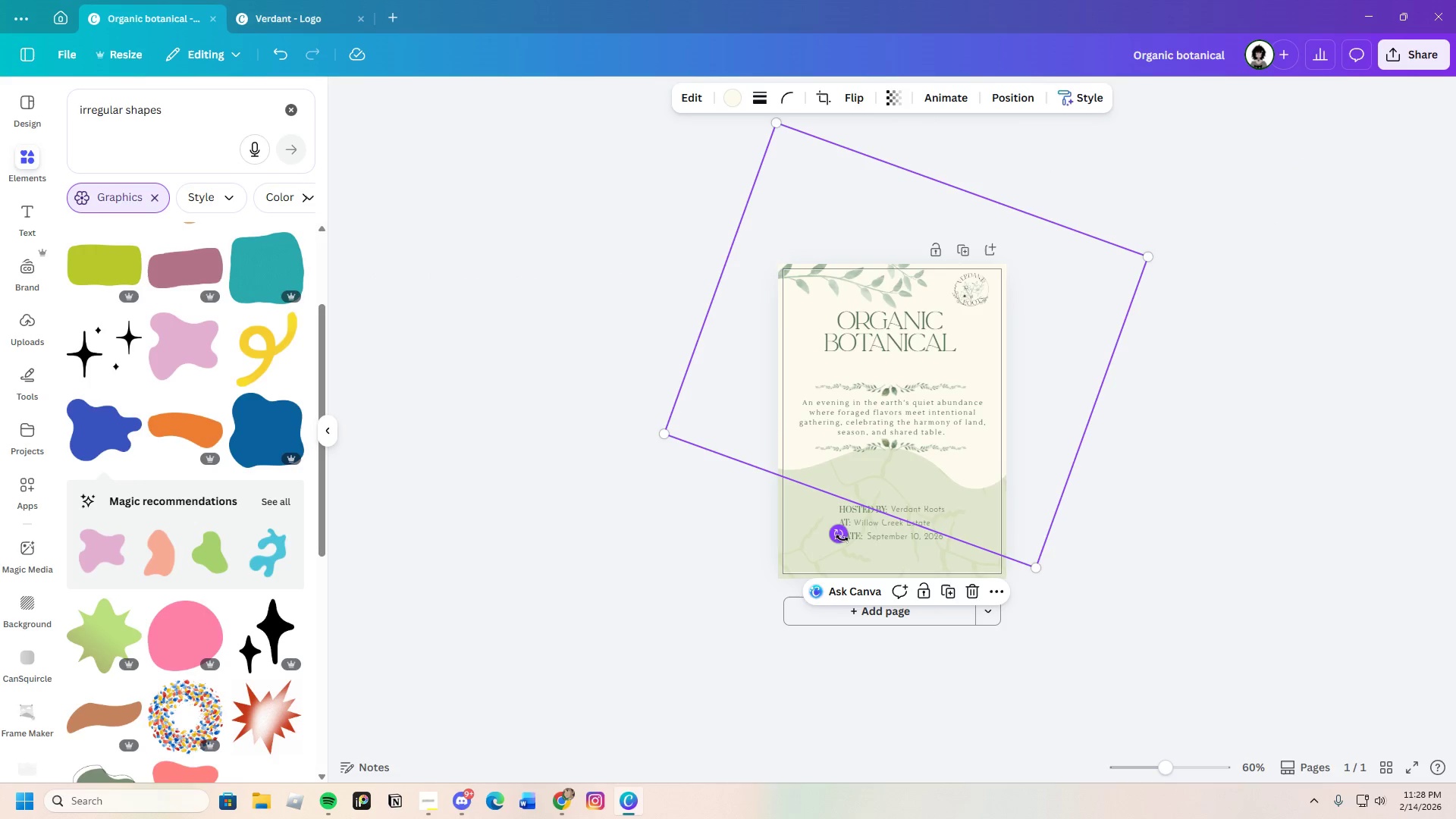 
left_click_drag(start_coordinate=[842, 535], to_coordinate=[774, 513])
 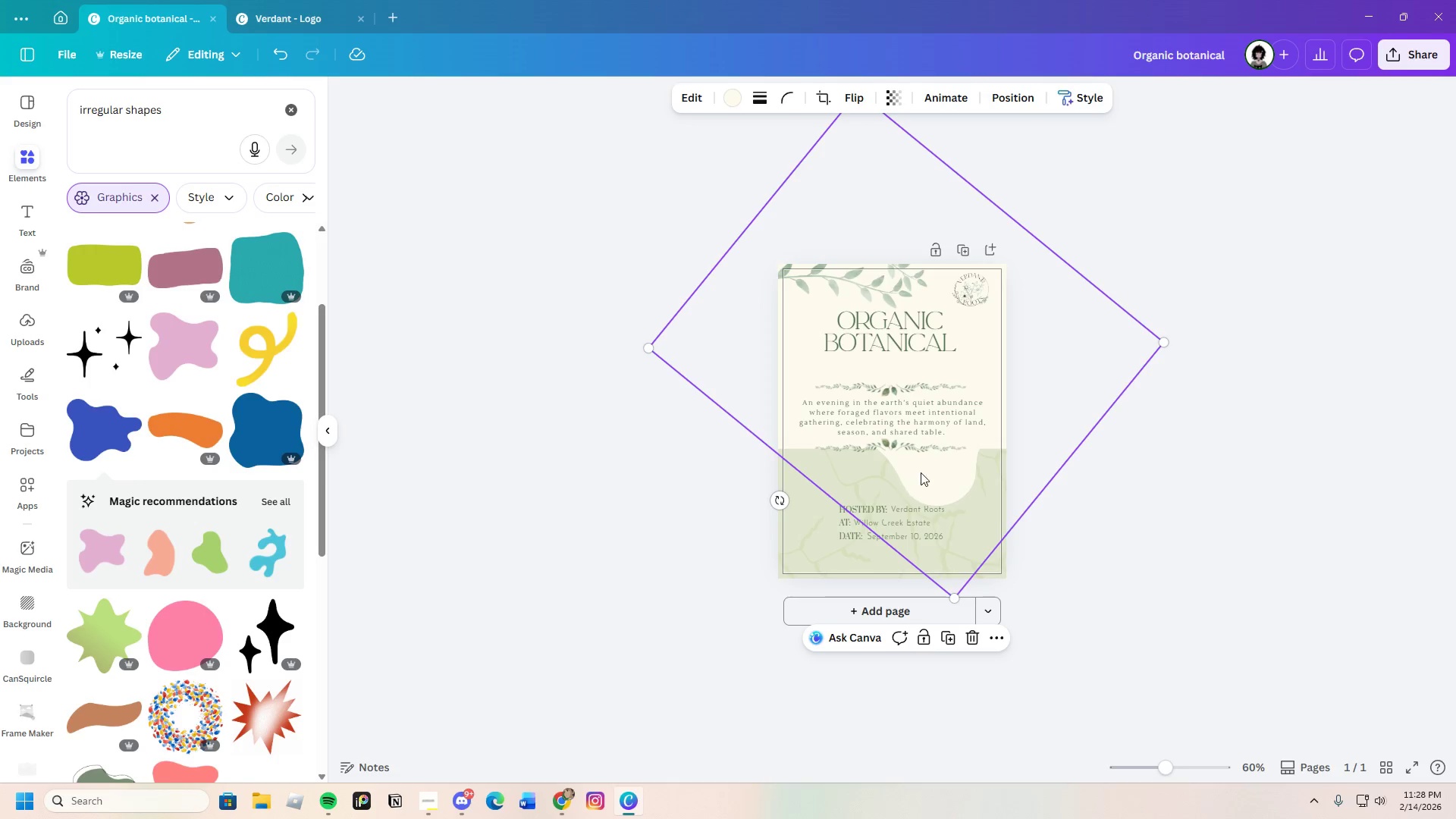 
left_click_drag(start_coordinate=[924, 472], to_coordinate=[984, 525])
 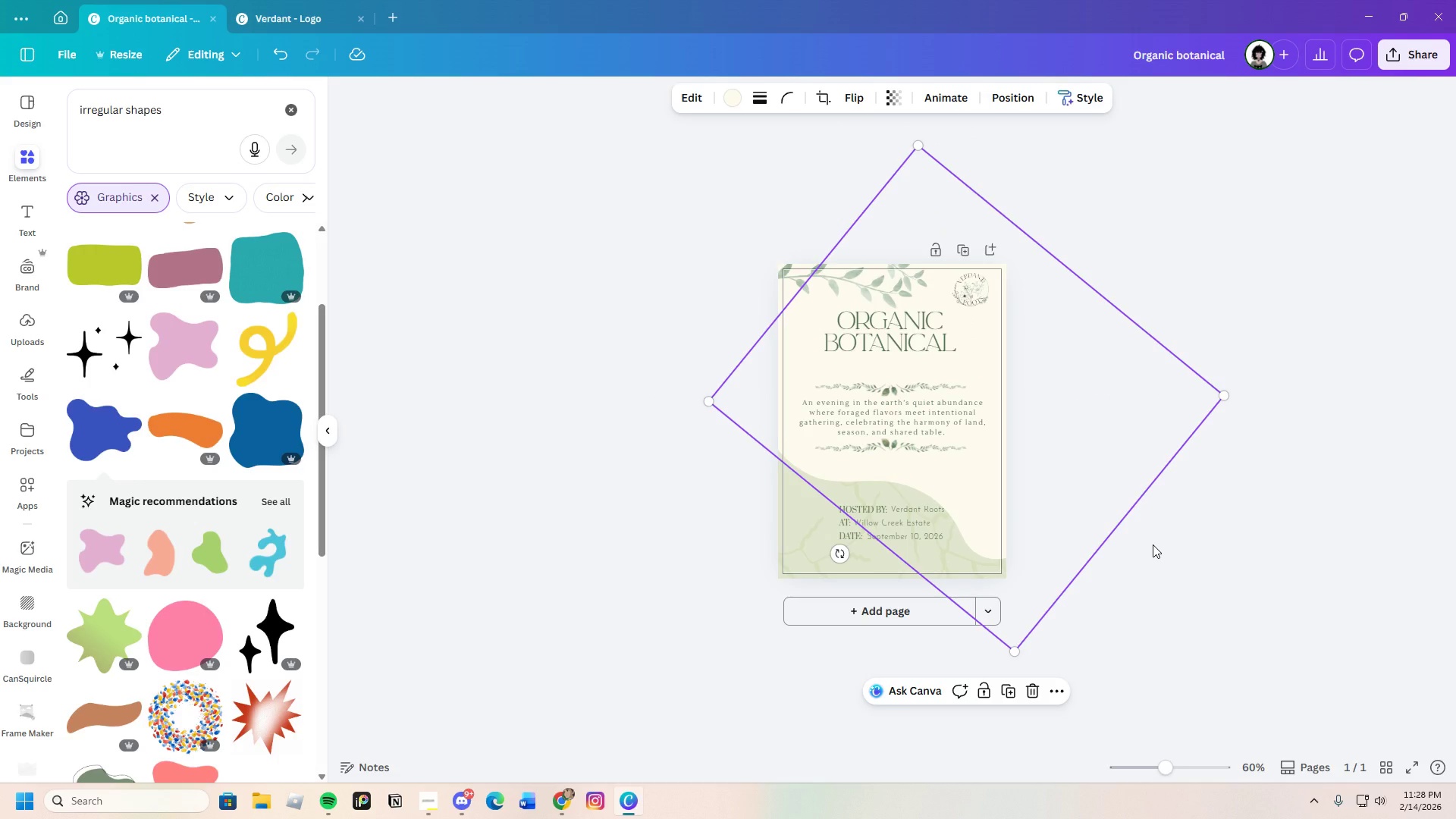 
left_click([1153, 544])
 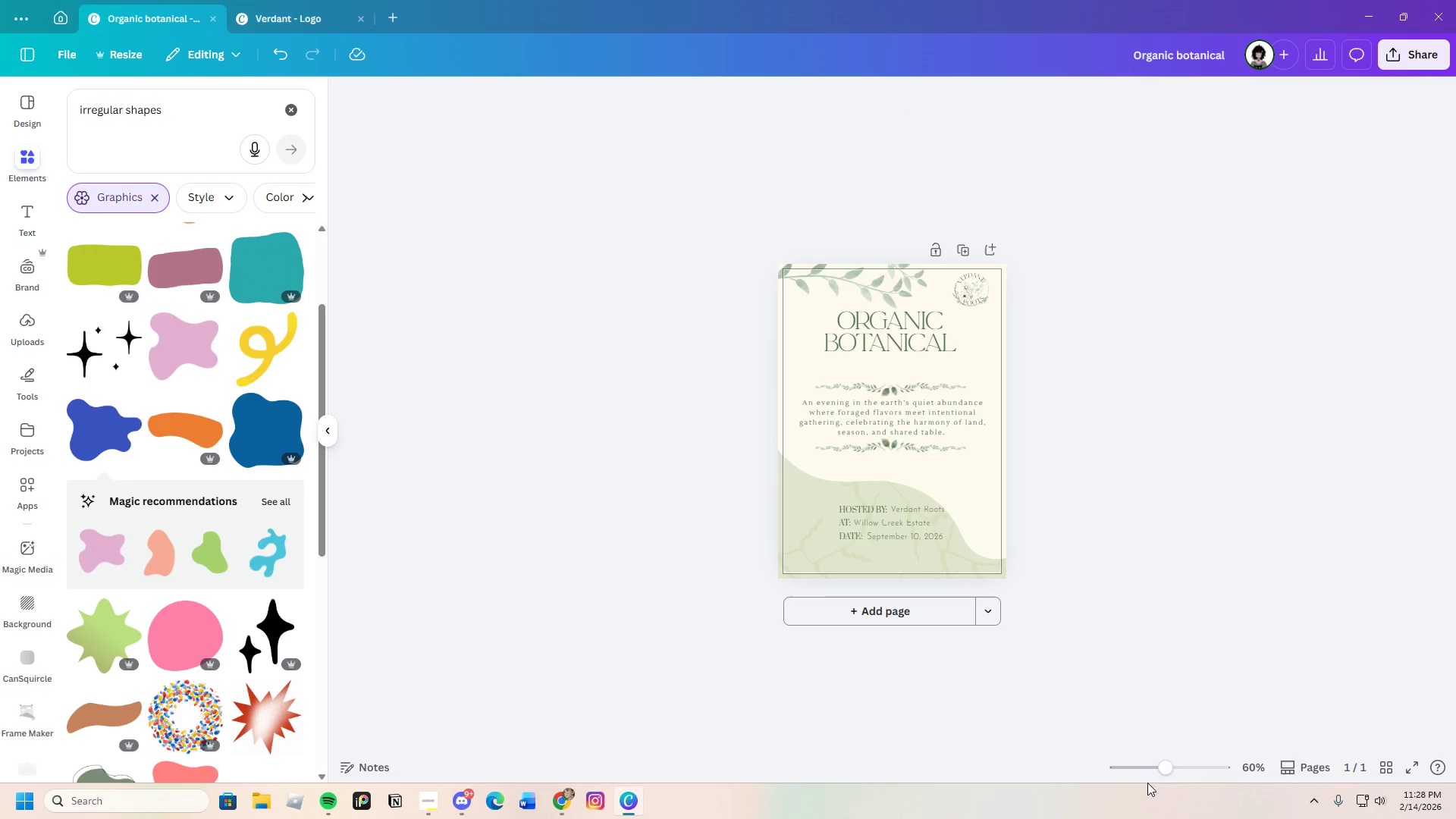 
left_click_drag(start_coordinate=[1170, 767], to_coordinate=[1182, 764])
 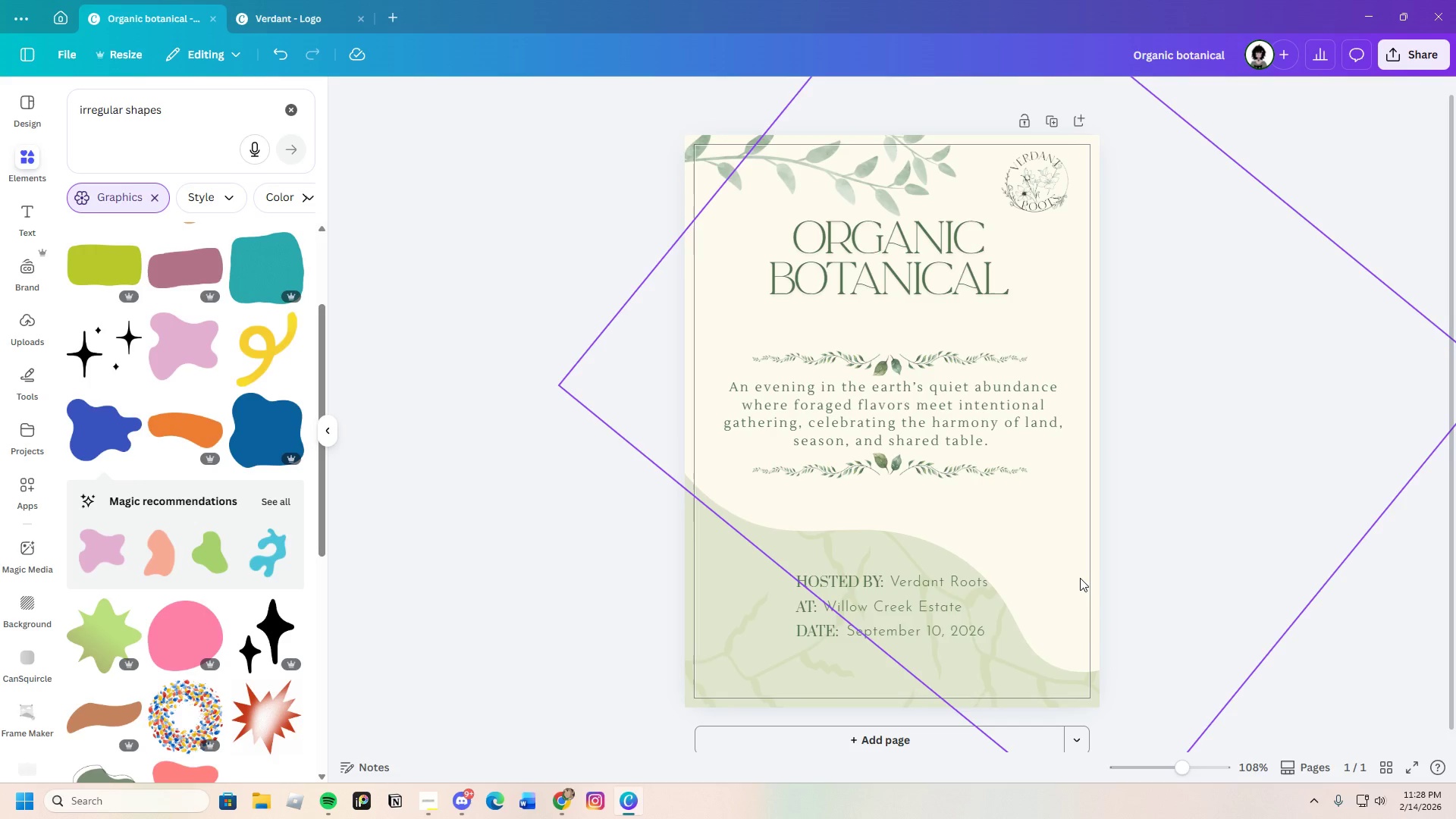 
left_click_drag(start_coordinate=[1080, 578], to_coordinate=[1082, 582])
 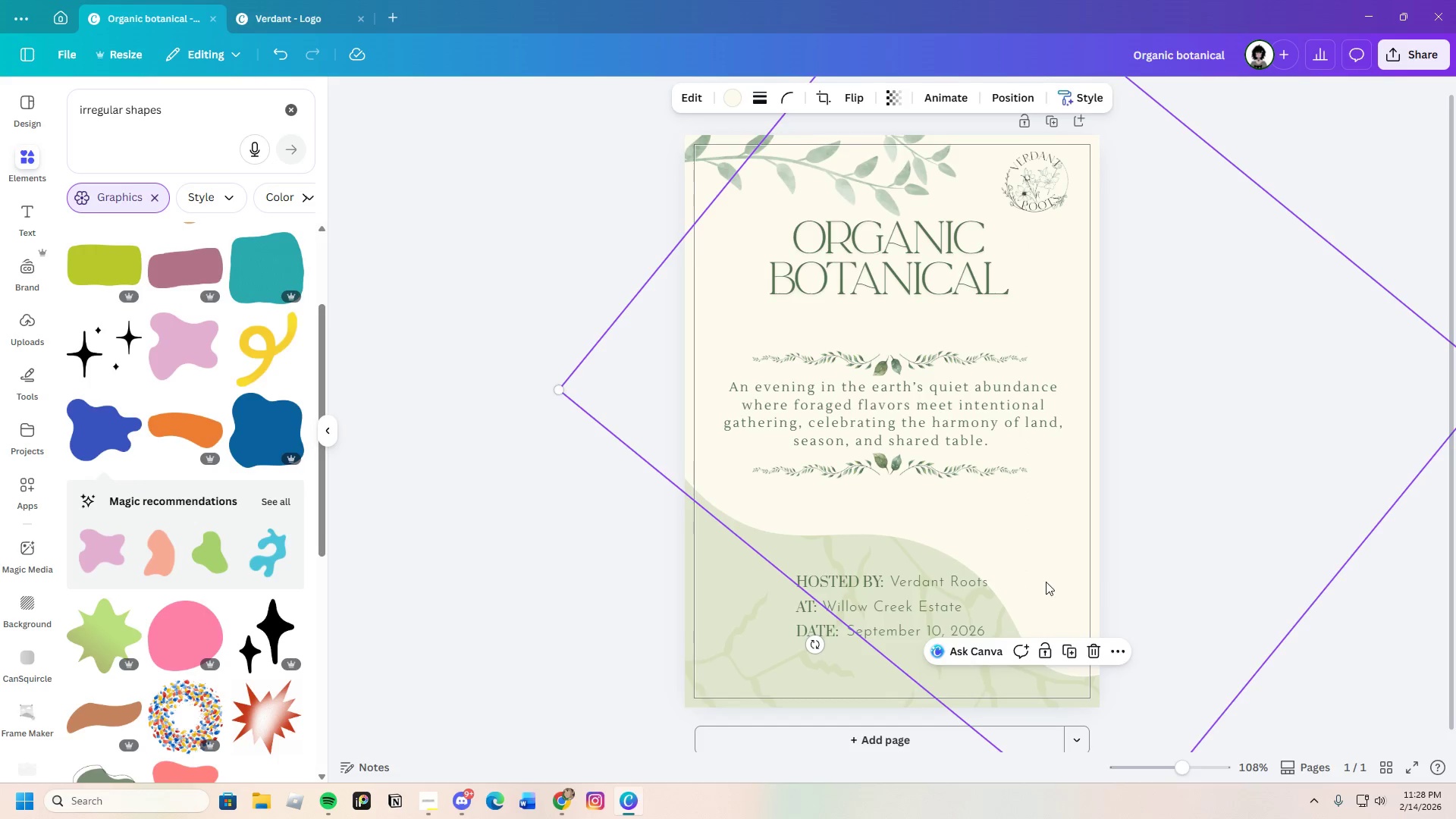 
scroll: coordinate [1027, 574], scroll_direction: down, amount: 2.0
 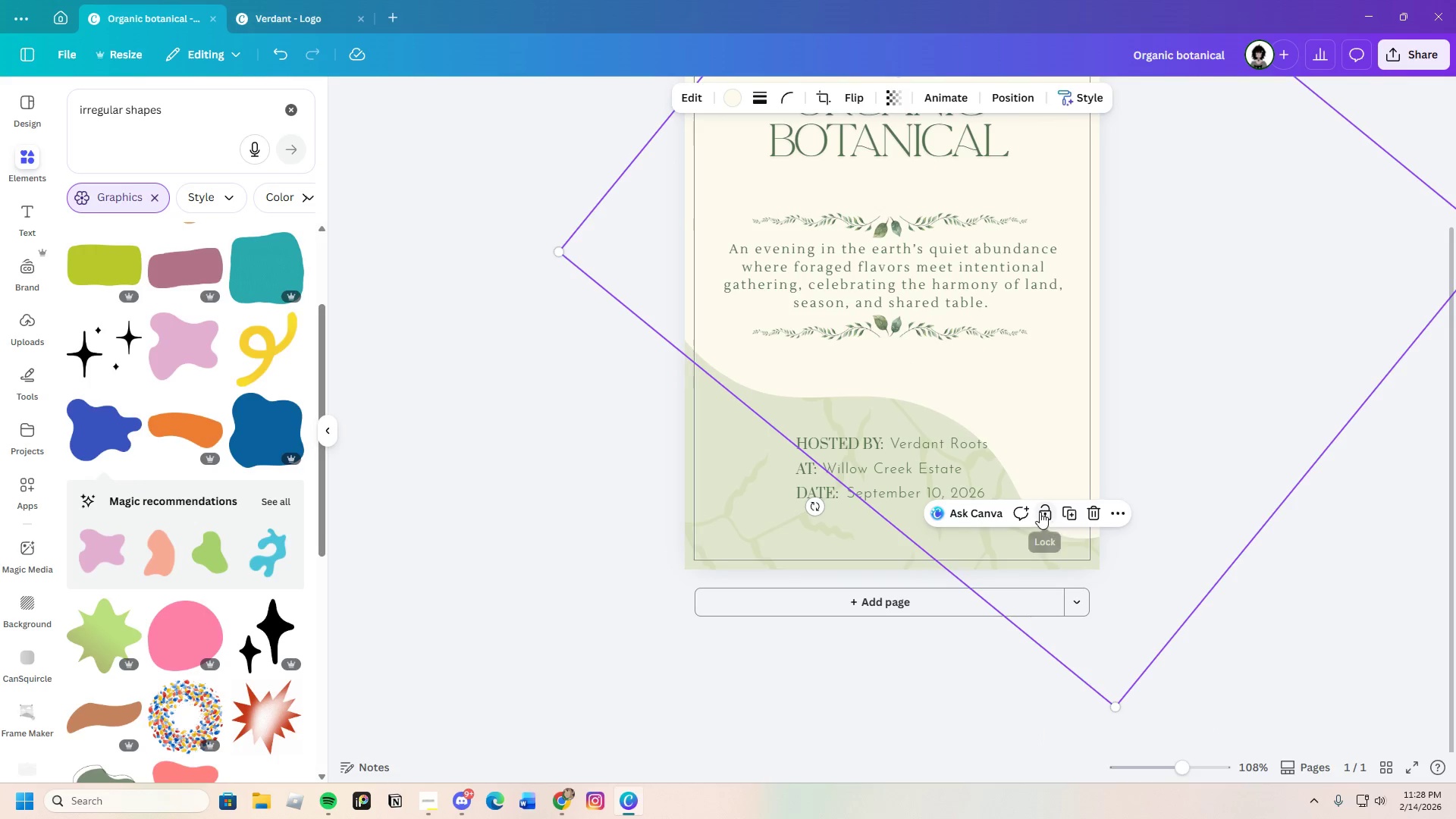 
scroll: coordinate [1071, 451], scroll_direction: up, amount: 1.0
 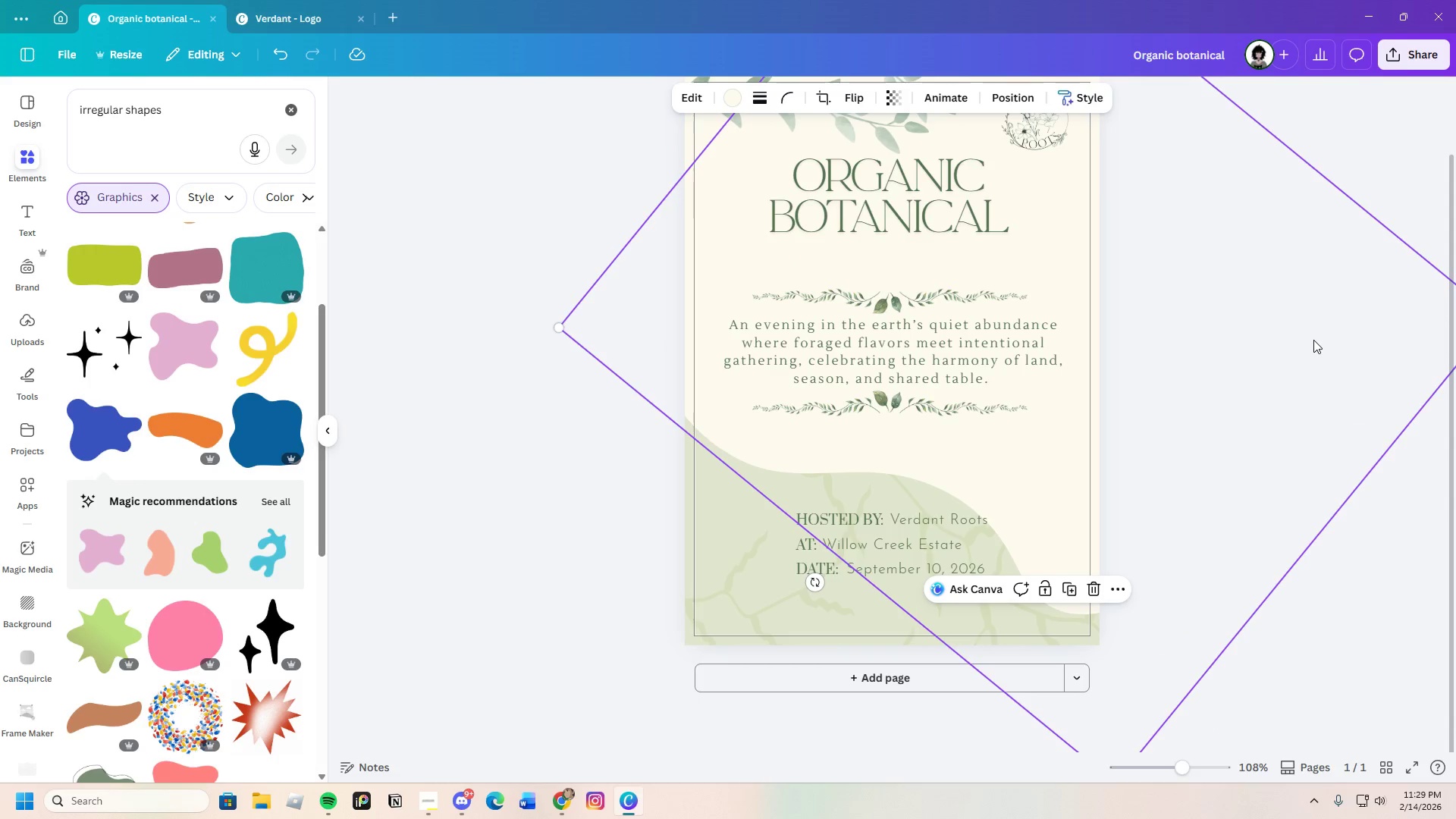 
left_click_drag(start_coordinate=[1312, 340], to_coordinate=[1316, 342])
 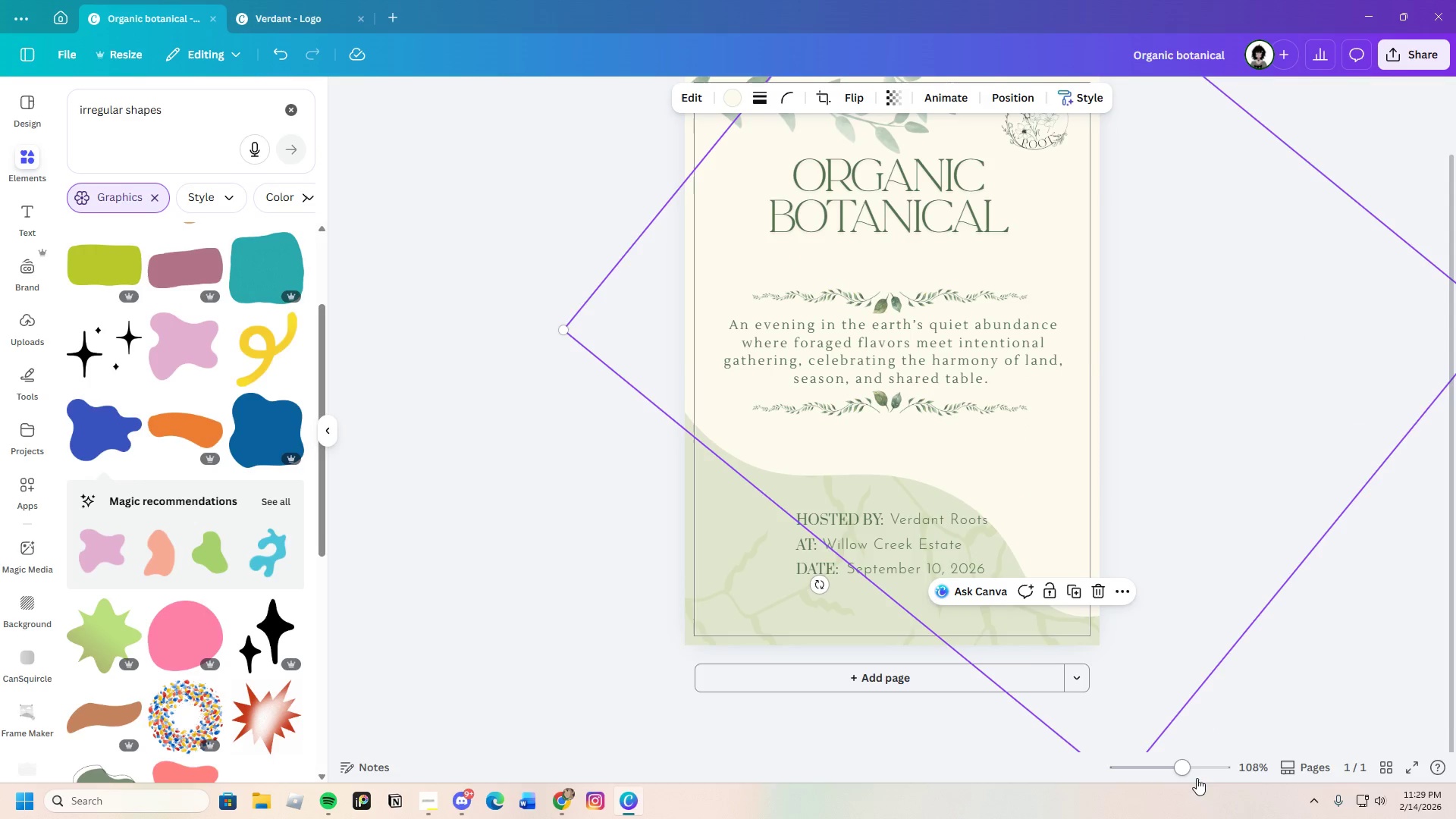 
left_click_drag(start_coordinate=[1187, 778], to_coordinate=[1174, 779])
 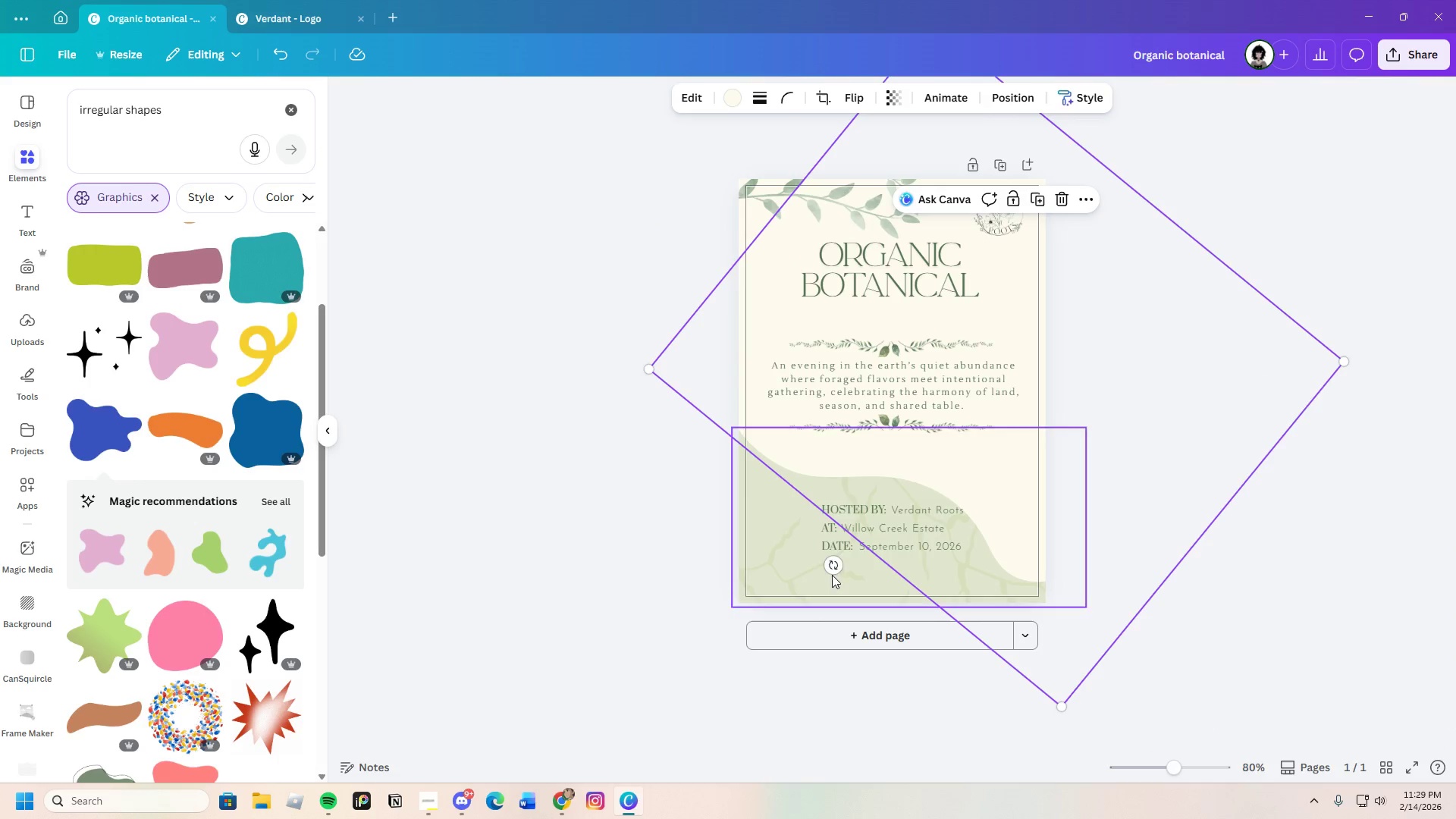 
left_click_drag(start_coordinate=[836, 572], to_coordinate=[1011, 276])
 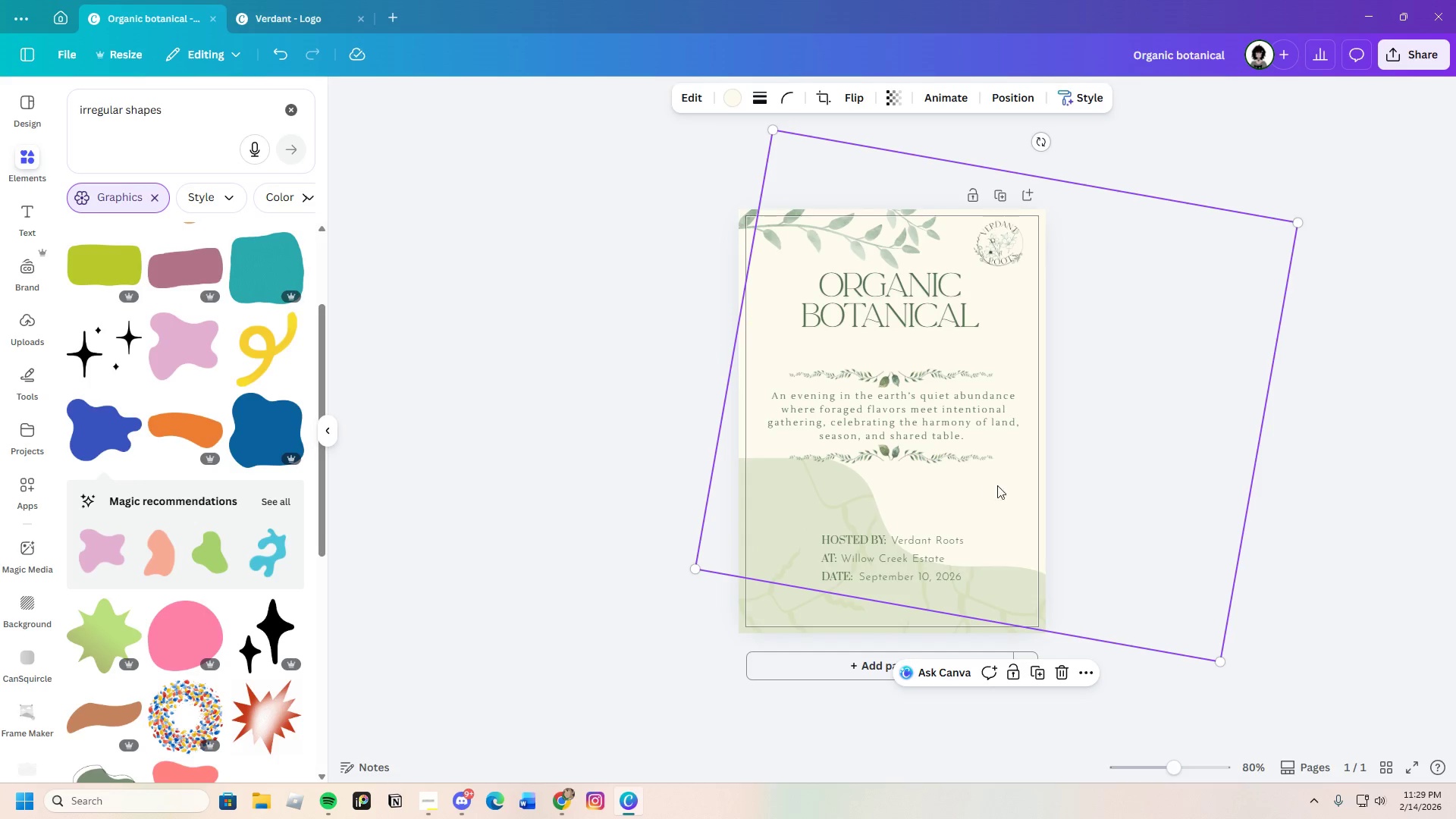 
left_click_drag(start_coordinate=[1009, 488], to_coordinate=[956, 447])
 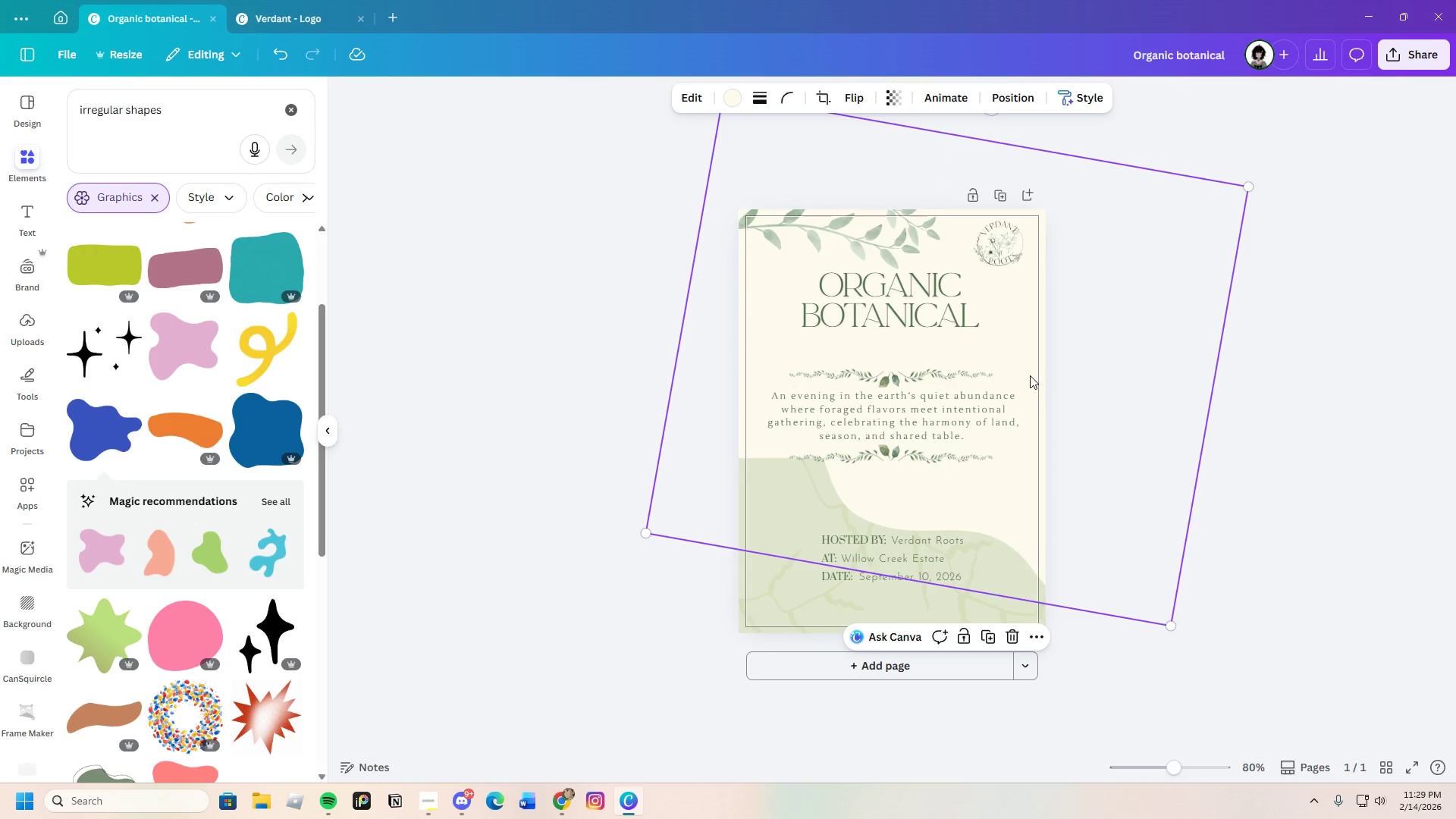 
scroll: coordinate [924, 326], scroll_direction: up, amount: 1.0
 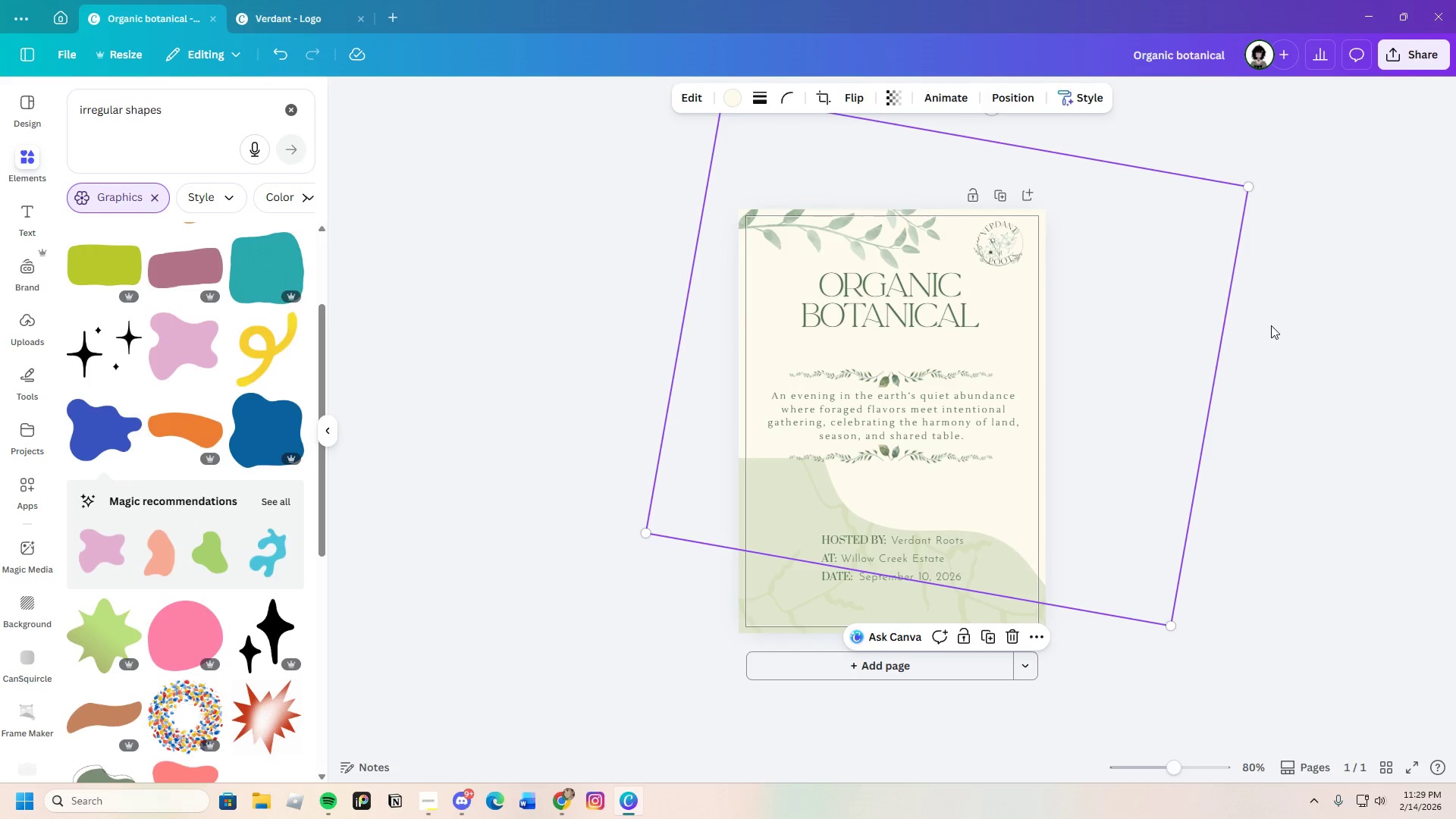 
left_click_drag(start_coordinate=[1138, 380], to_coordinate=[1097, 406])
 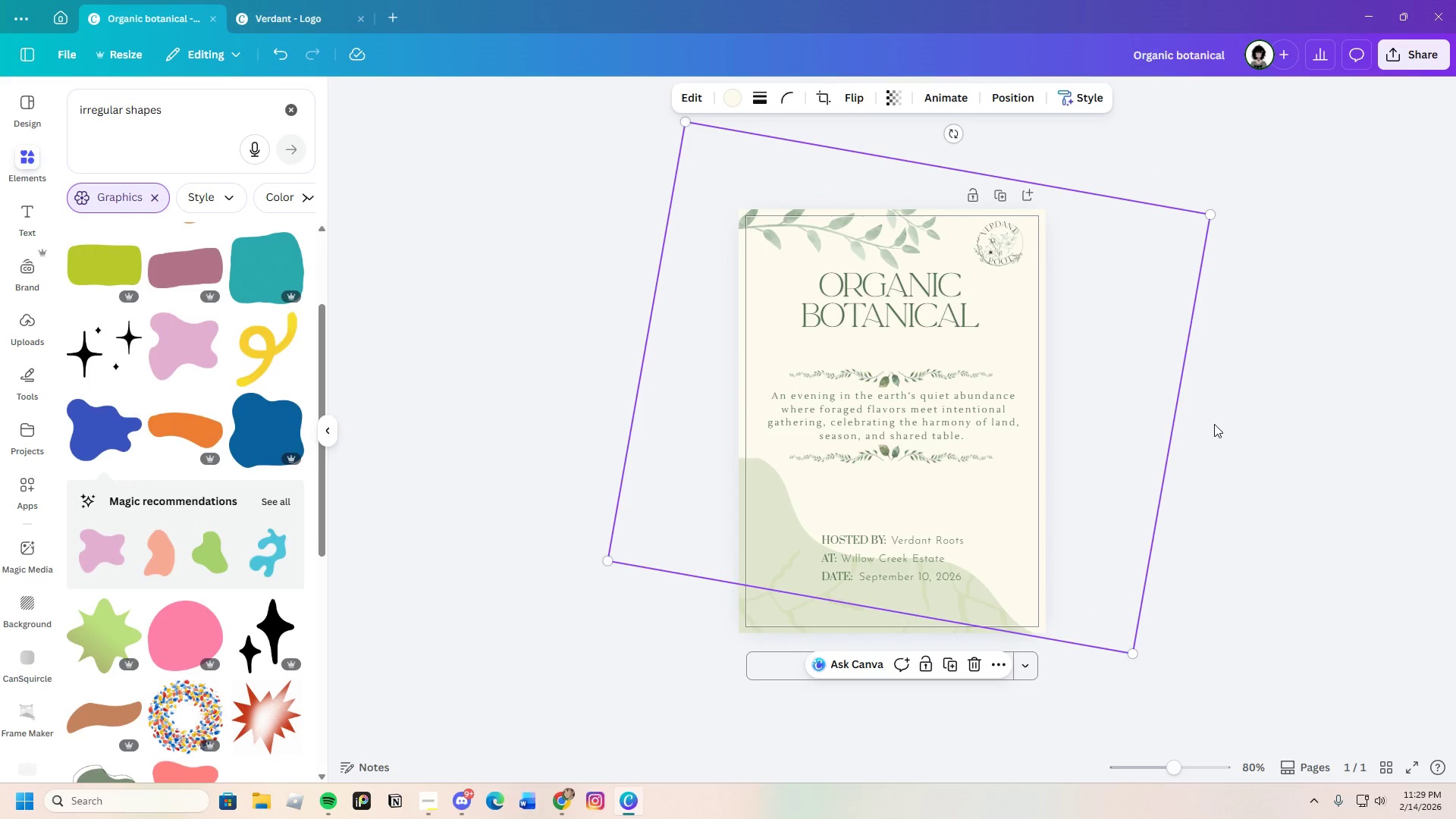 
left_click_drag(start_coordinate=[1031, 488], to_coordinate=[974, 444])
 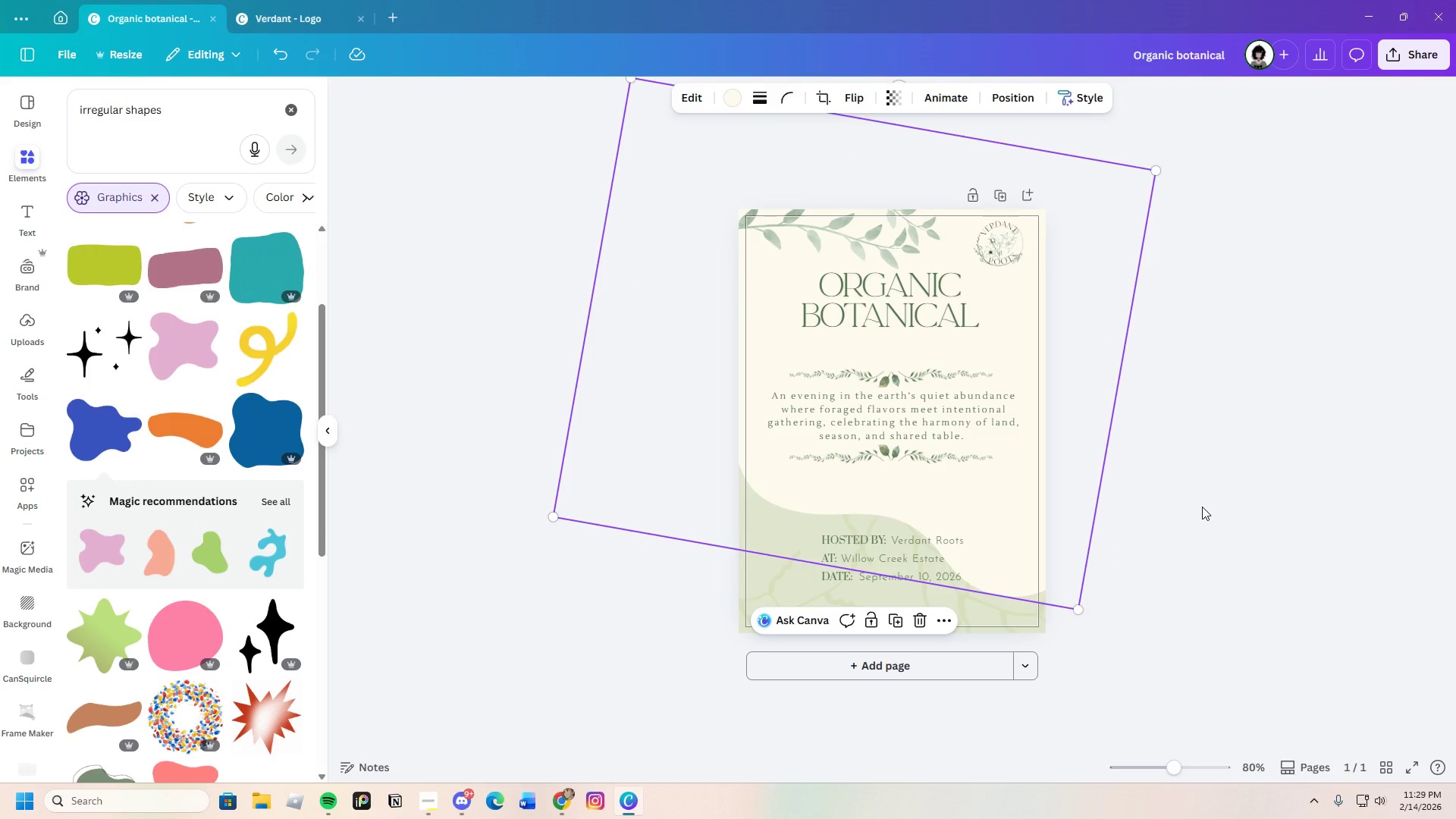 
left_click([1202, 507])
 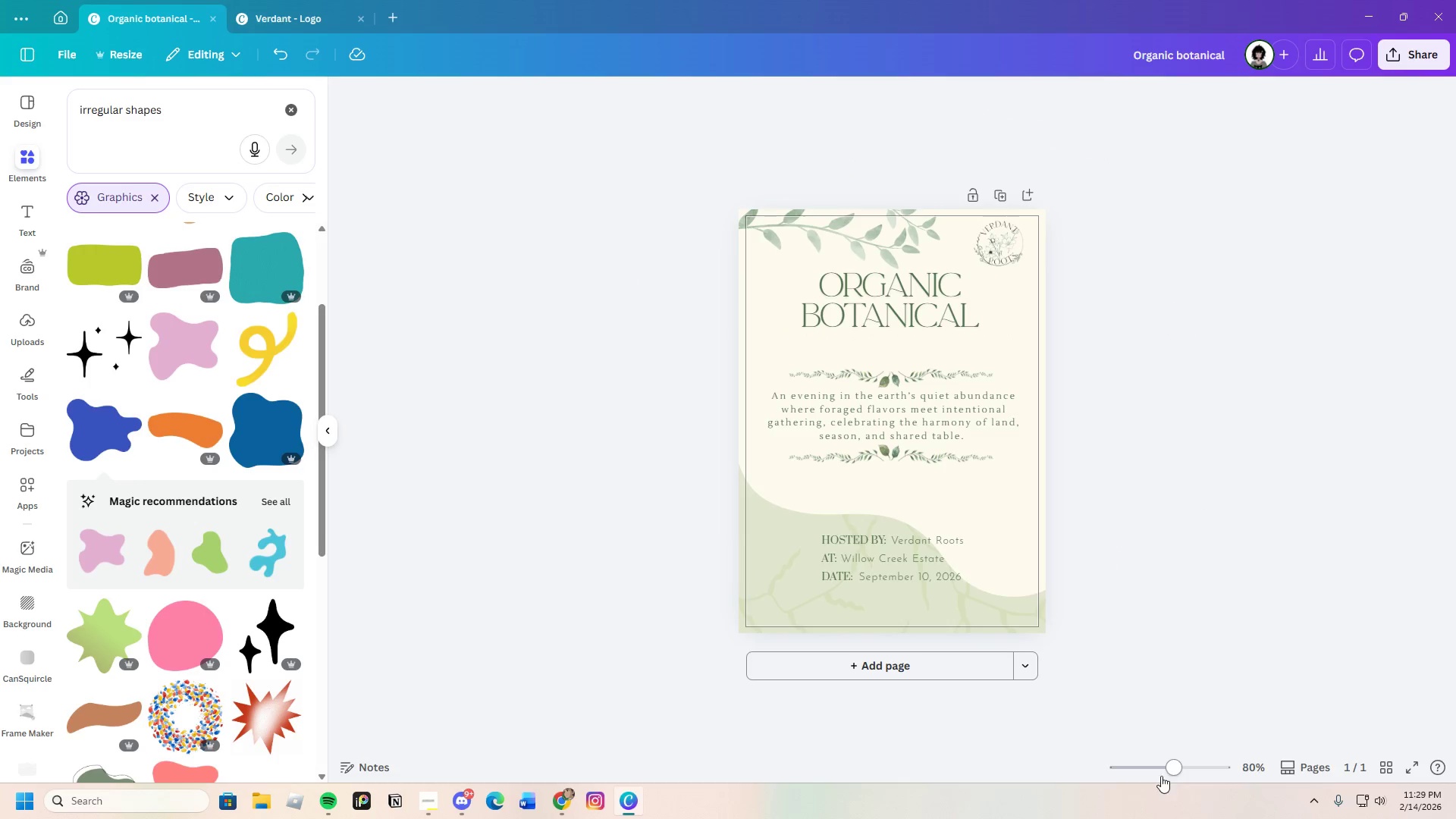 
left_click_drag(start_coordinate=[1173, 770], to_coordinate=[1184, 767])
 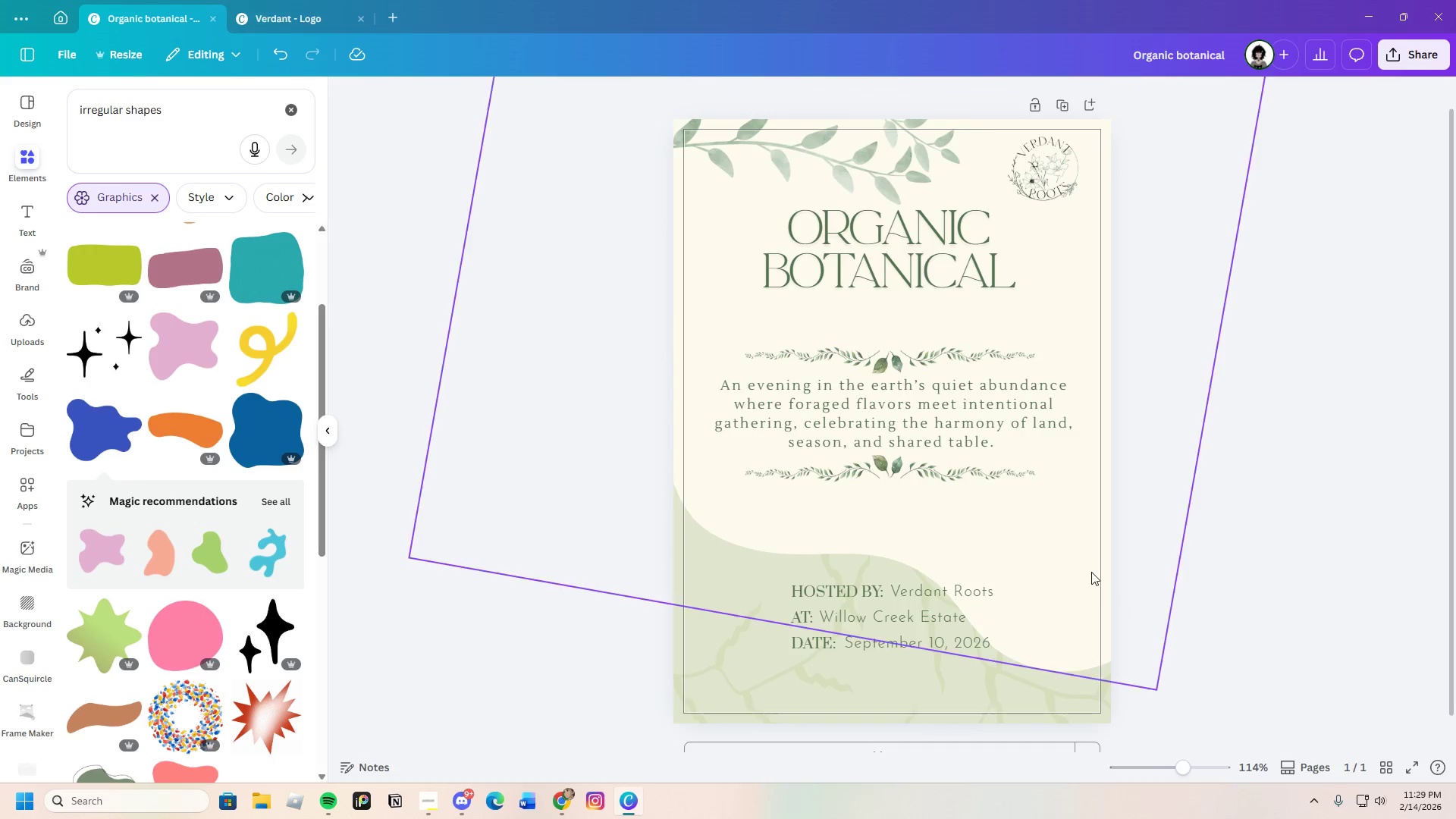 
left_click([1090, 572])
 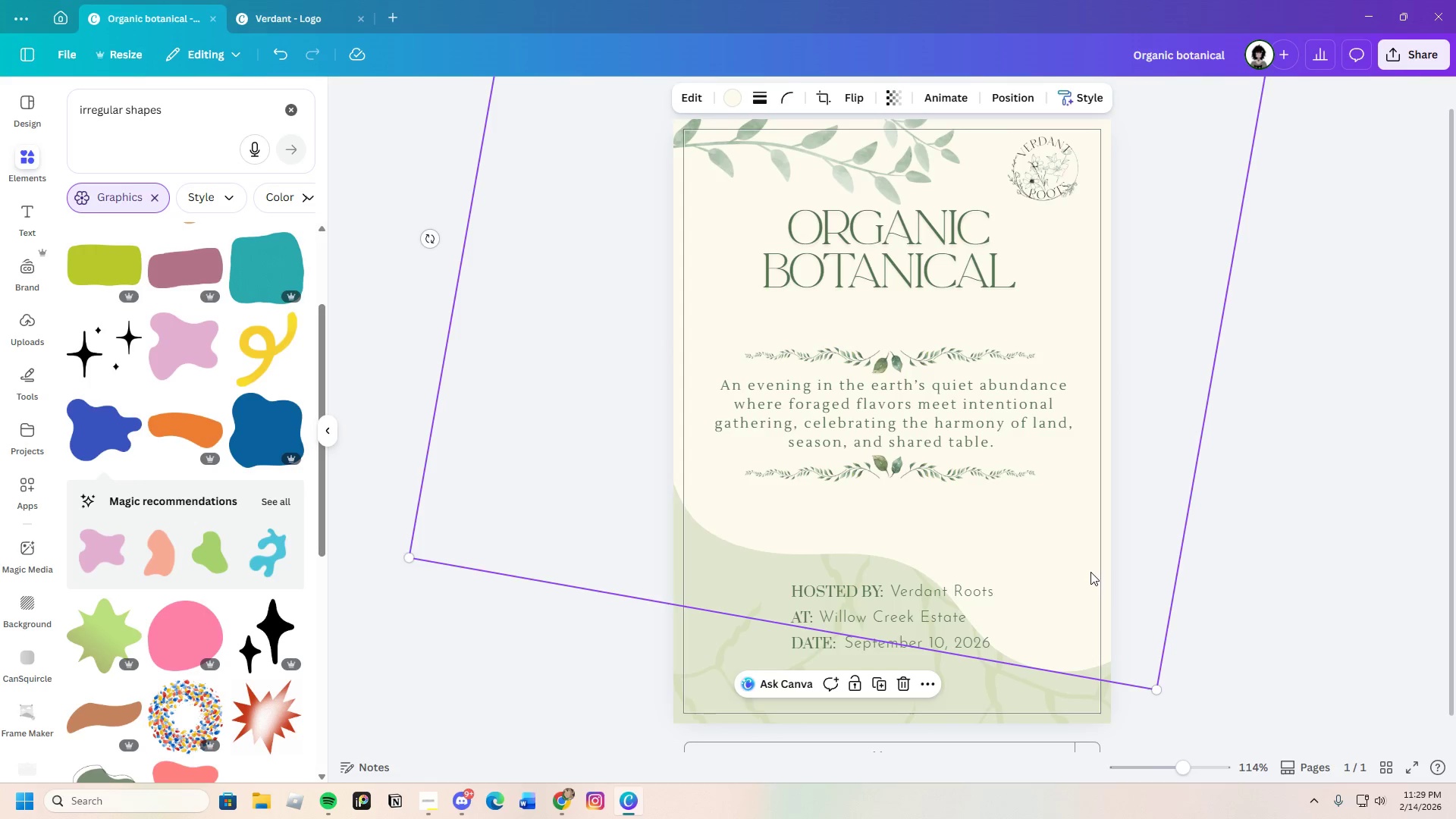 
left_click_drag(start_coordinate=[1090, 572], to_coordinate=[1109, 529])
 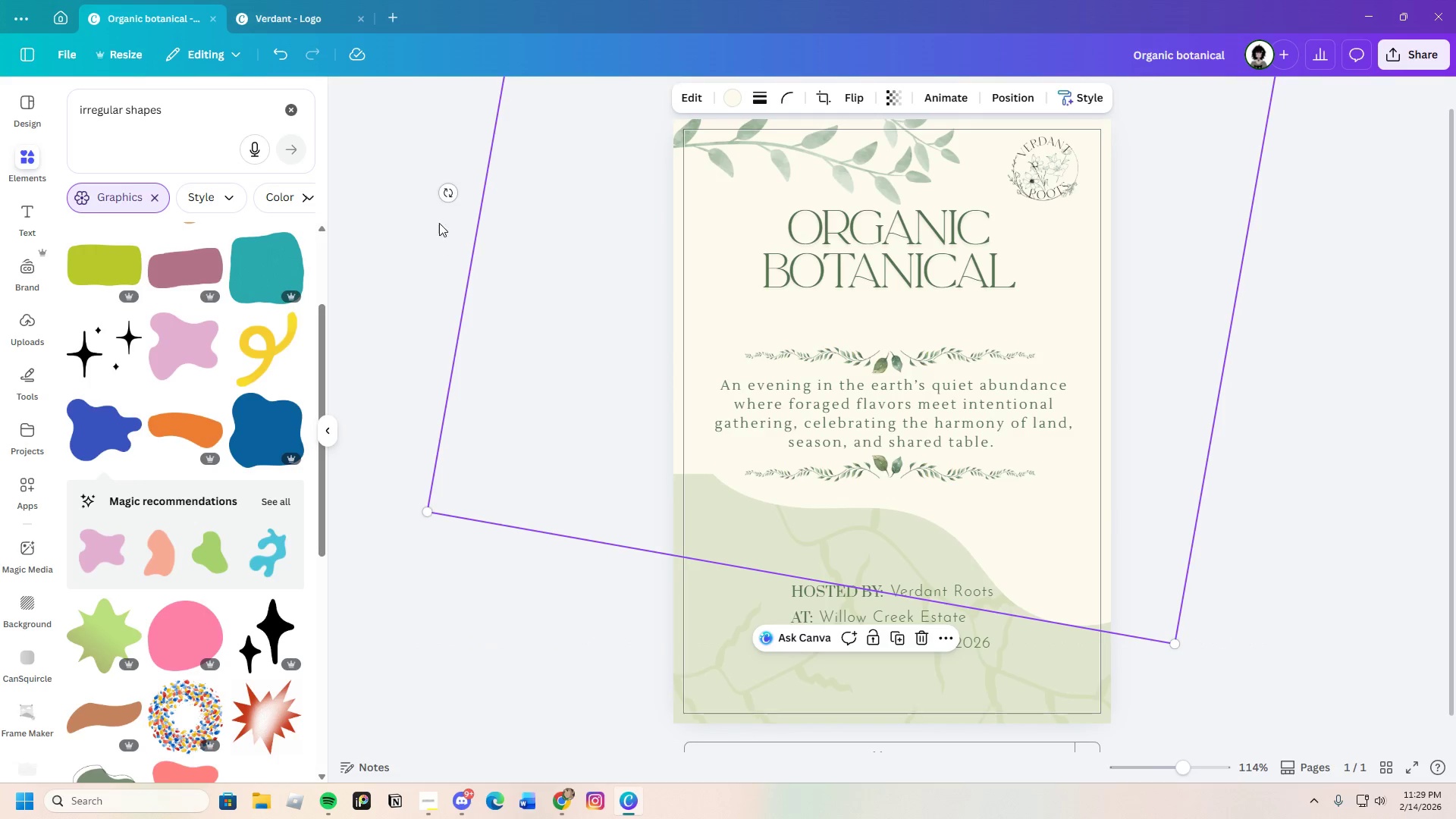 
left_click_drag(start_coordinate=[446, 191], to_coordinate=[424, 262])
 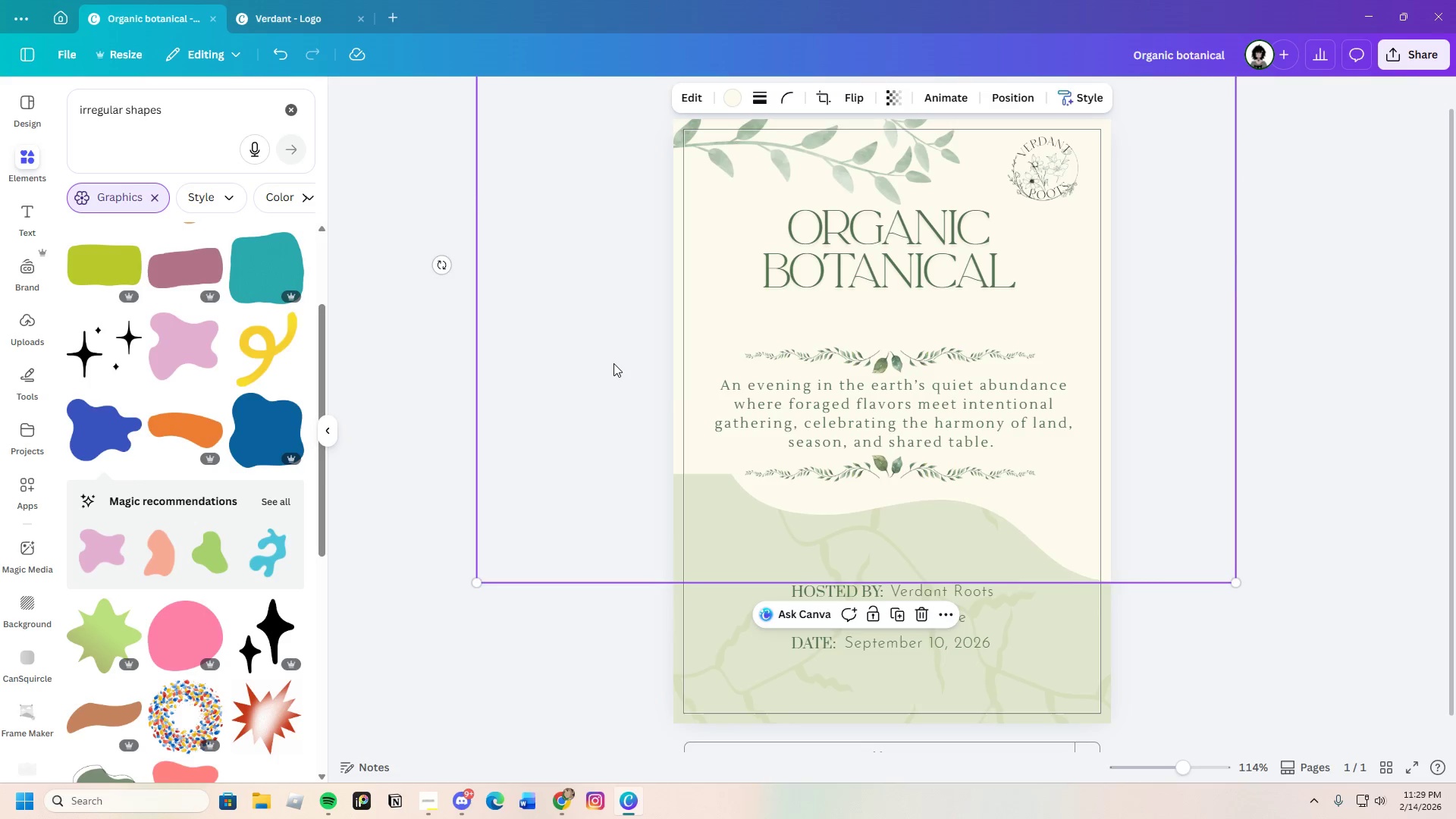 
left_click_drag(start_coordinate=[611, 362], to_coordinate=[550, 372])
 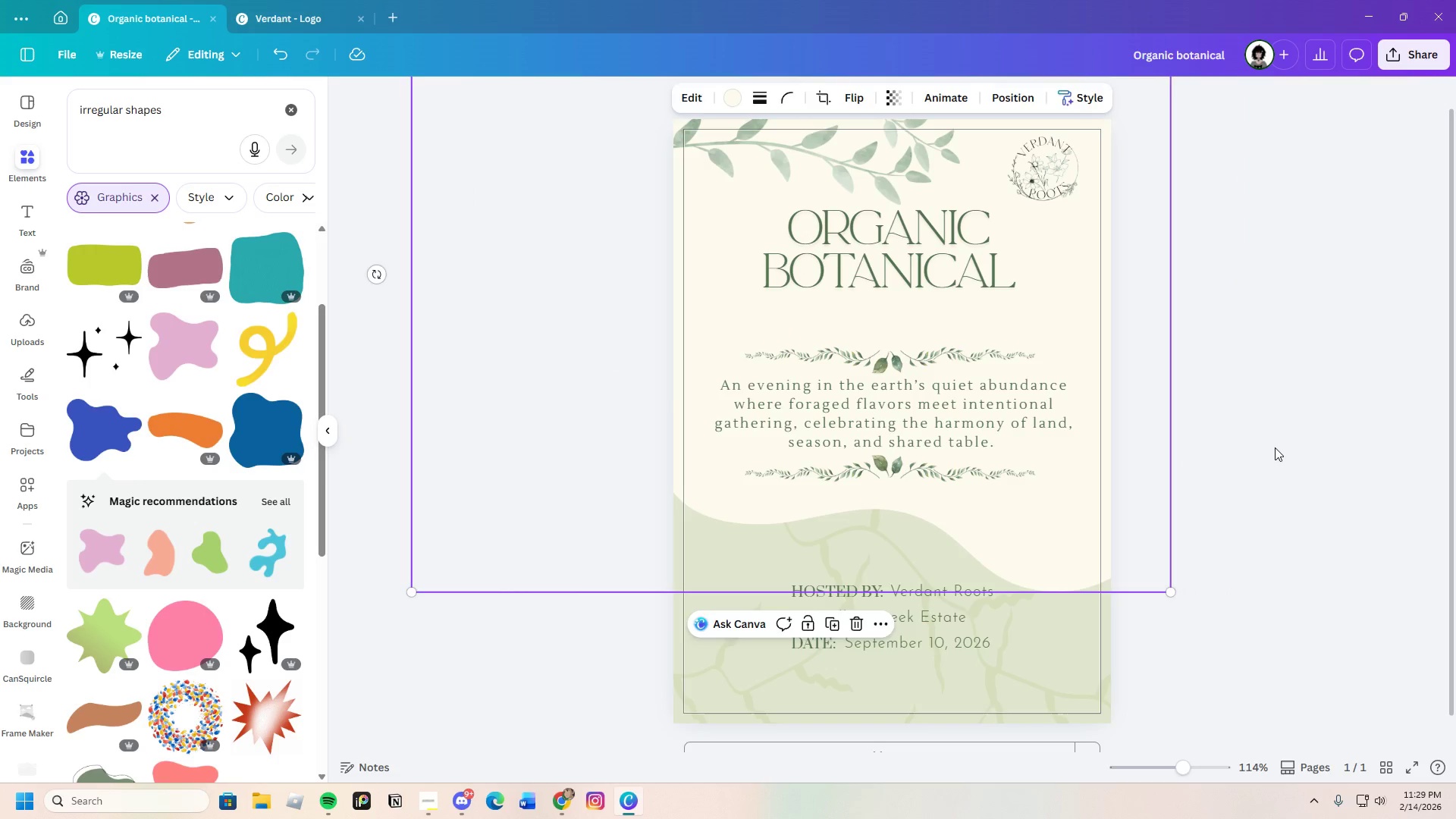 
left_click([1279, 447])
 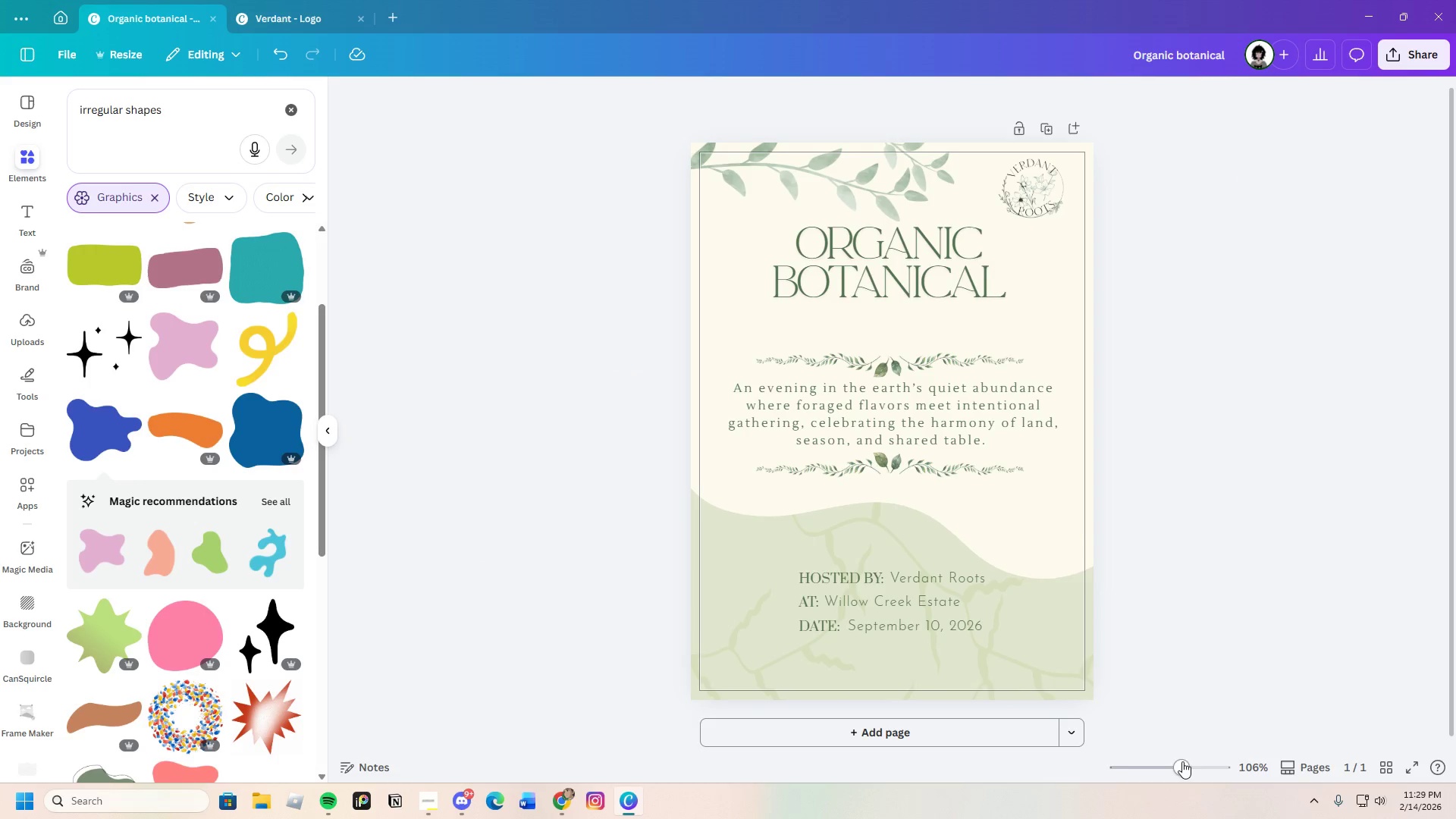 
wait(11.86)
 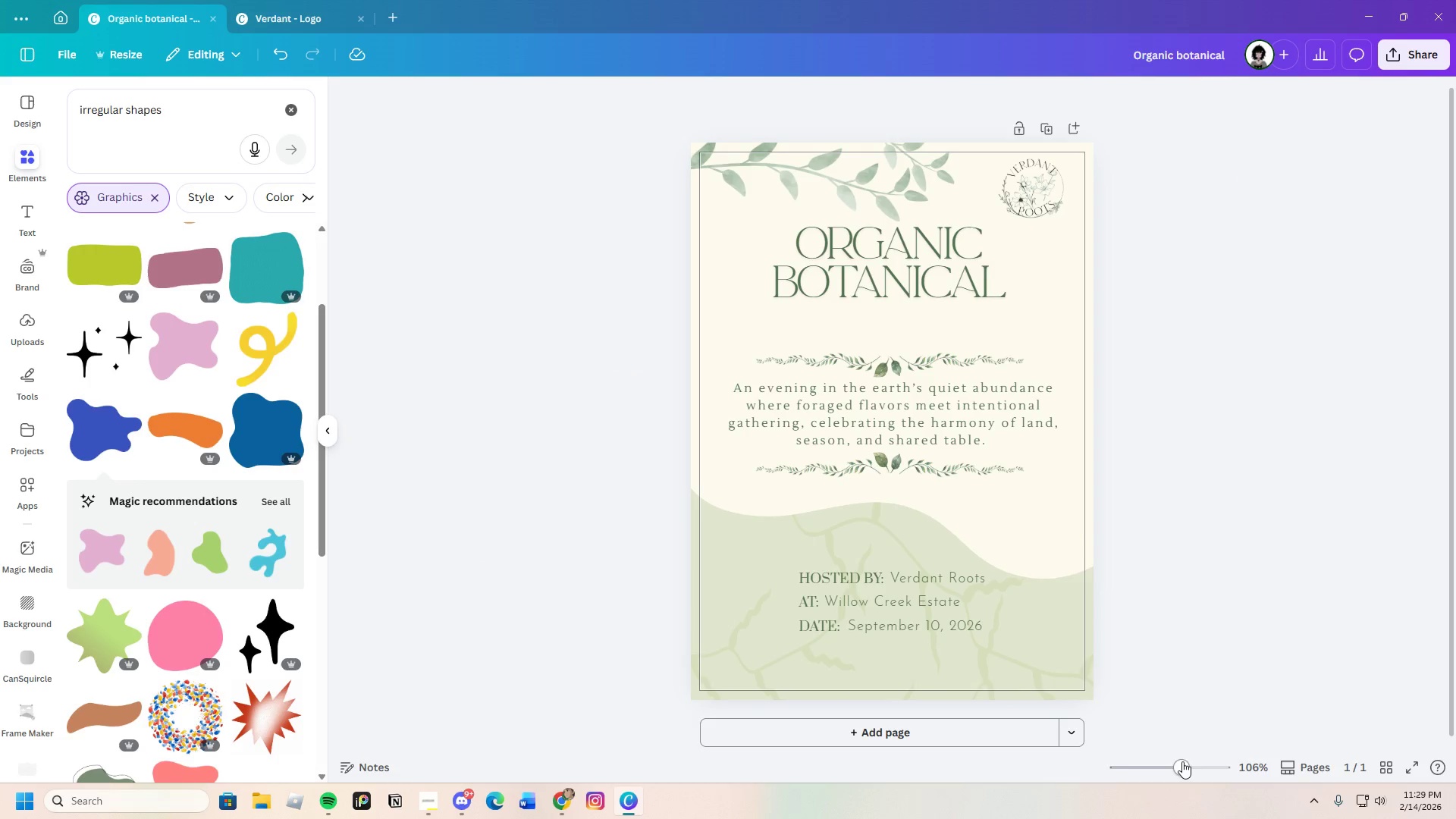 
left_click([812, 585])
 